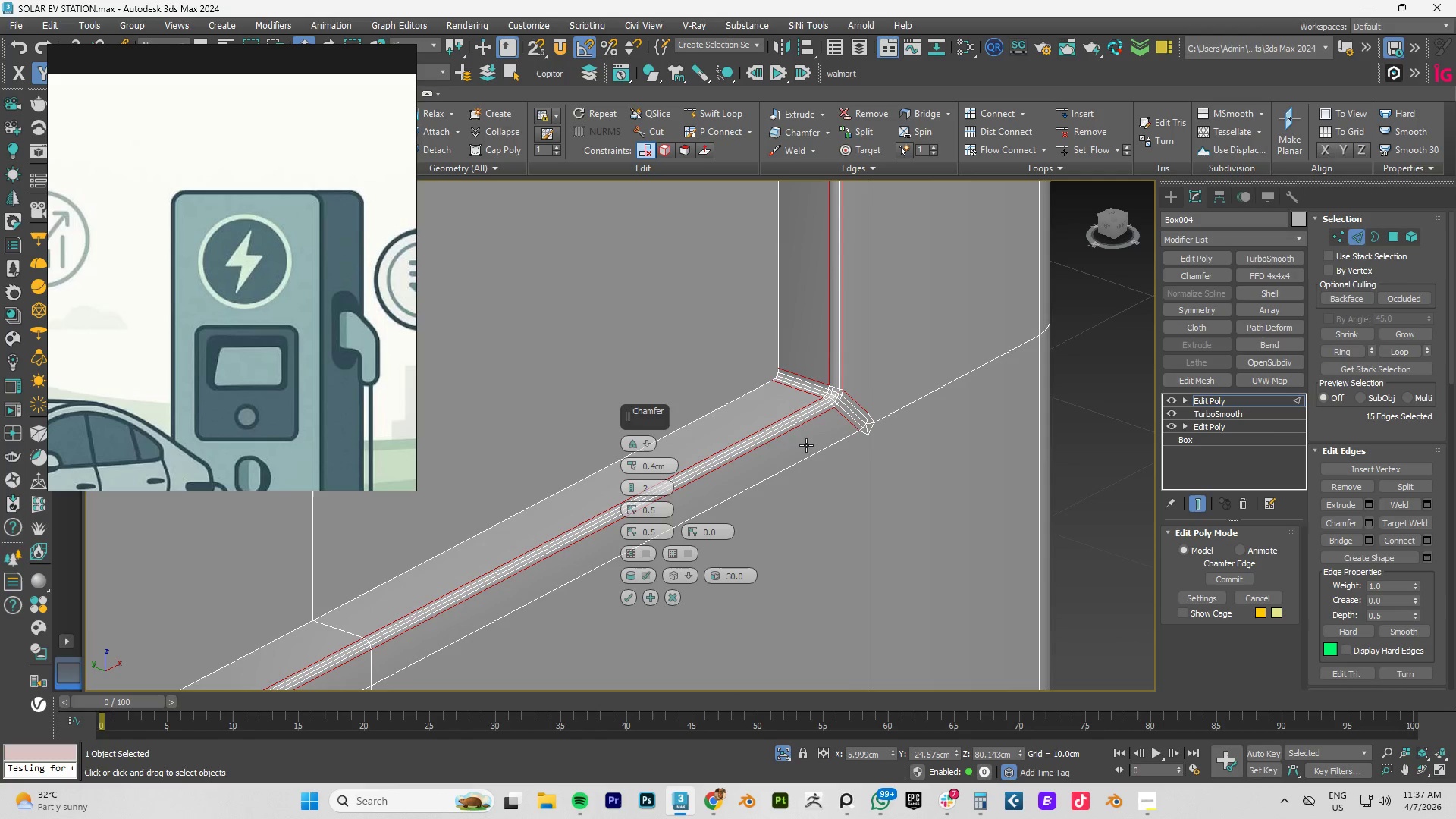 
hold_key(key=AltLeft, duration=0.5)
 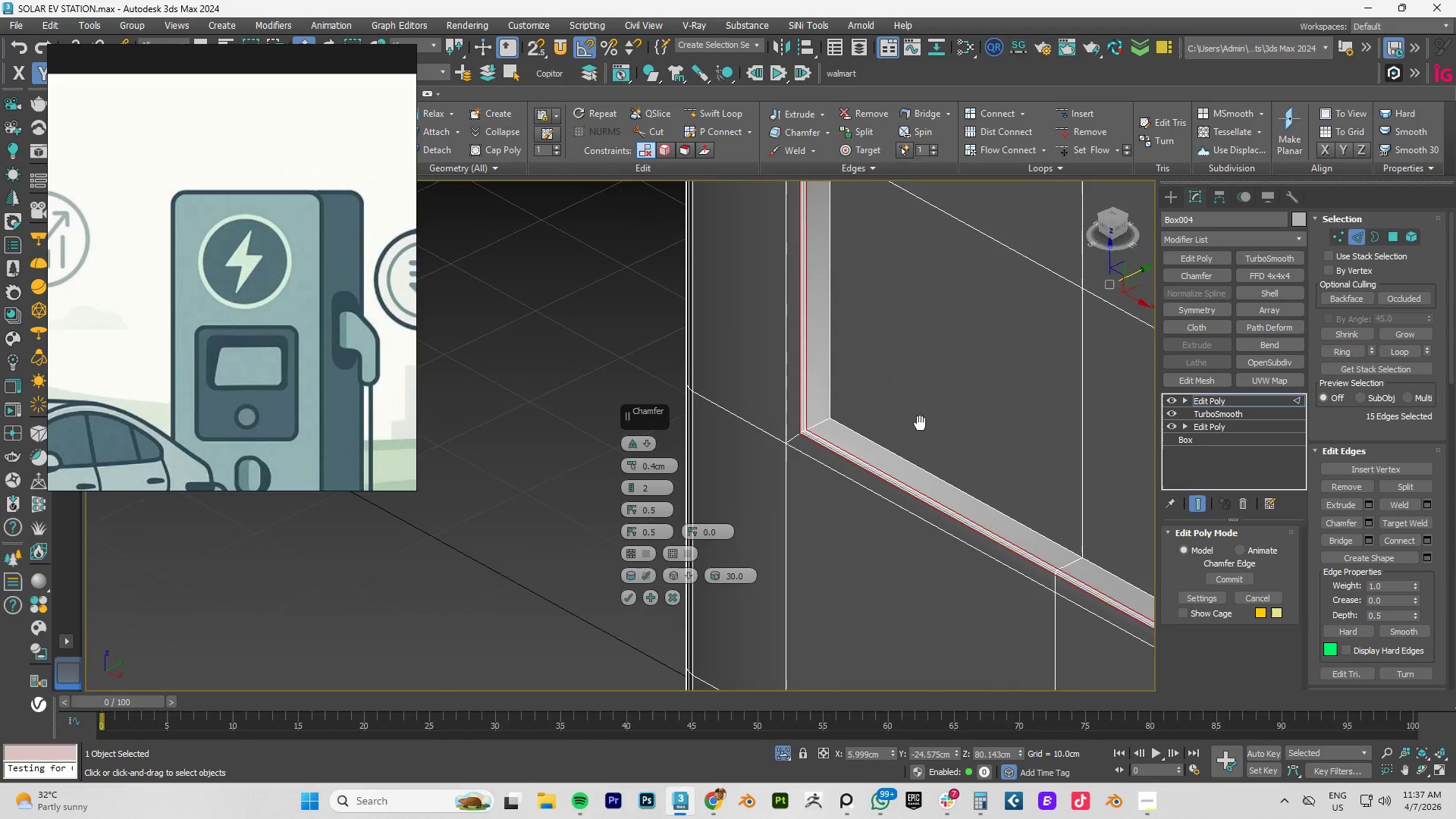 
scroll: coordinate [802, 443], scroll_direction: down, amount: 2.0
 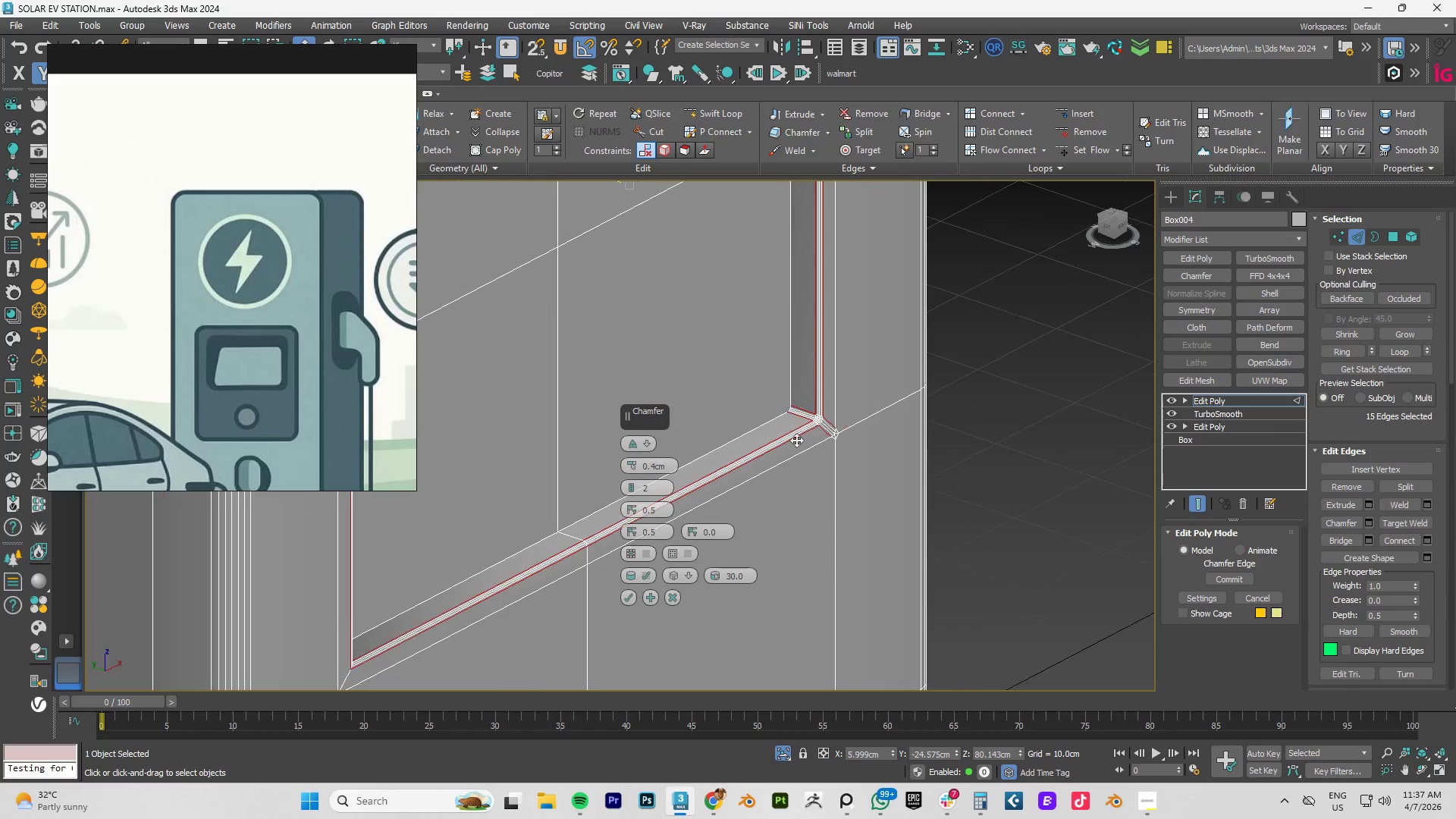 
hold_key(key=ControlLeft, duration=0.98)
 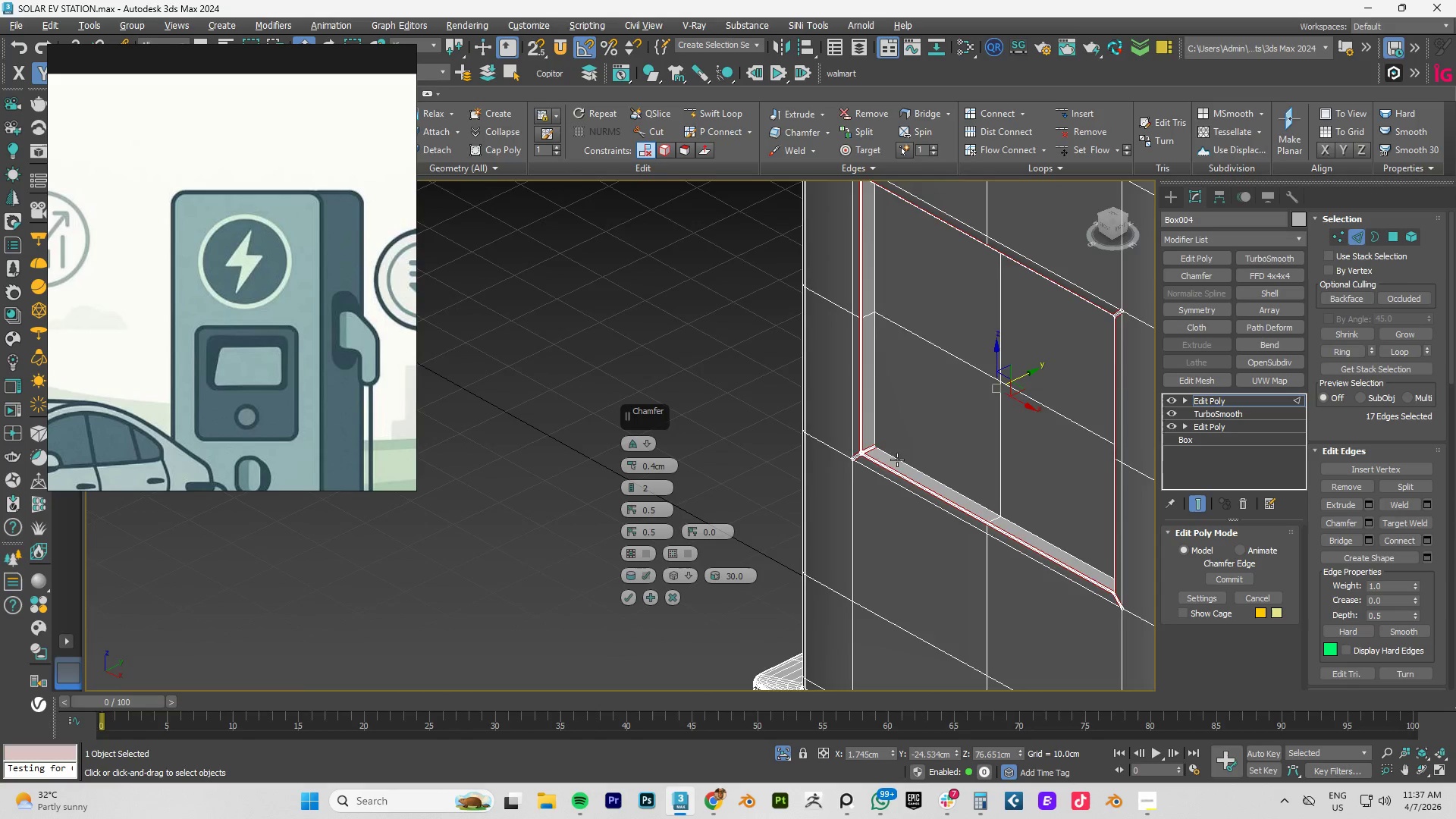 
scroll: coordinate [809, 419], scroll_direction: up, amount: 2.0
 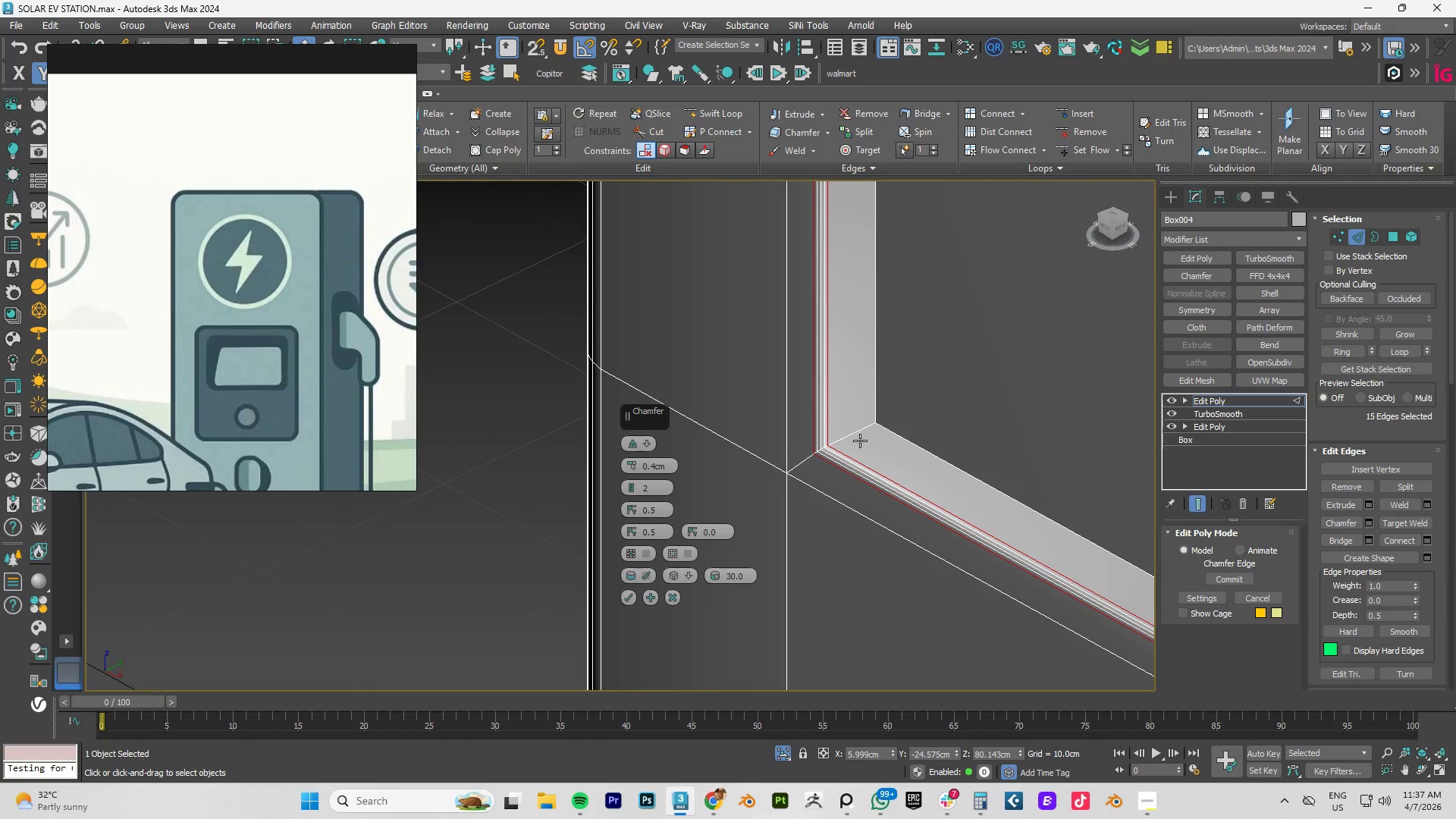 
double_click([846, 435])
 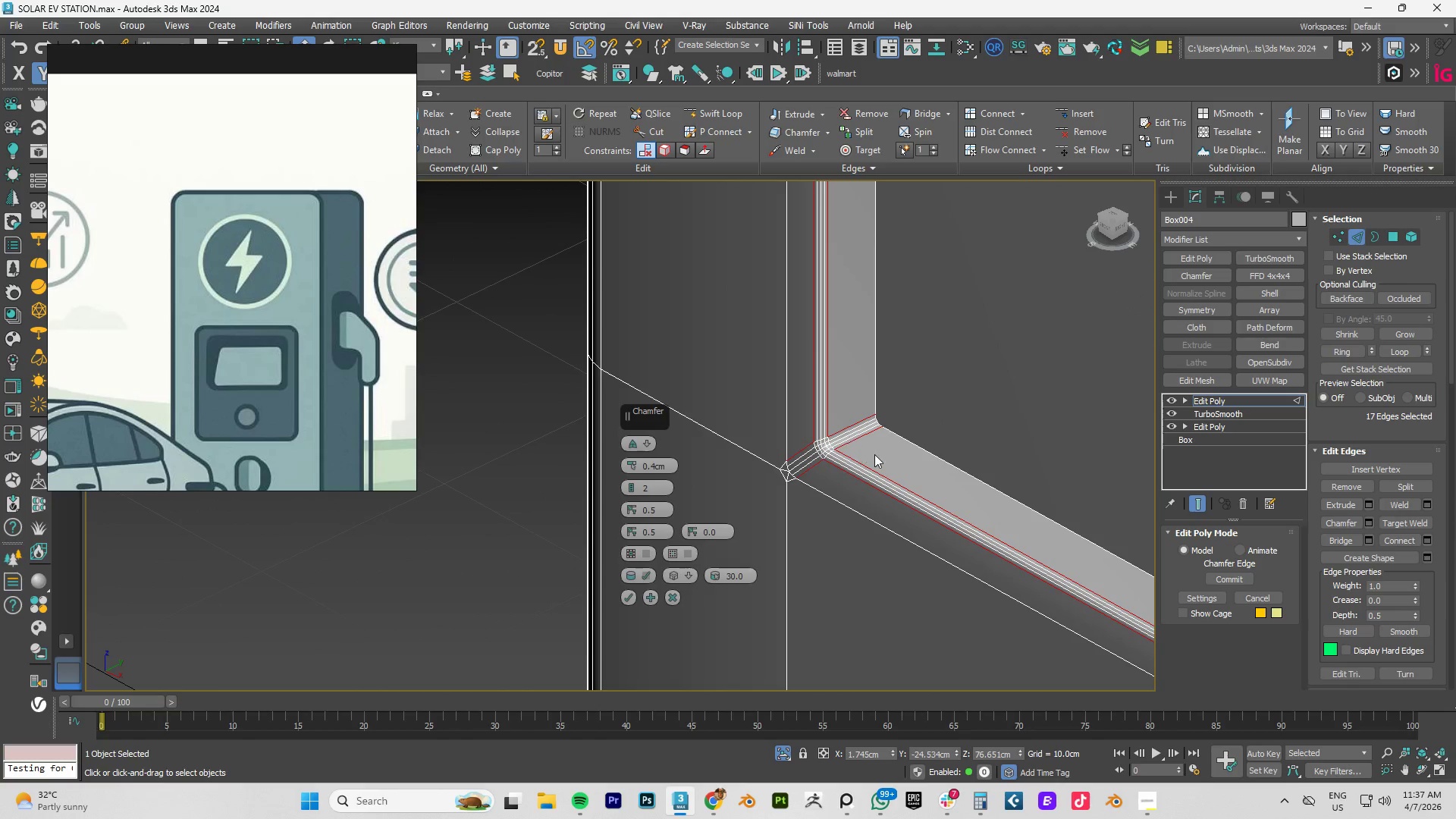 
hold_key(key=AltLeft, duration=0.5)
 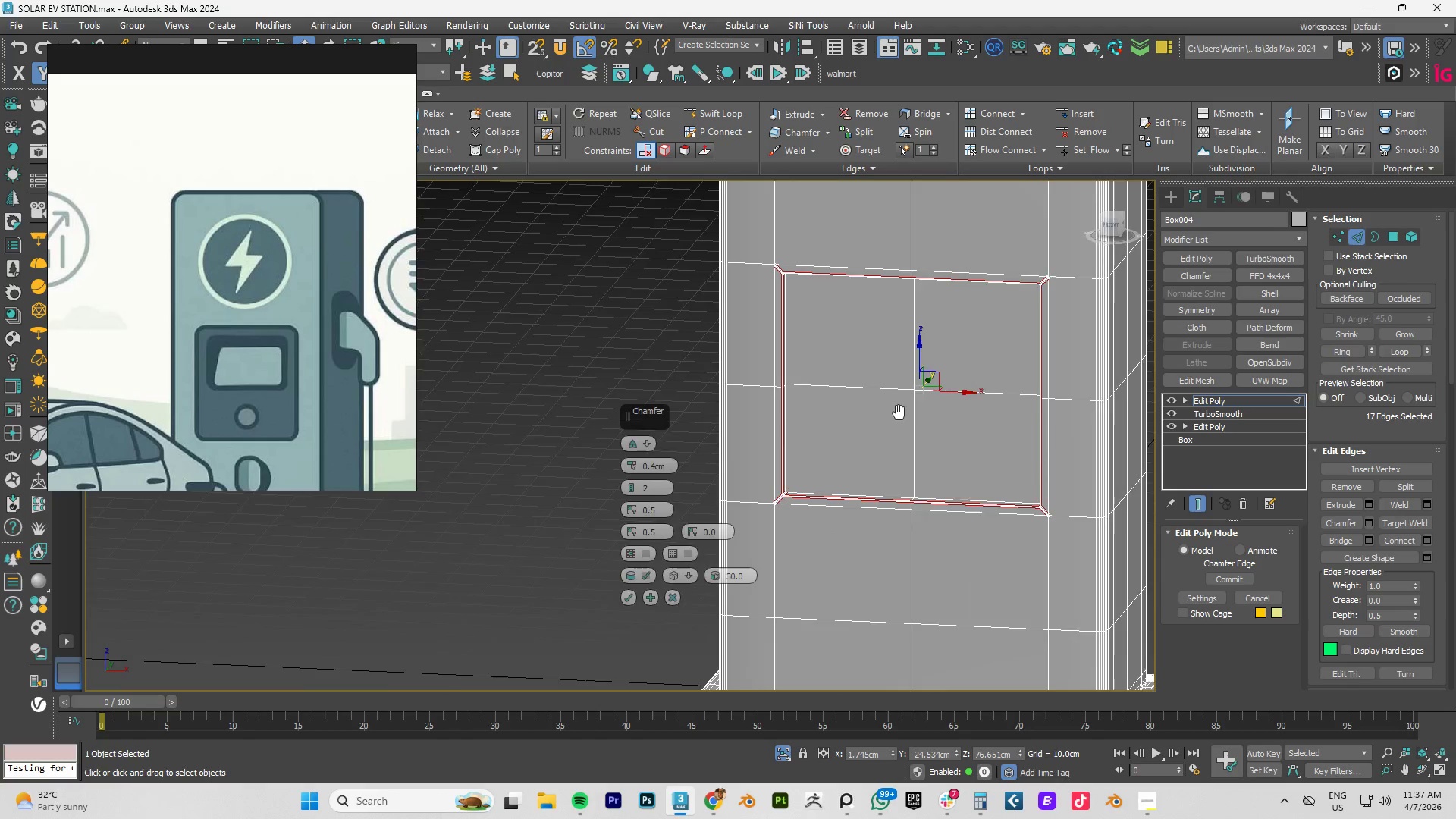 
scroll: coordinate [960, 423], scroll_direction: down, amount: 5.0
 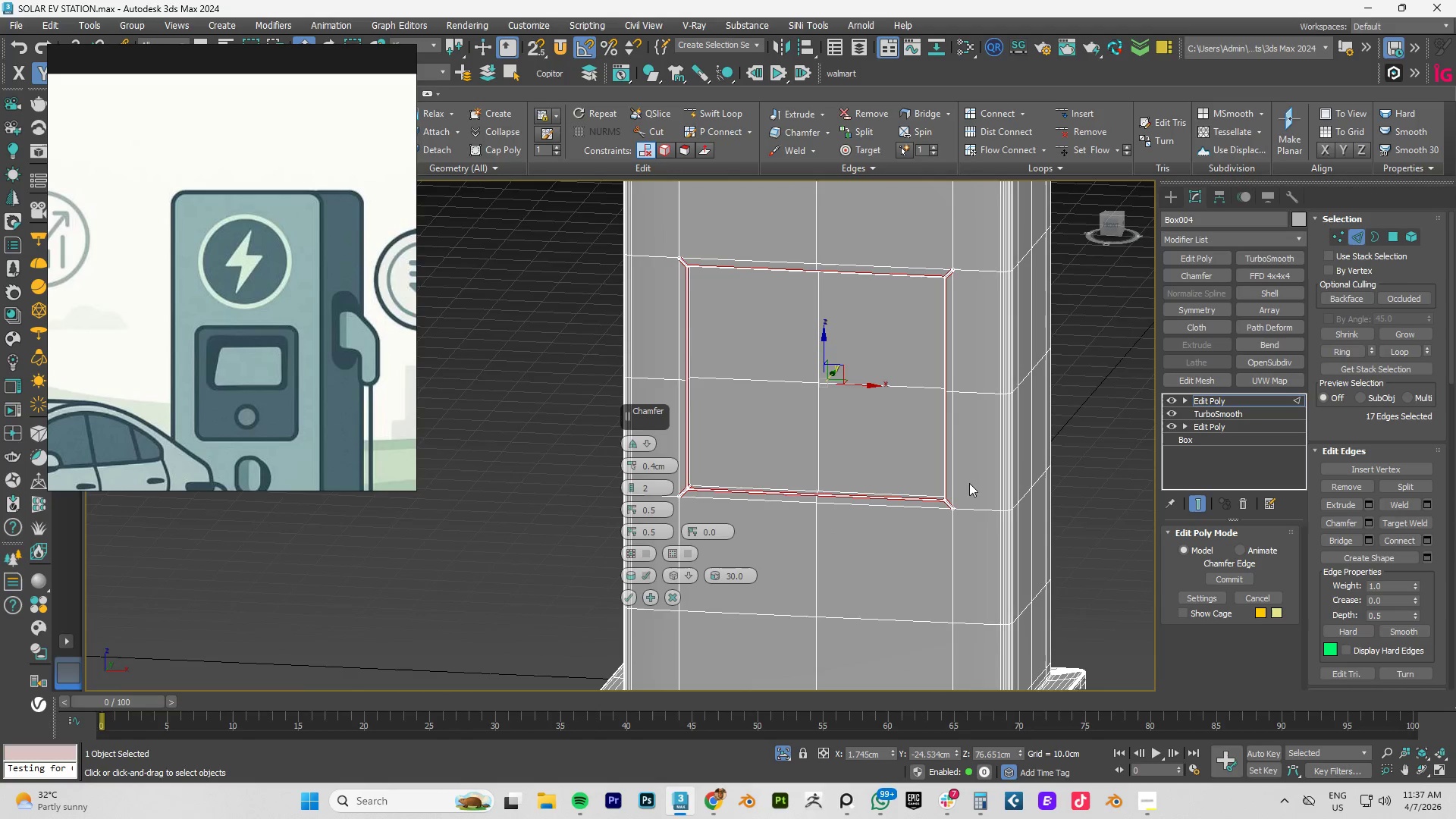 
scroll: coordinate [957, 493], scroll_direction: up, amount: 1.0
 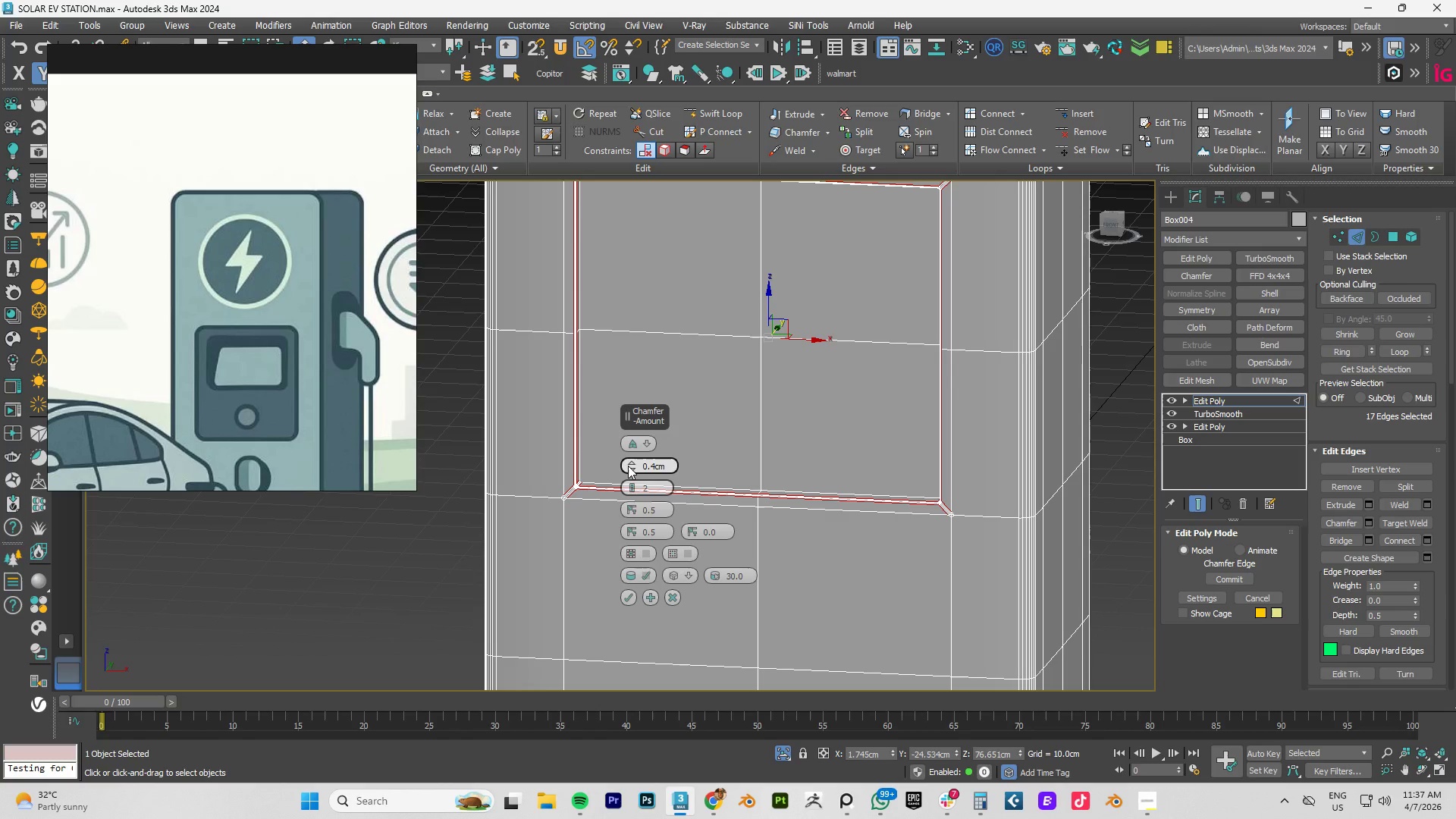 
left_click_drag(start_coordinate=[629, 466], to_coordinate=[630, 462])
 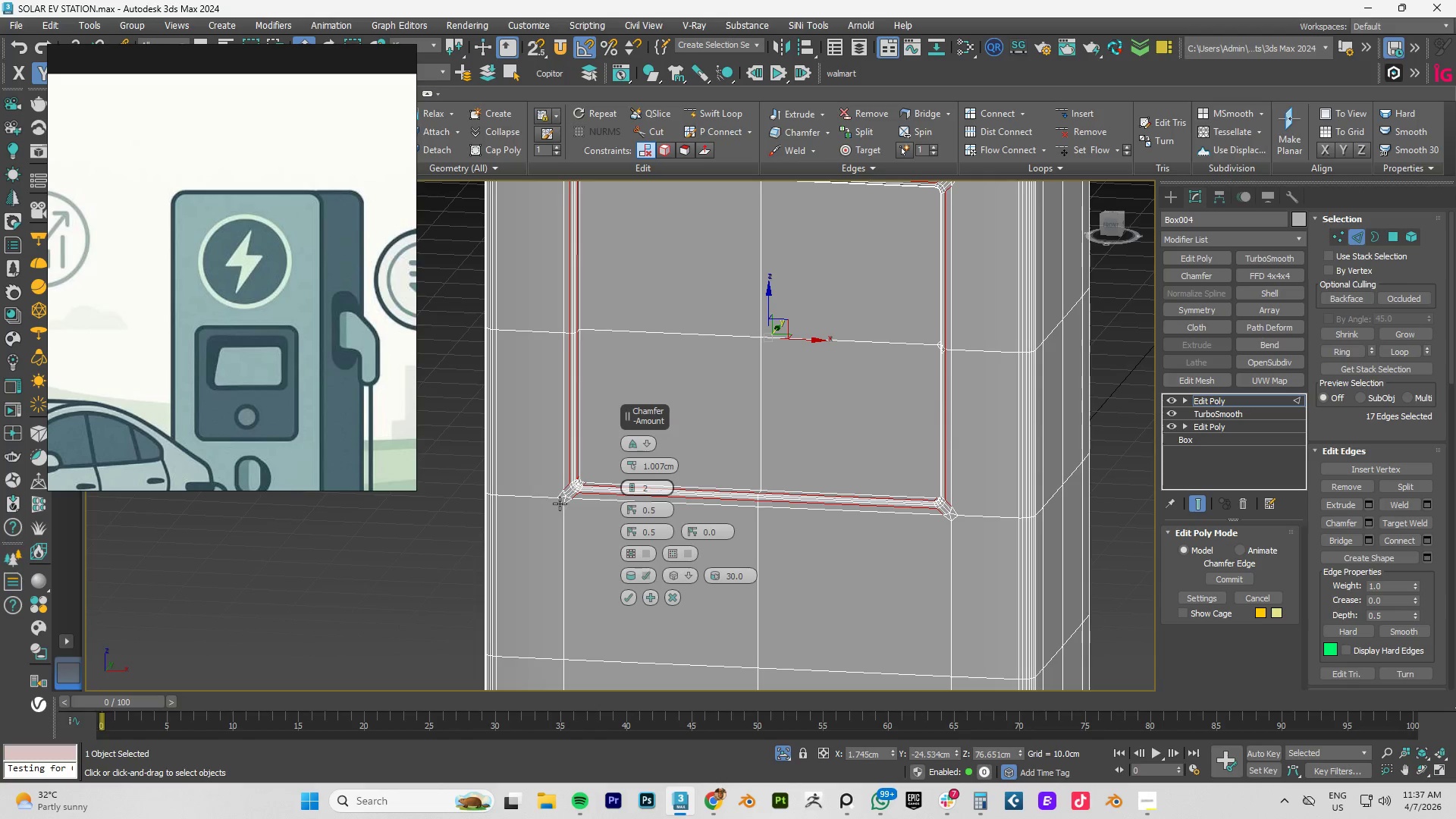 
scroll: coordinate [588, 487], scroll_direction: up, amount: 4.0
 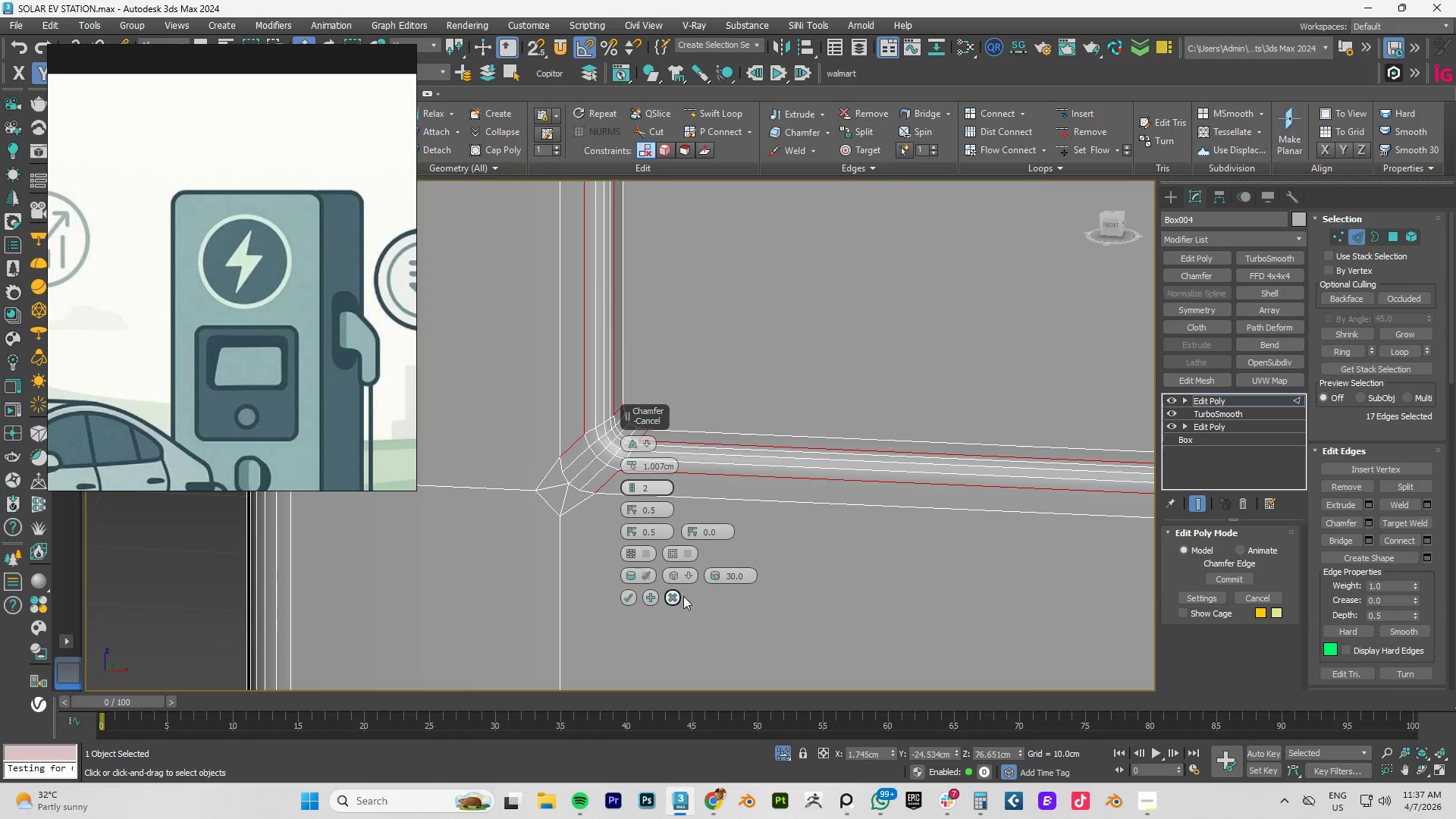 
left_click([691, 574])
 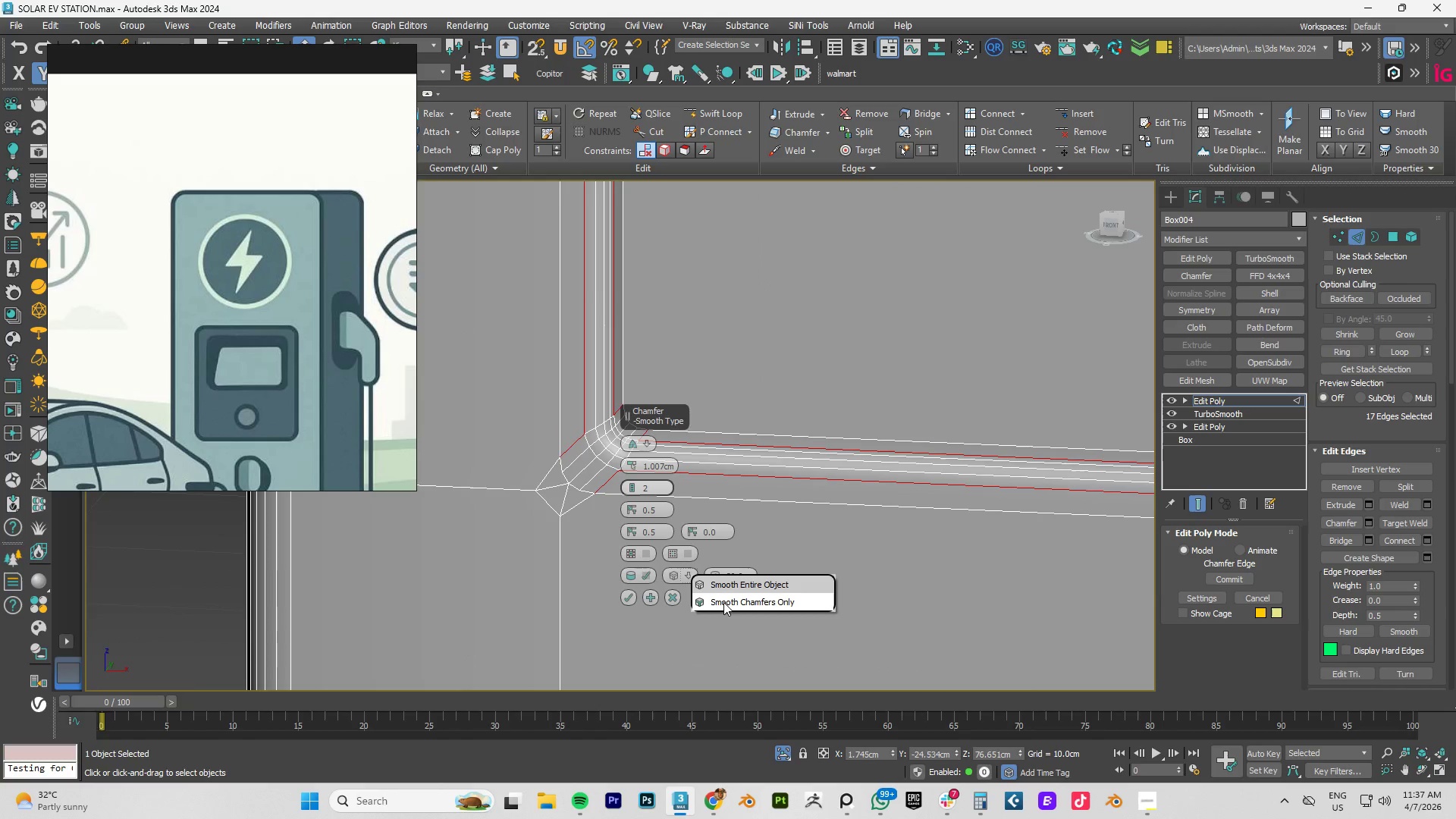 
left_click([723, 602])
 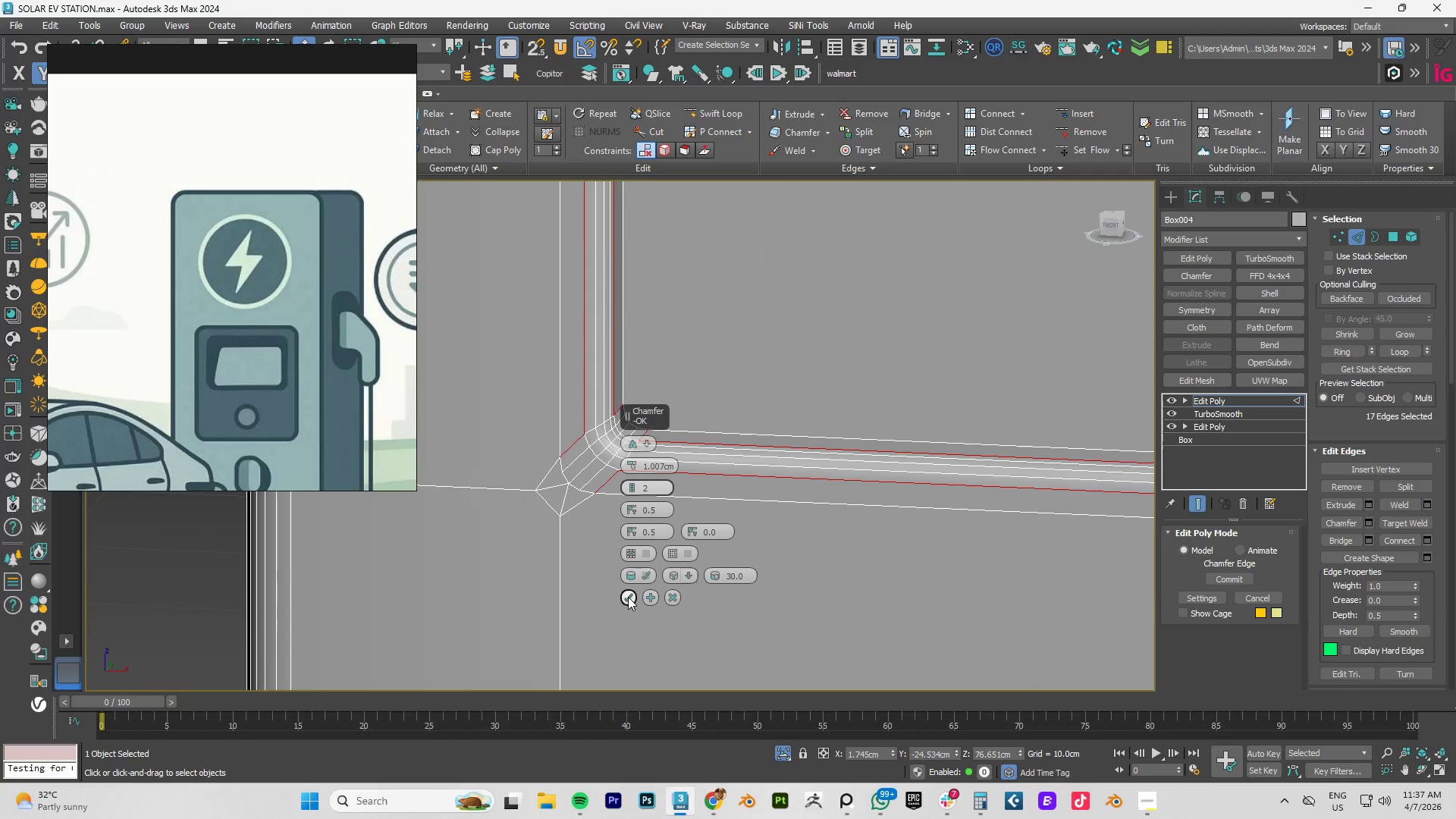 
left_click([628, 597])
 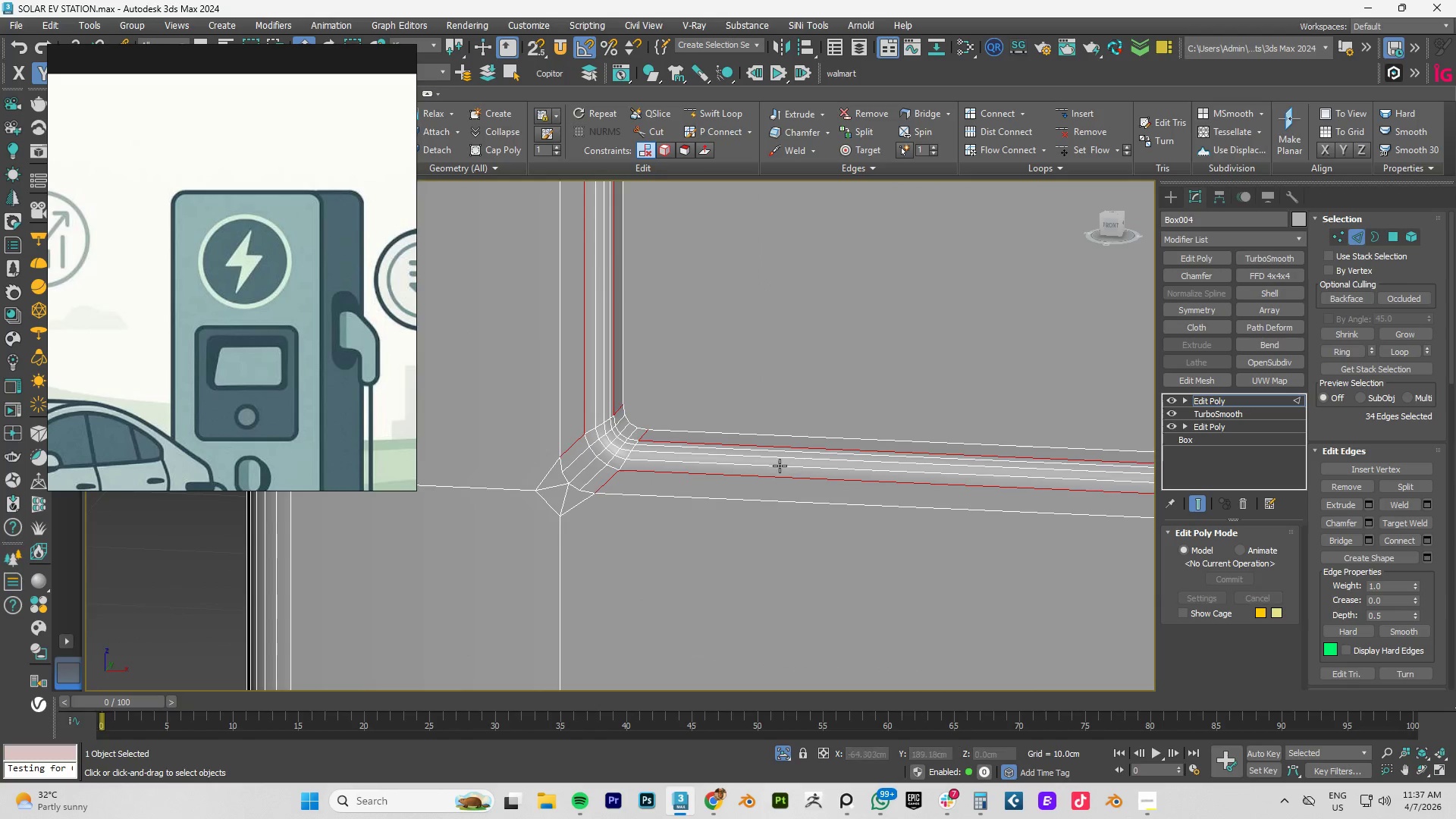 
scroll: coordinate [778, 466], scroll_direction: down, amount: 2.0
 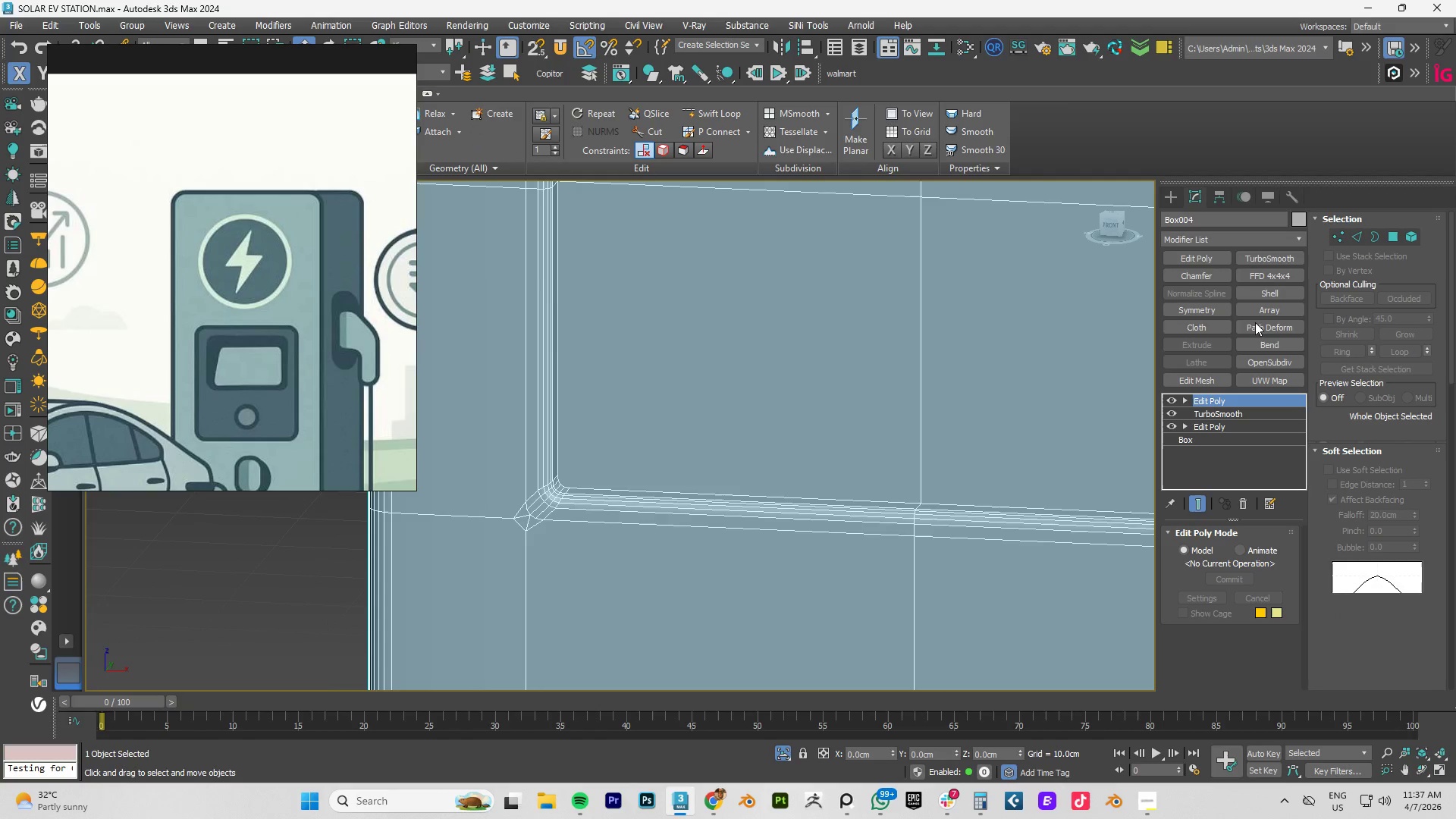 
left_click([1261, 256])
 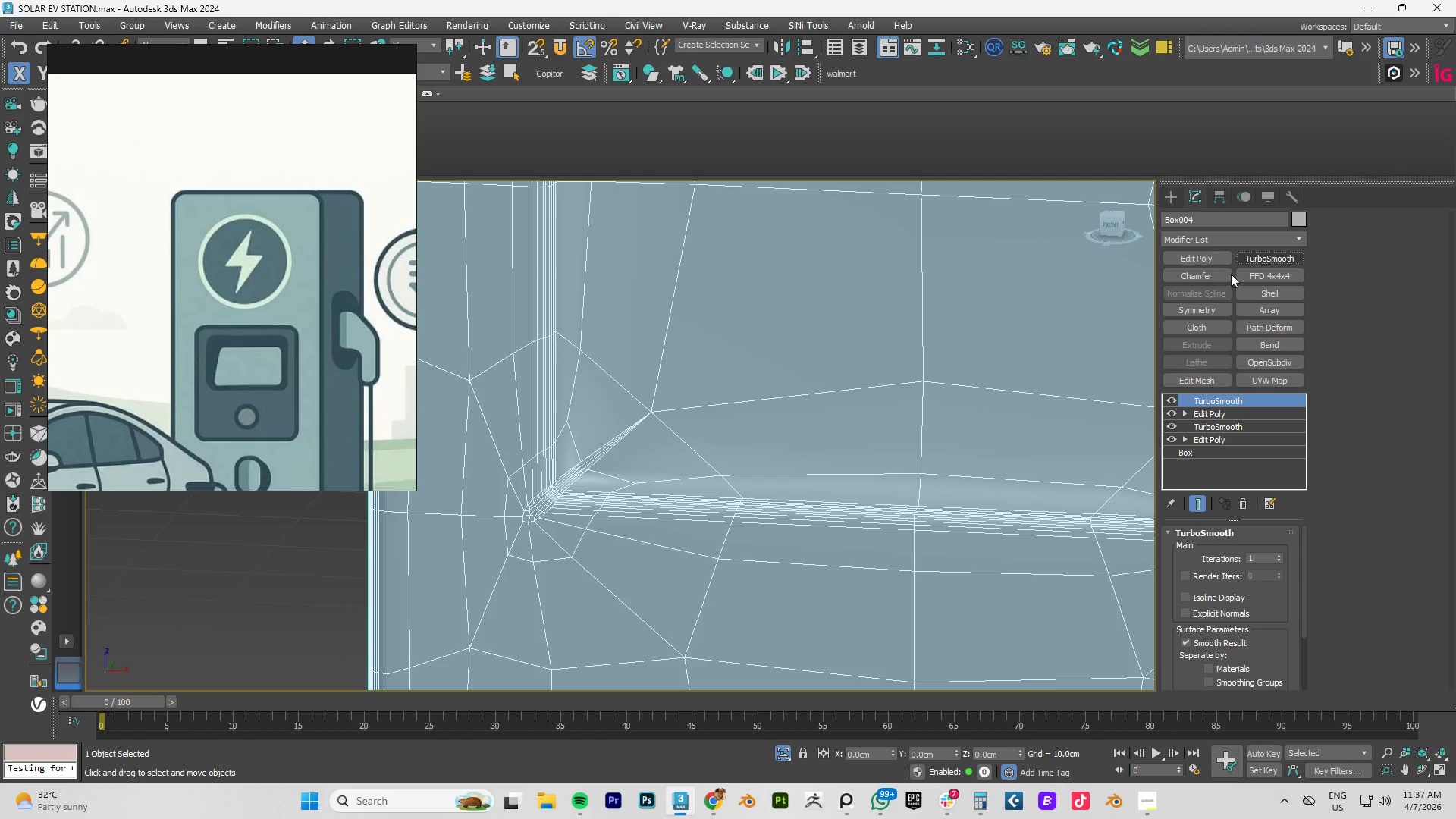 
scroll: coordinate [736, 347], scroll_direction: down, amount: 3.0
 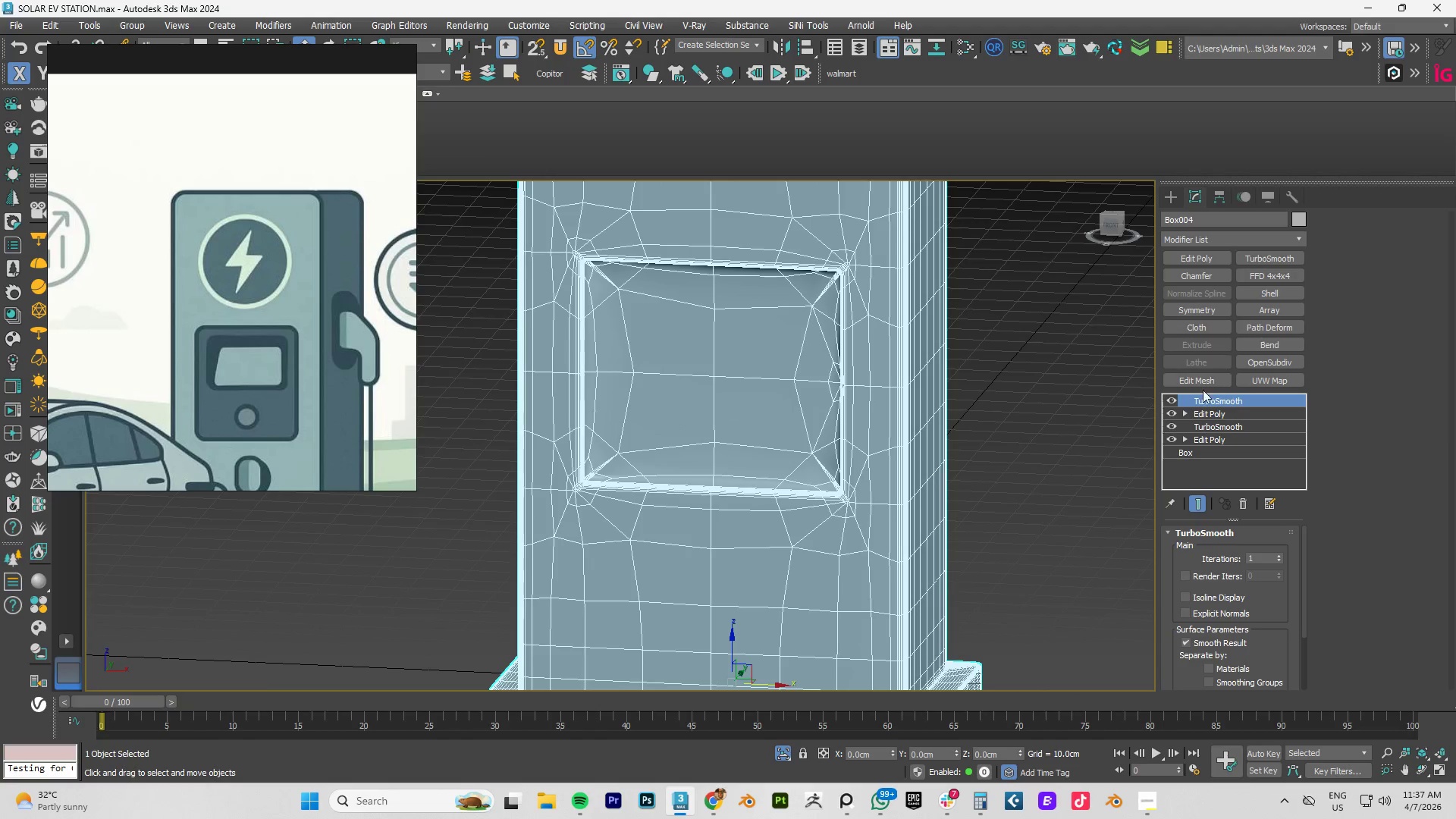 
left_click([1168, 399])
 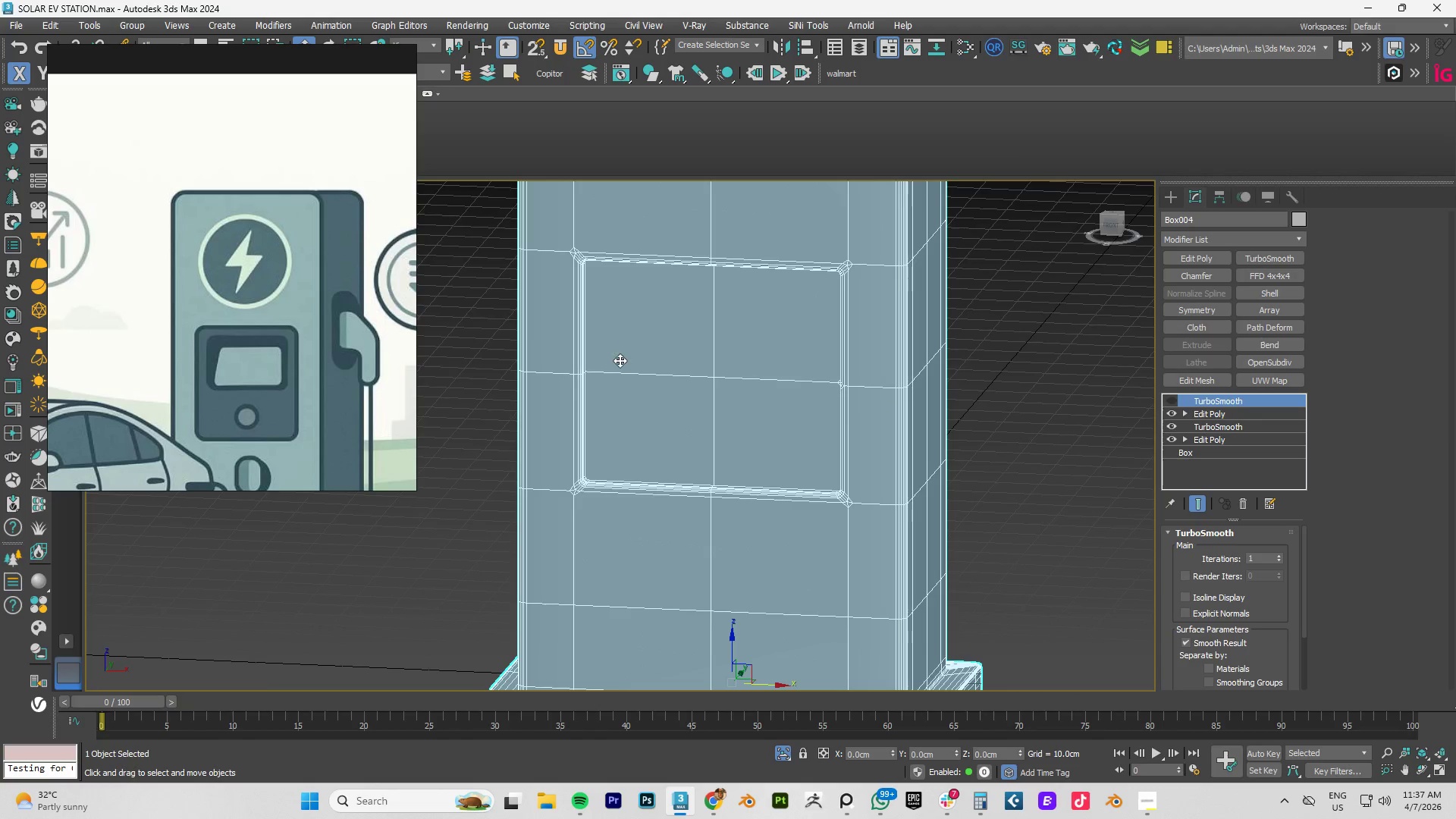 
hold_key(key=AltLeft, duration=0.5)
 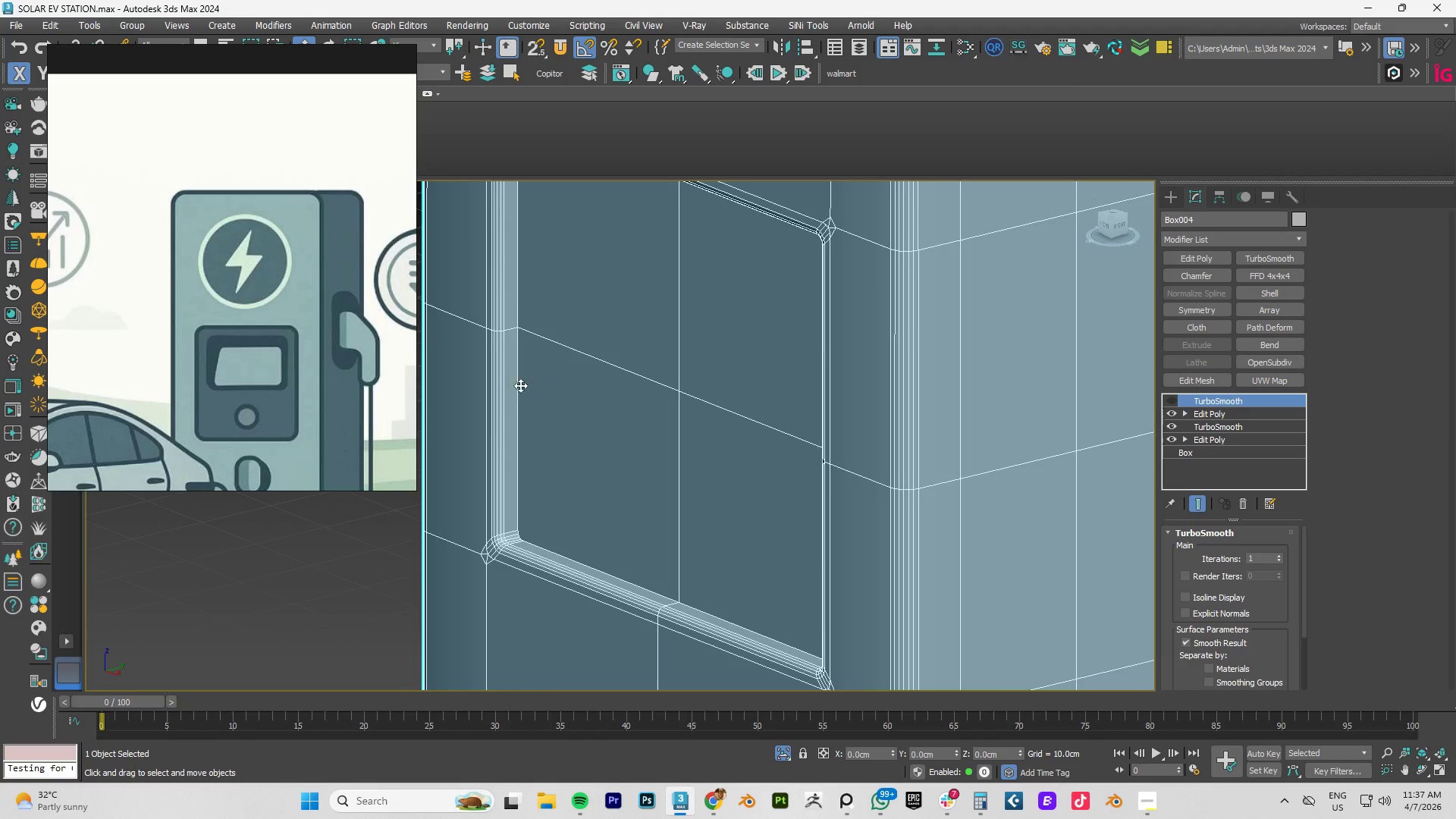 
scroll: coordinate [511, 394], scroll_direction: up, amount: 4.0
 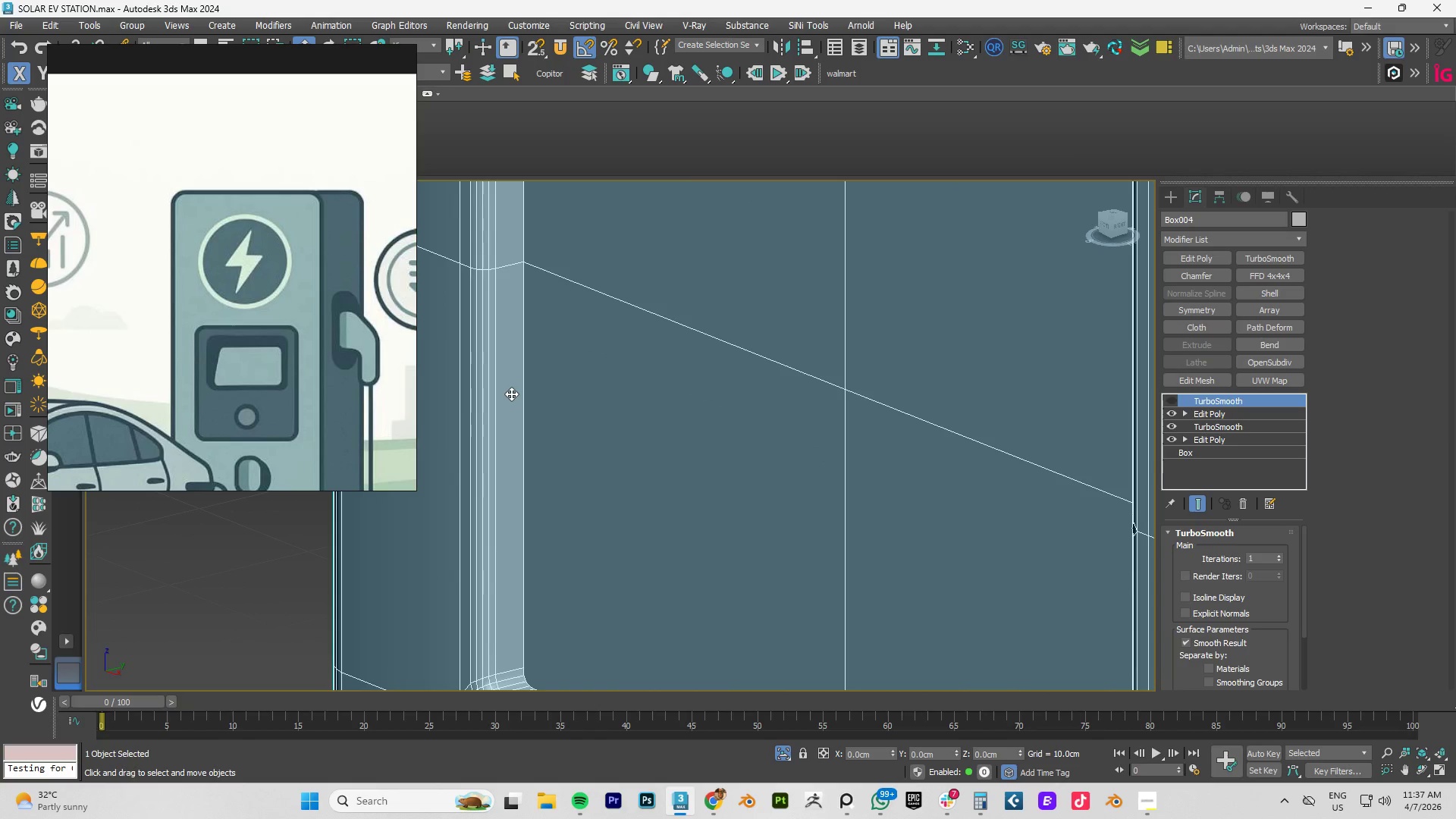 
key(2)
 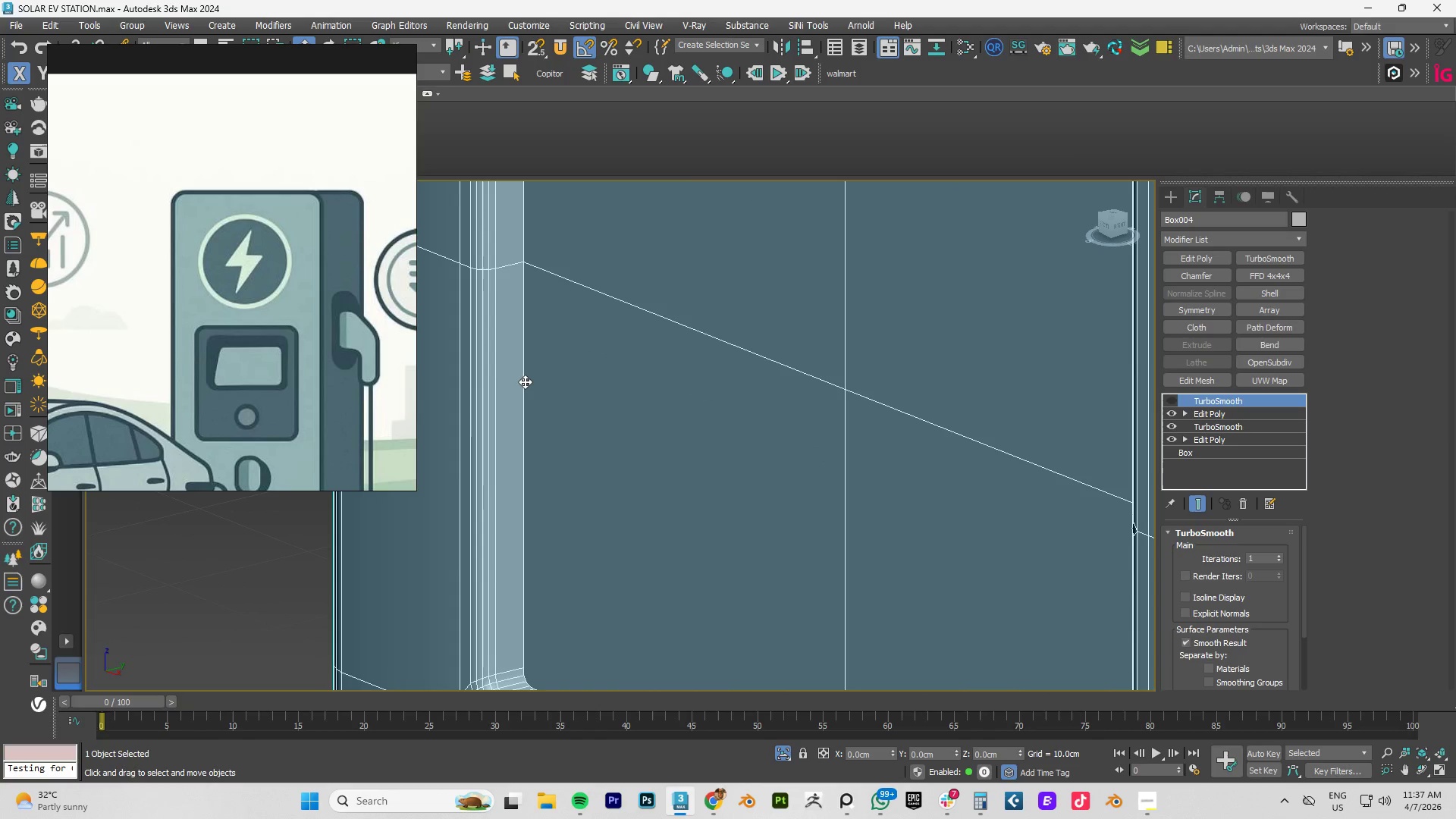 
left_click([525, 381])
 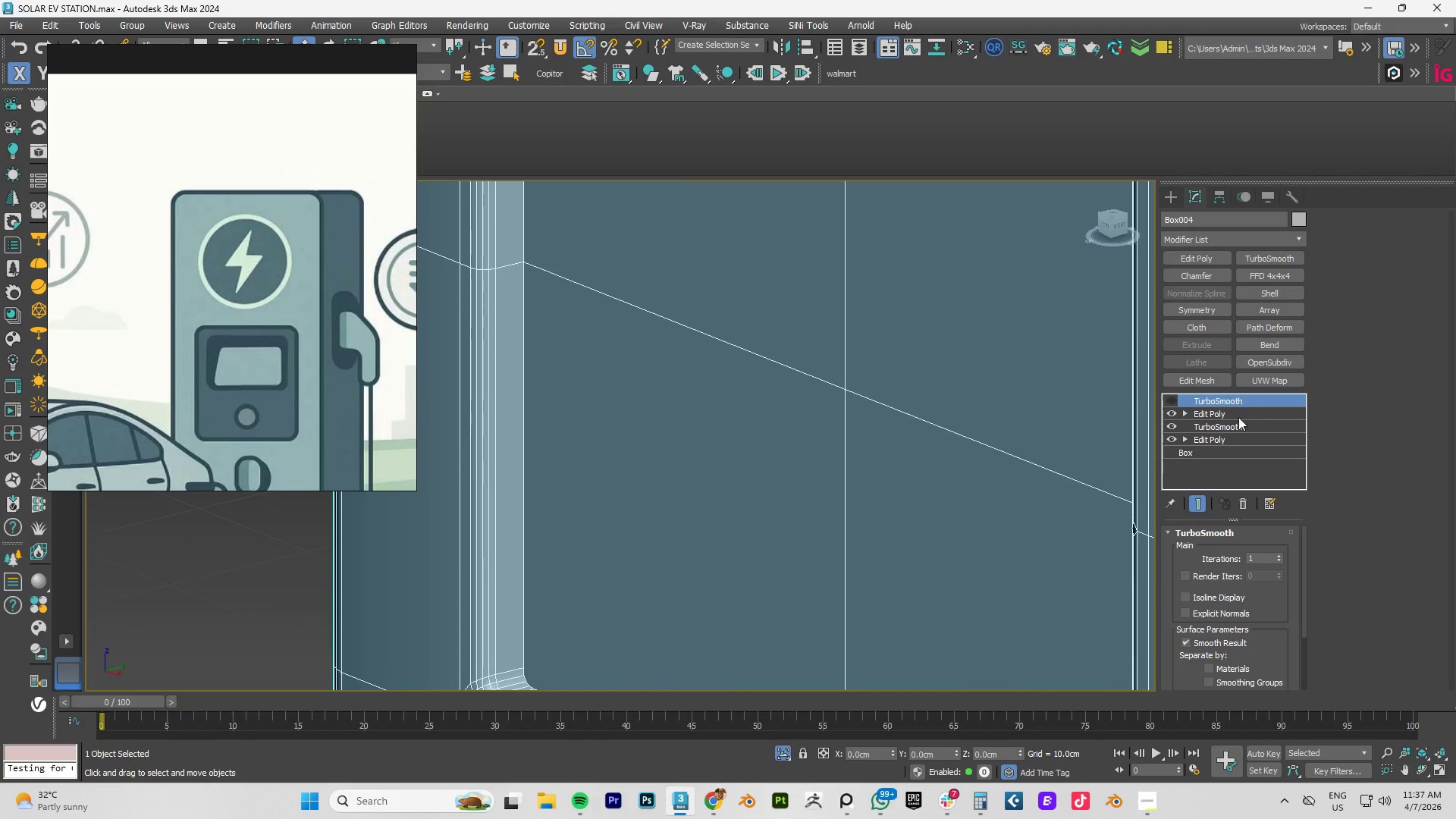 
left_click([1229, 413])
 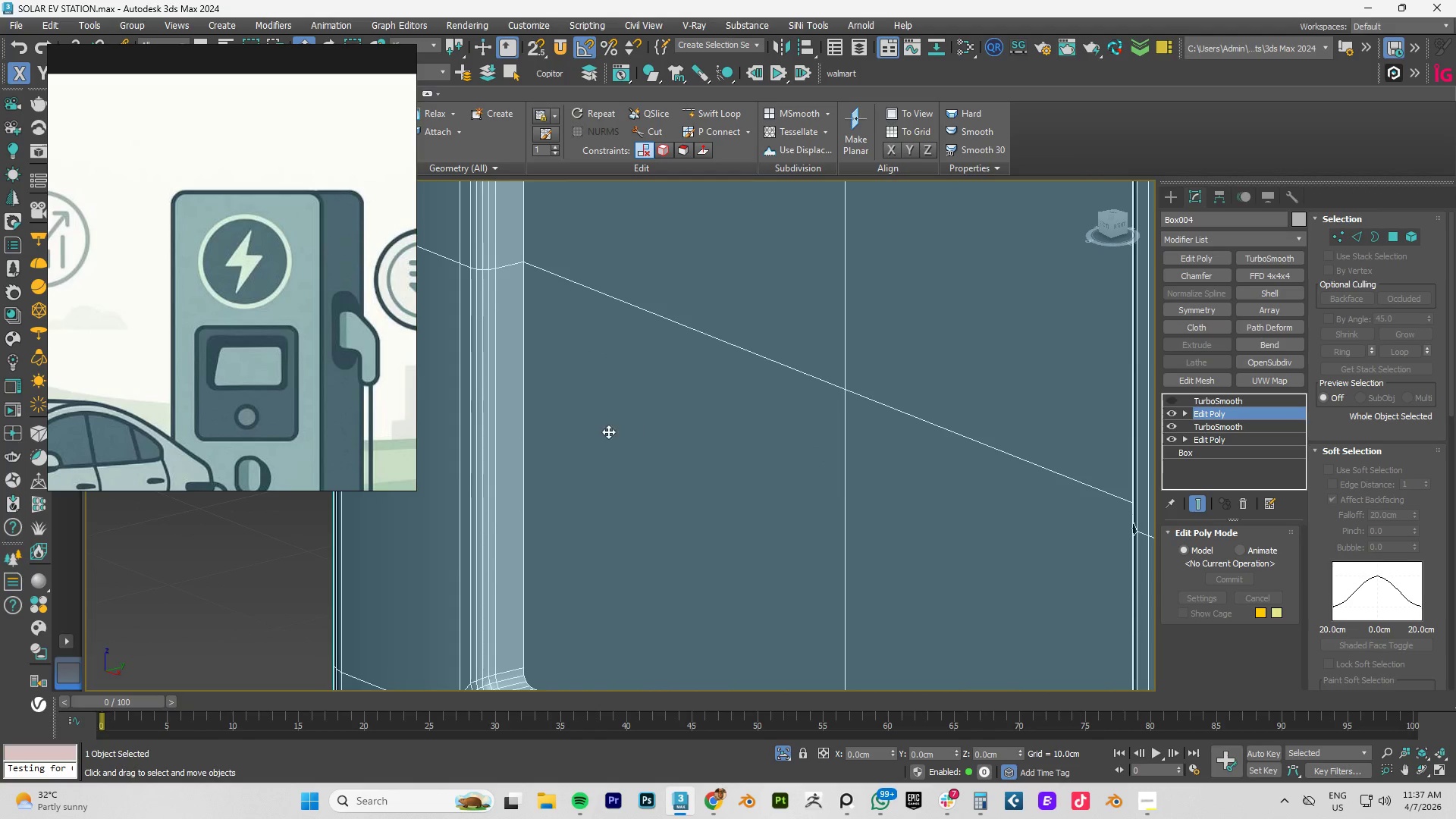 
key(2)
 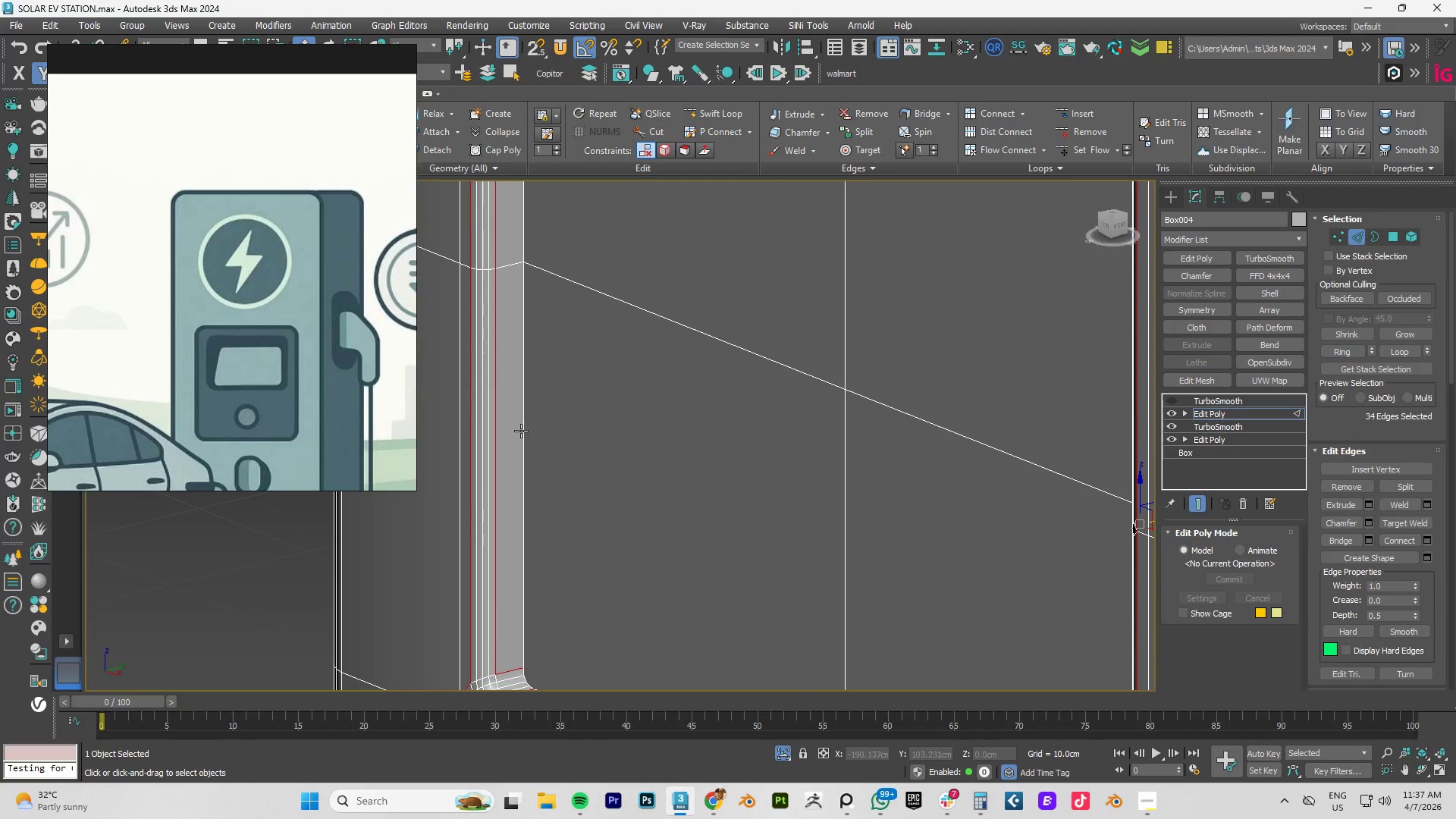 
double_click([522, 431])
 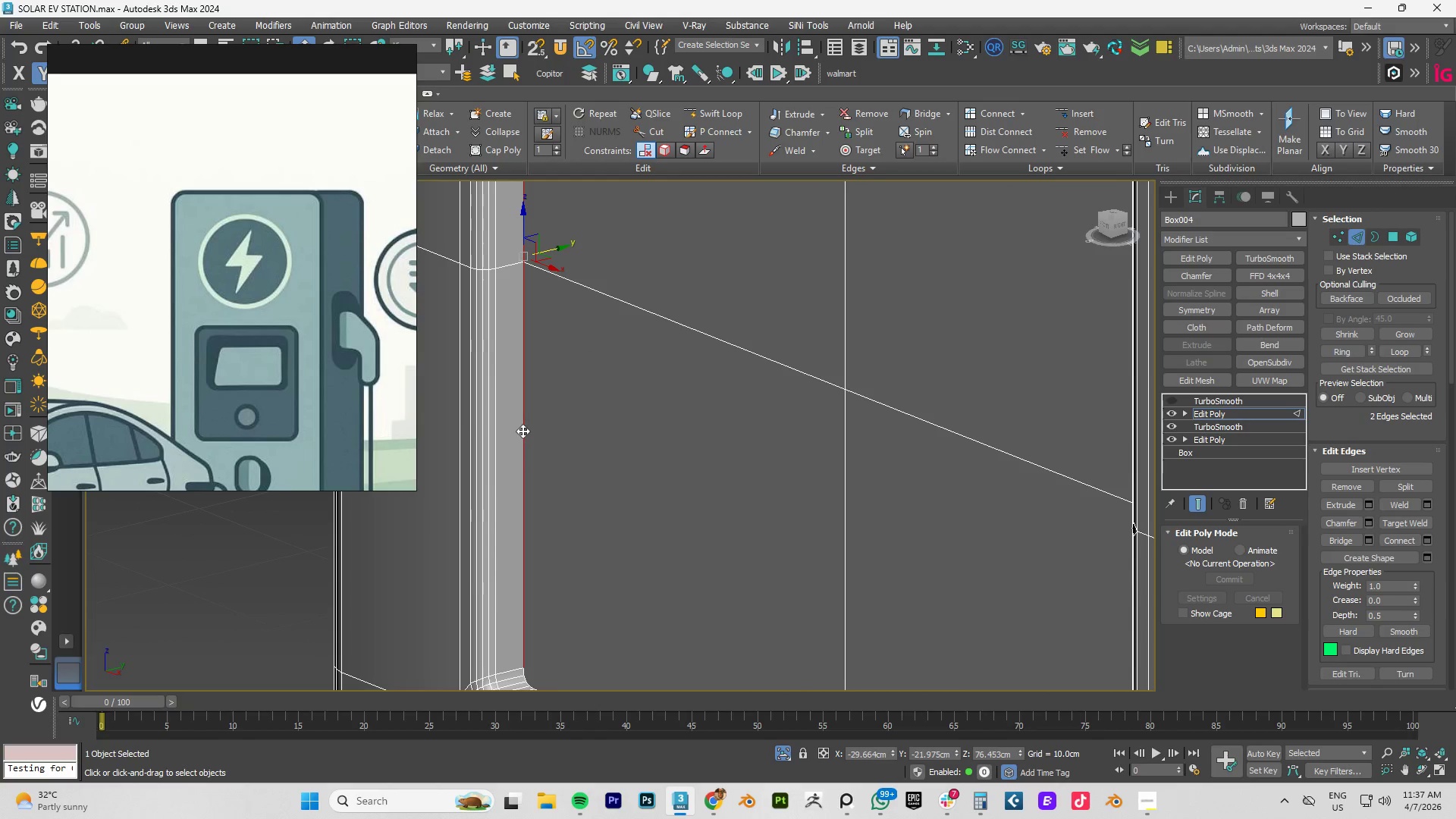 
hold_key(key=AltLeft, duration=1.44)
 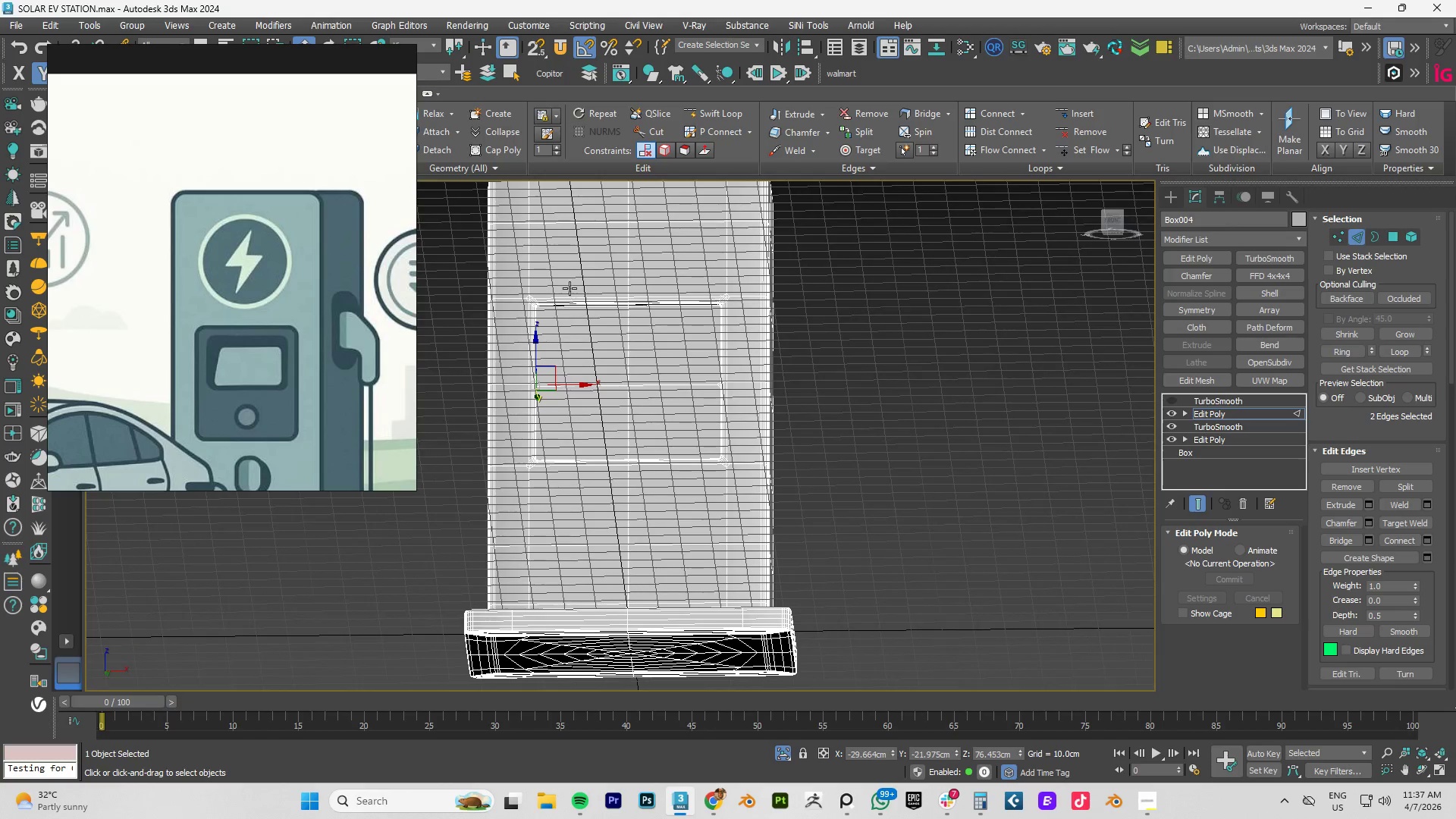 
scroll: coordinate [538, 413], scroll_direction: down, amount: 5.0
 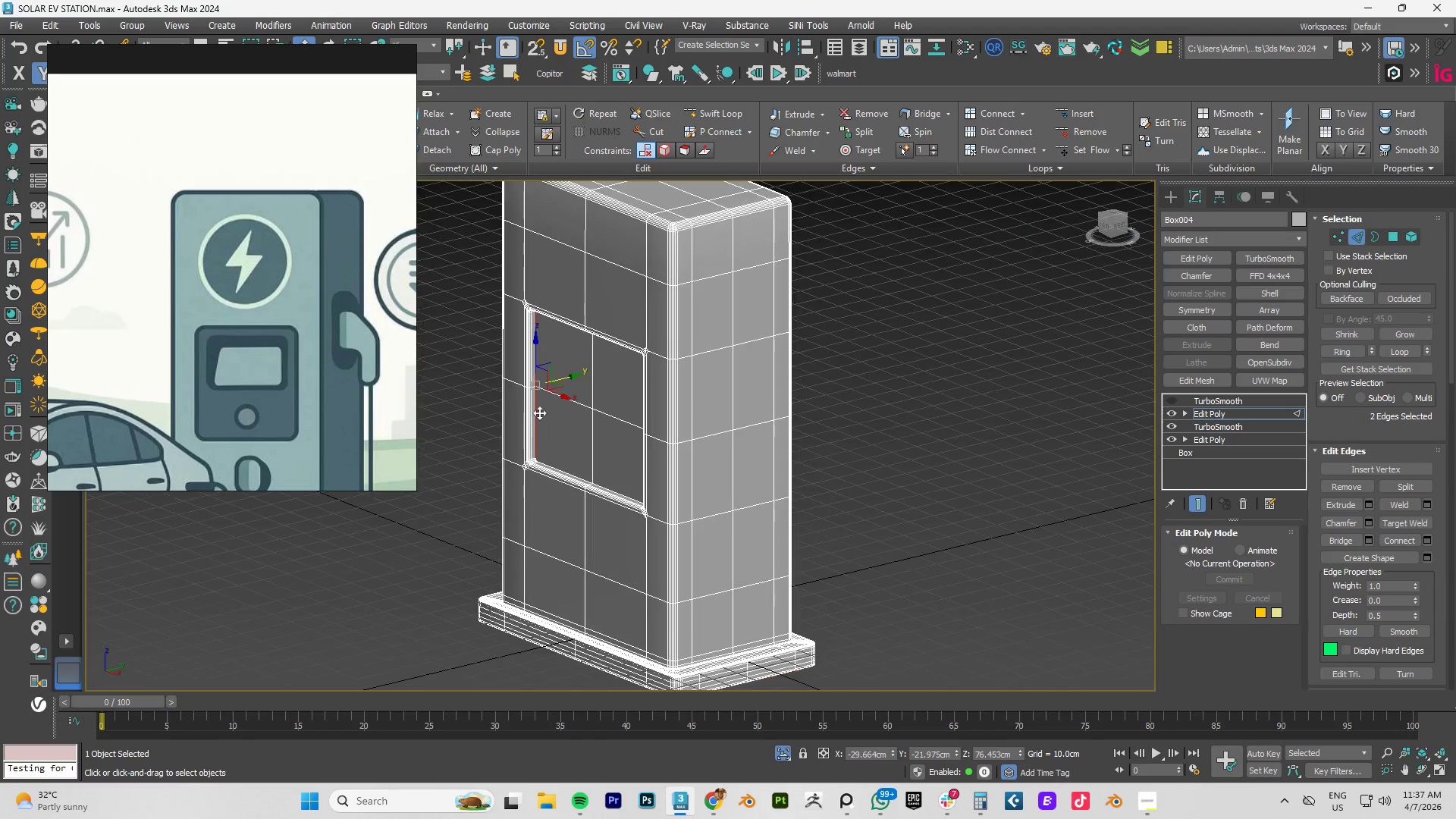 
hold_key(key=AltLeft, duration=0.56)
 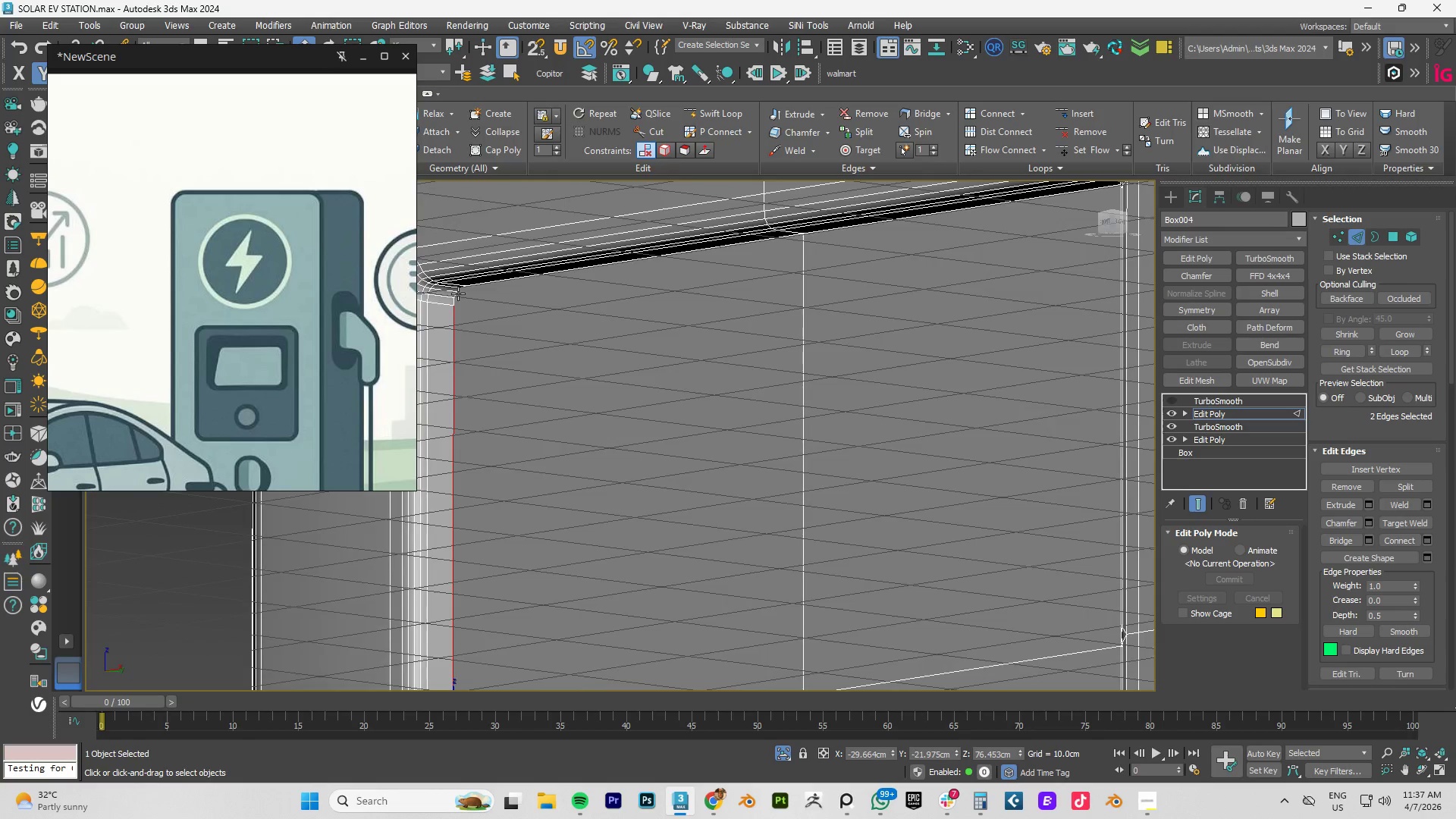 
scroll: coordinate [467, 322], scroll_direction: up, amount: 5.0
 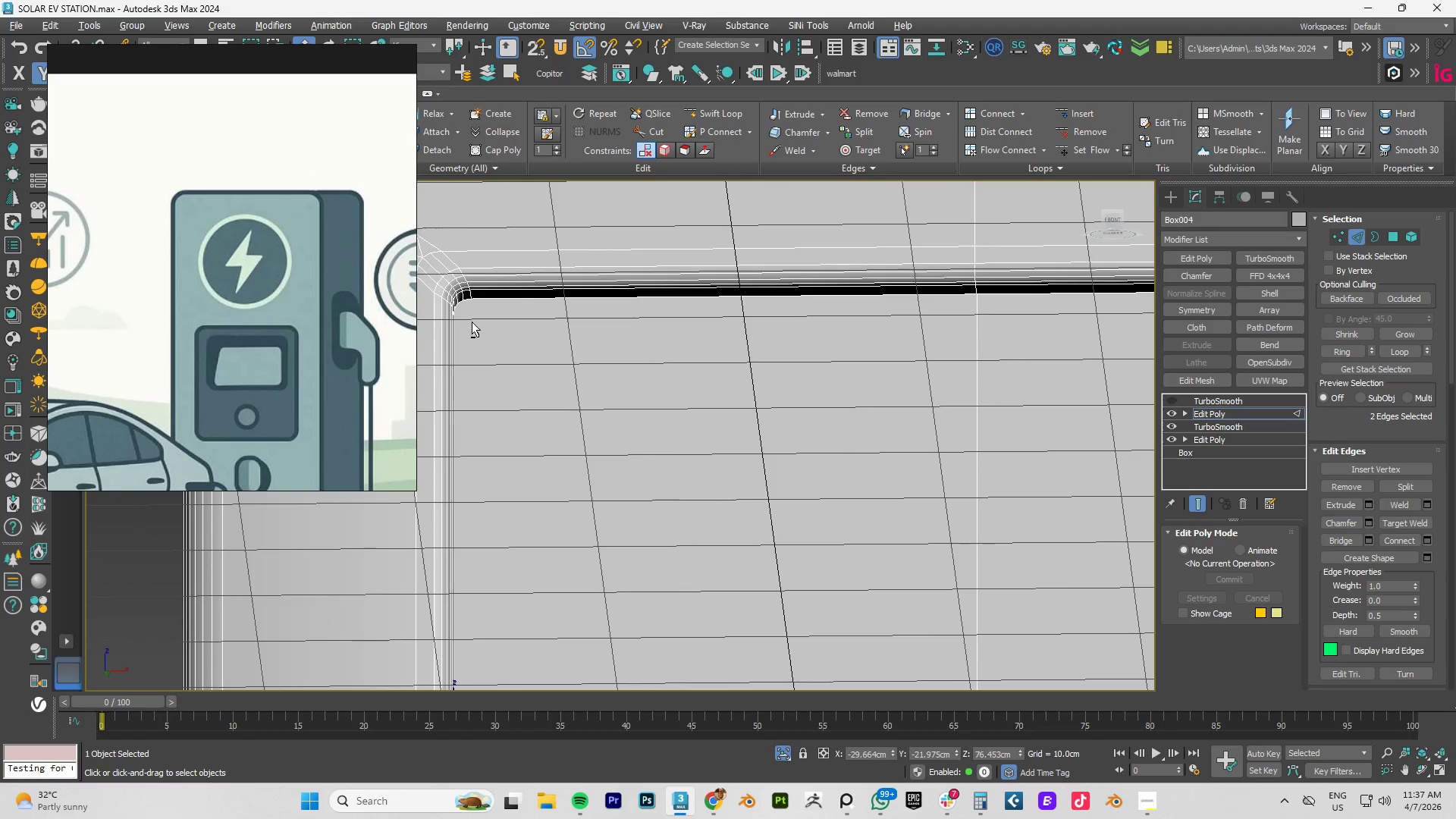 
hold_key(key=AltLeft, duration=0.67)
 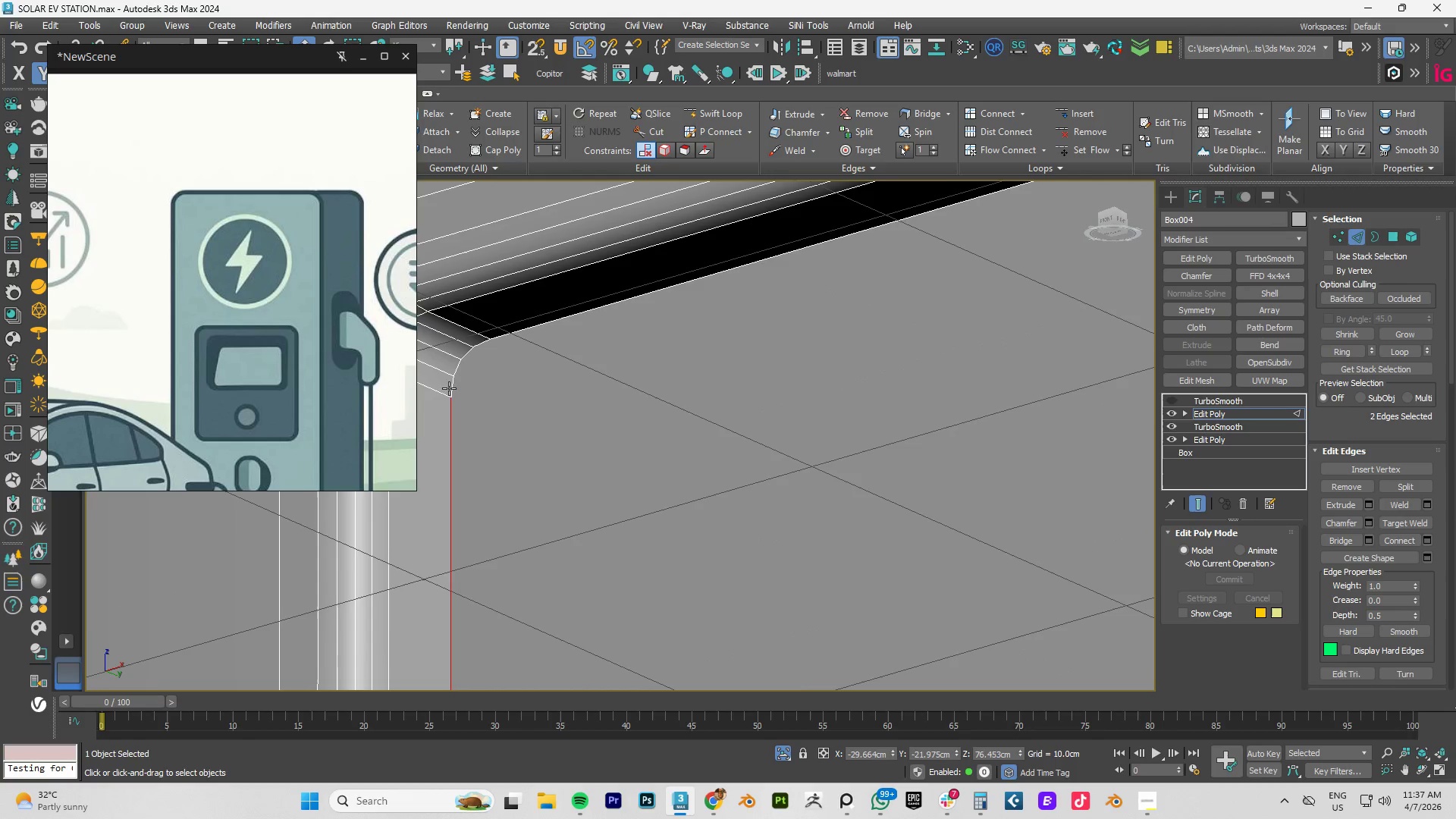 
scroll: coordinate [453, 293], scroll_direction: up, amount: 3.0
 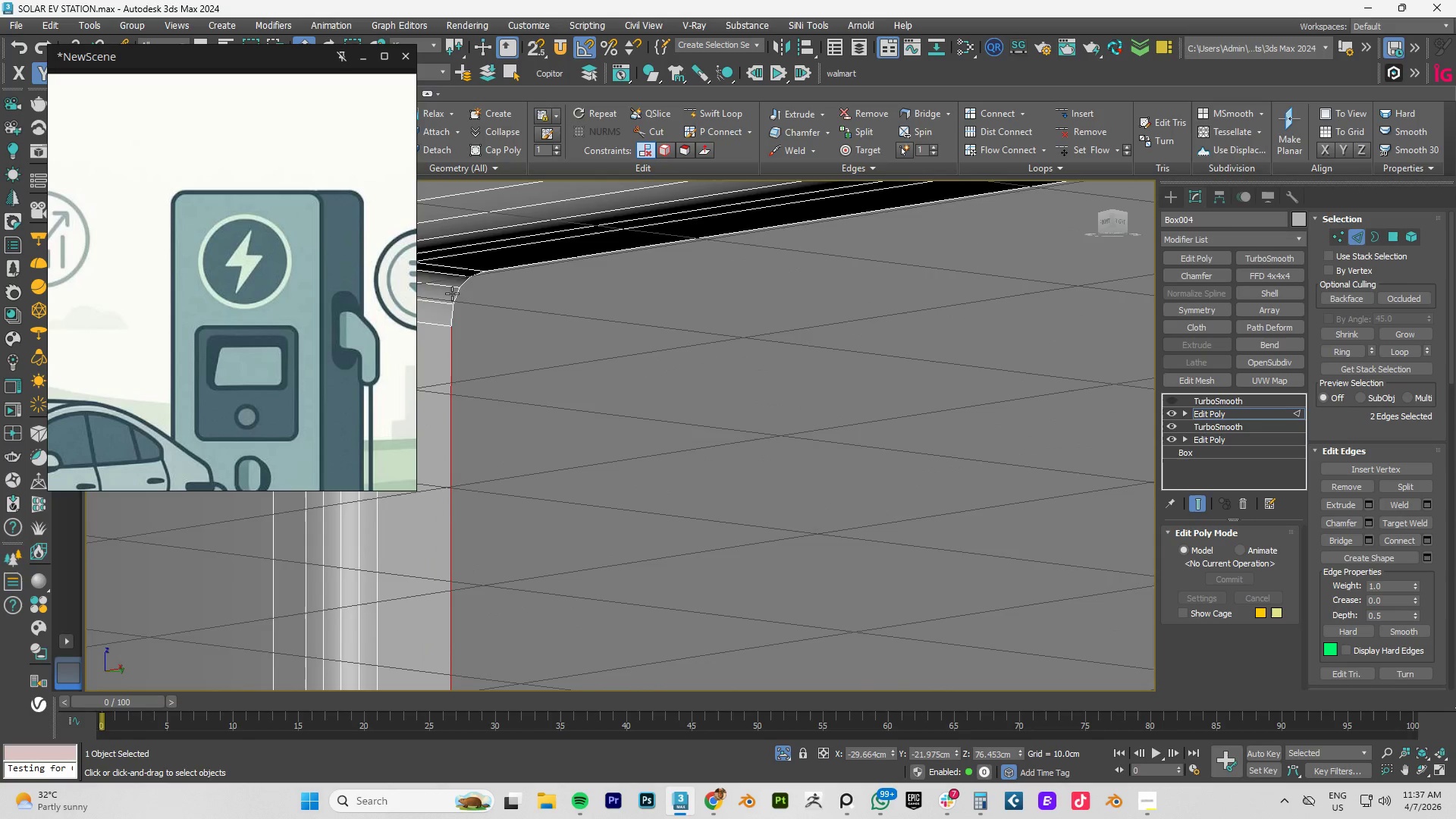 
hold_key(key=AltLeft, duration=3.14)
hold_key(key=ControlLeft, duration=1.5)
left_click([449, 388])
 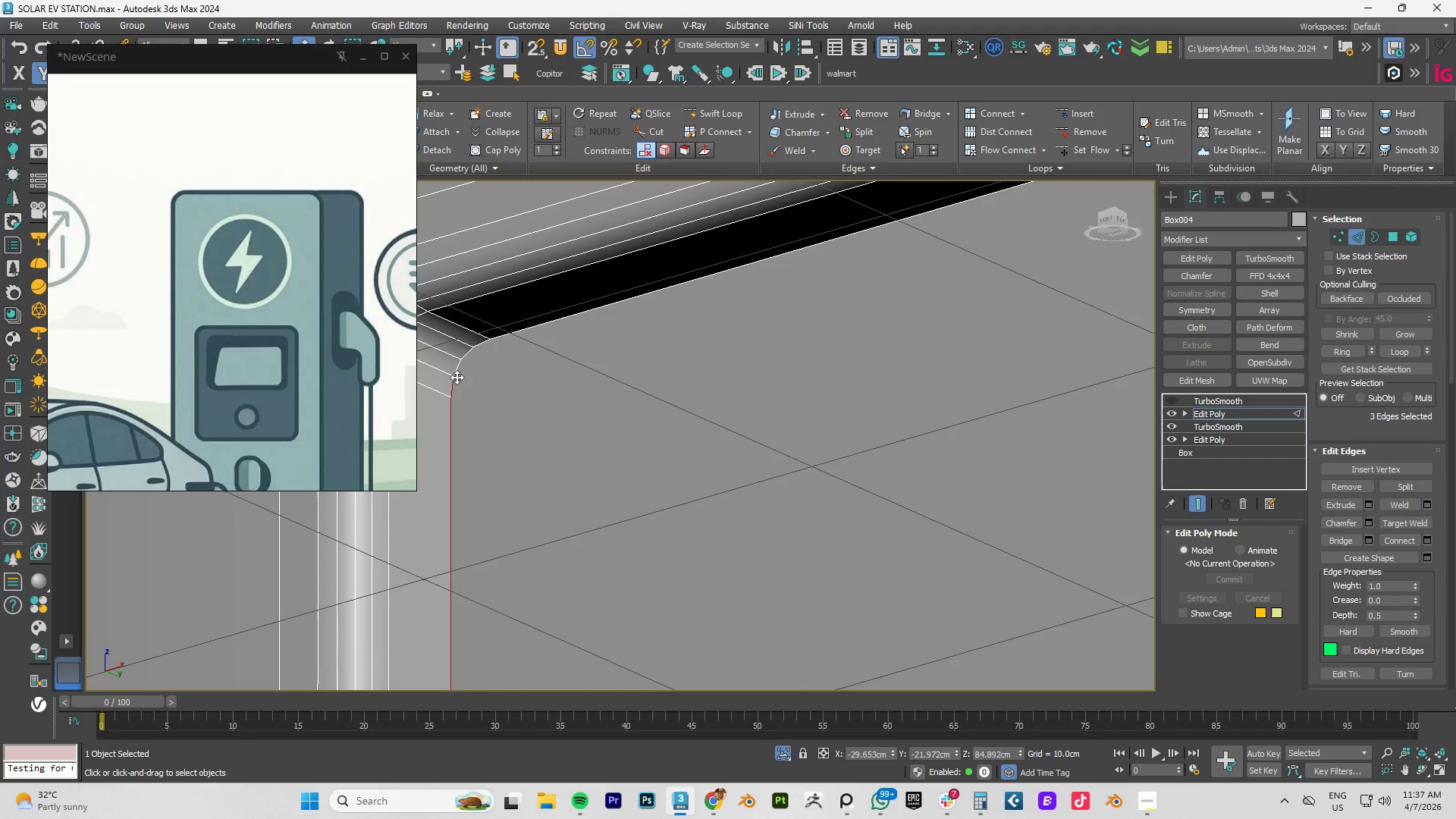 
double_click([457, 372])
 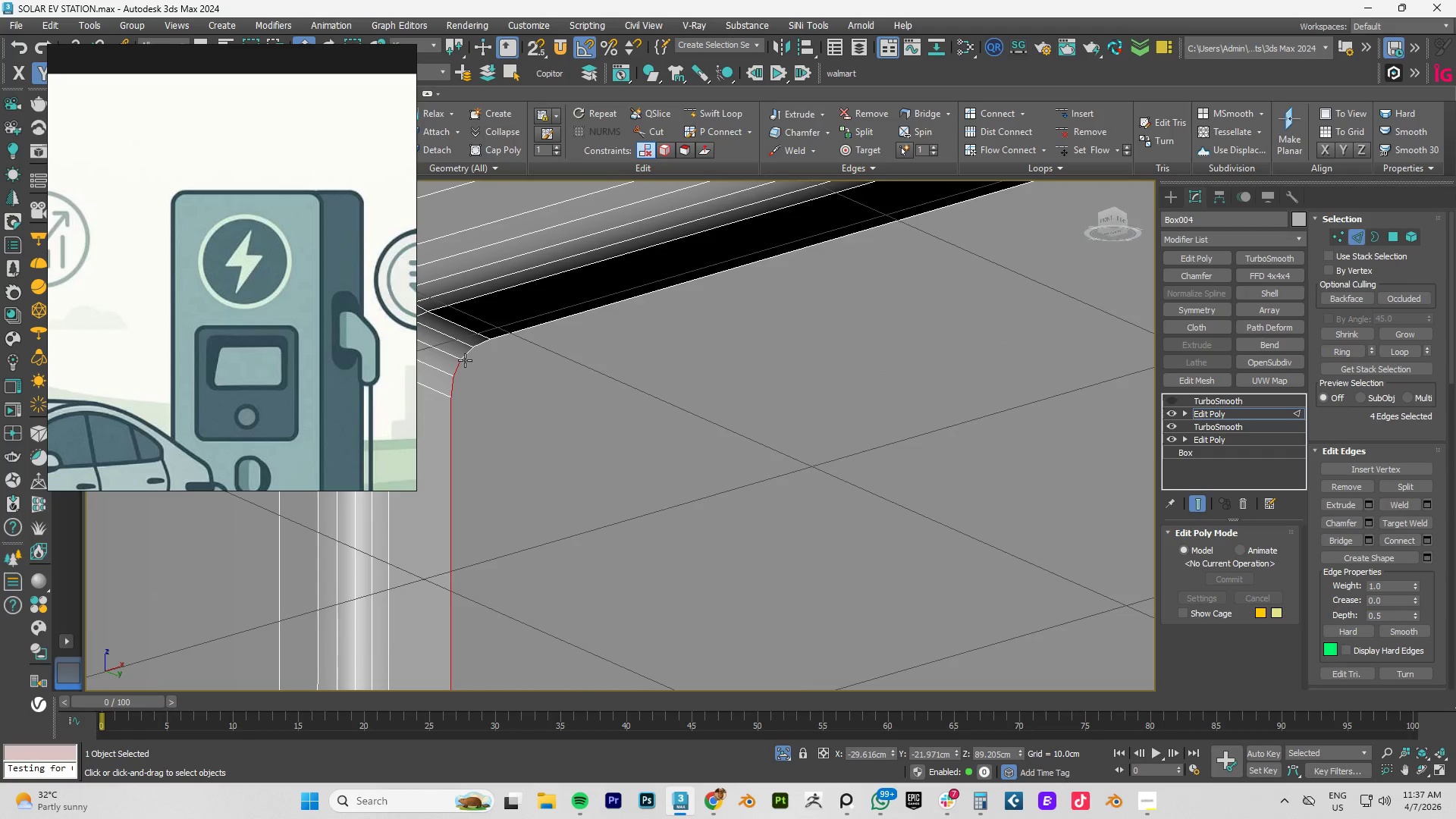 
triple_click([466, 356])
 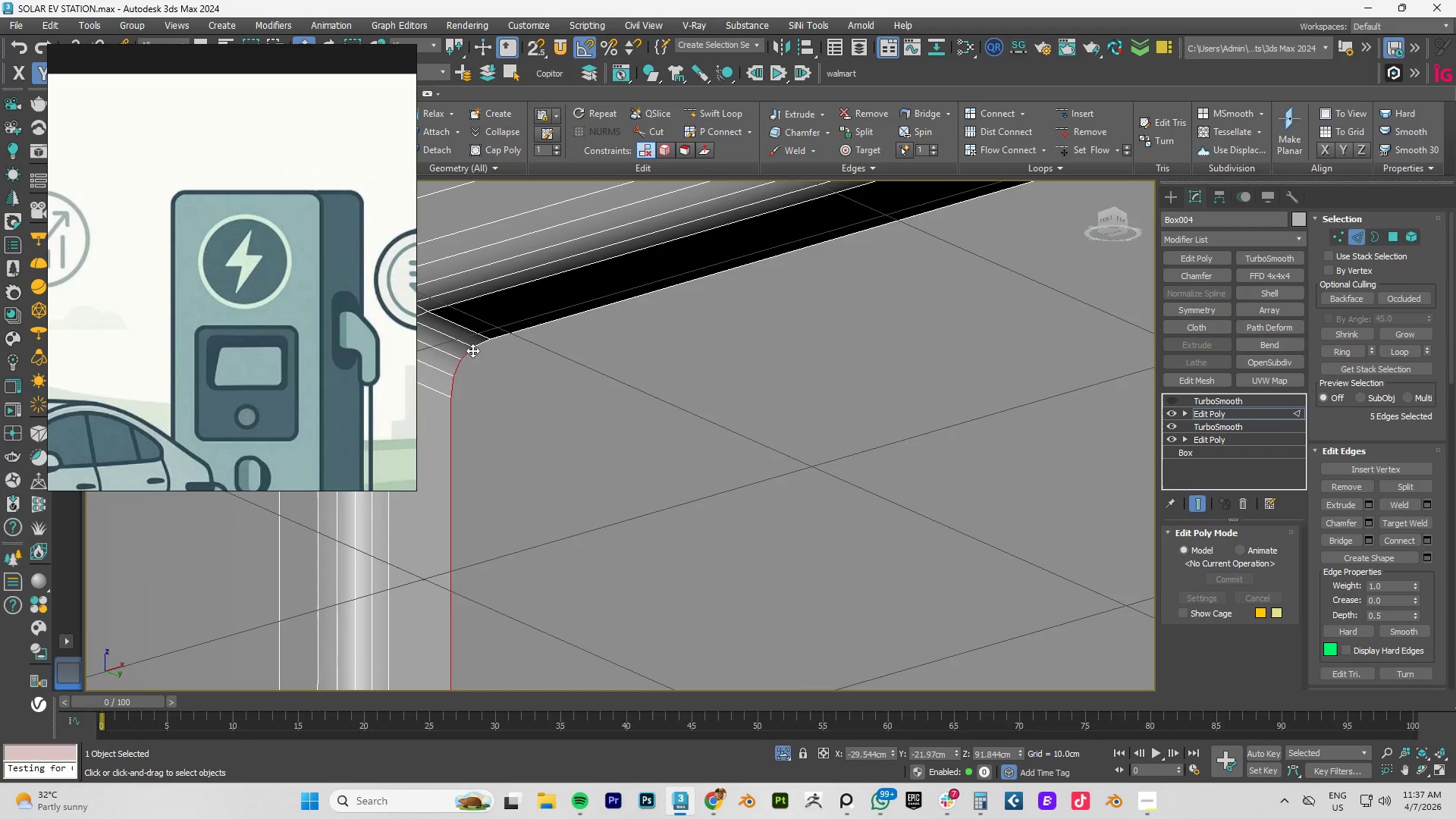 
hold_key(key=ControlLeft, duration=1.16)
triple_click([473, 347])
 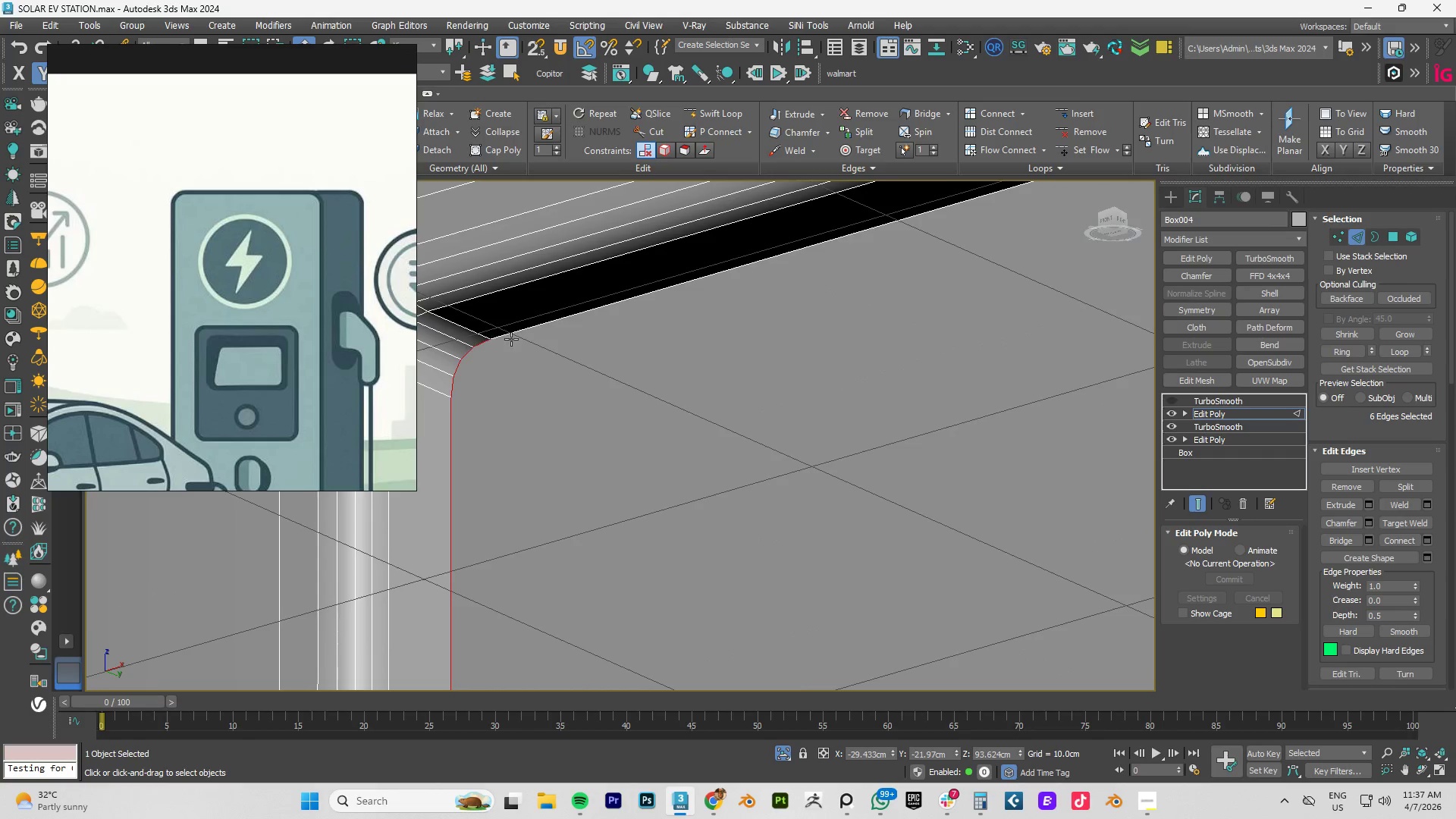 
triple_click([522, 337])
 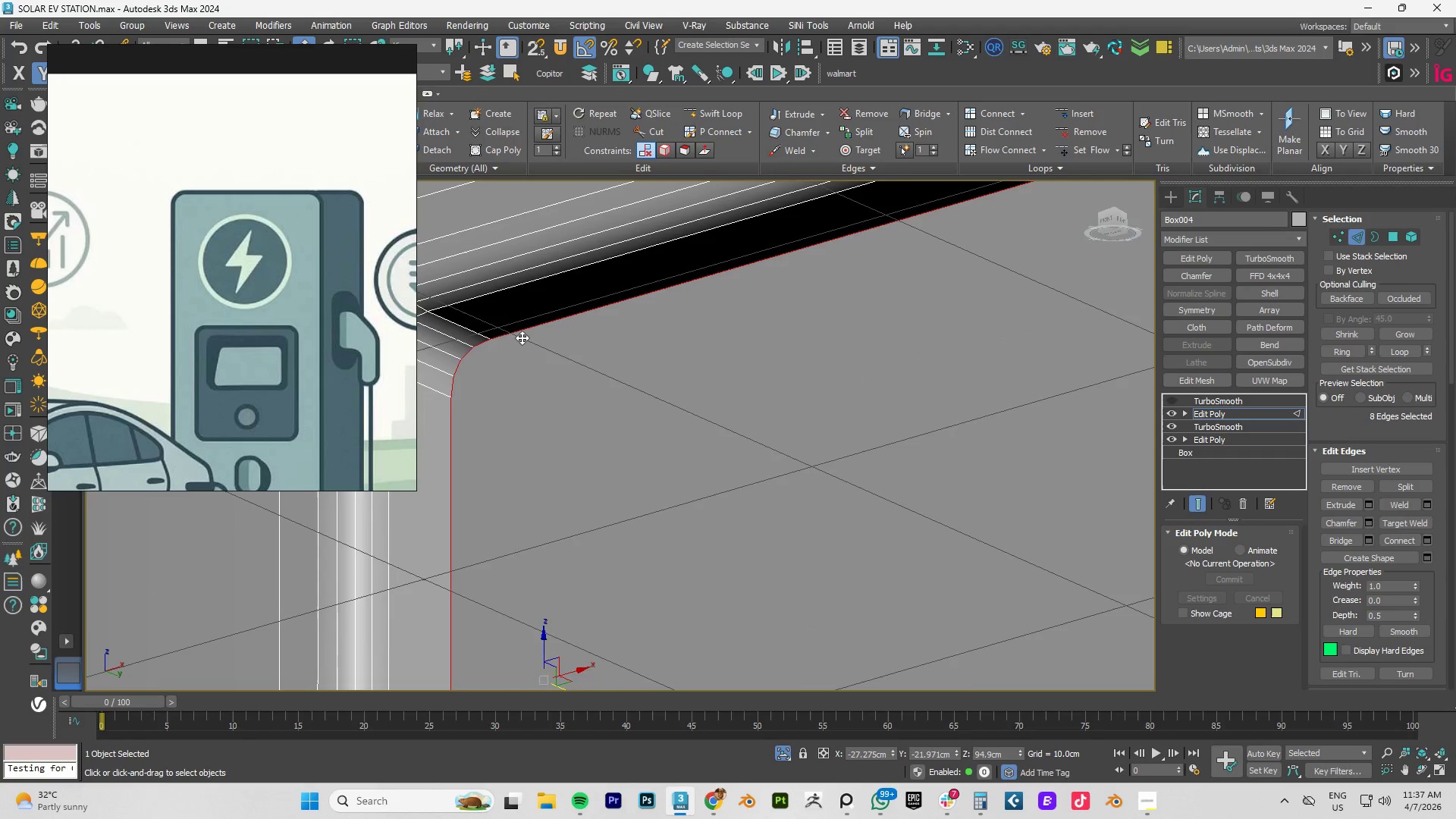 
triple_click([522, 337])
 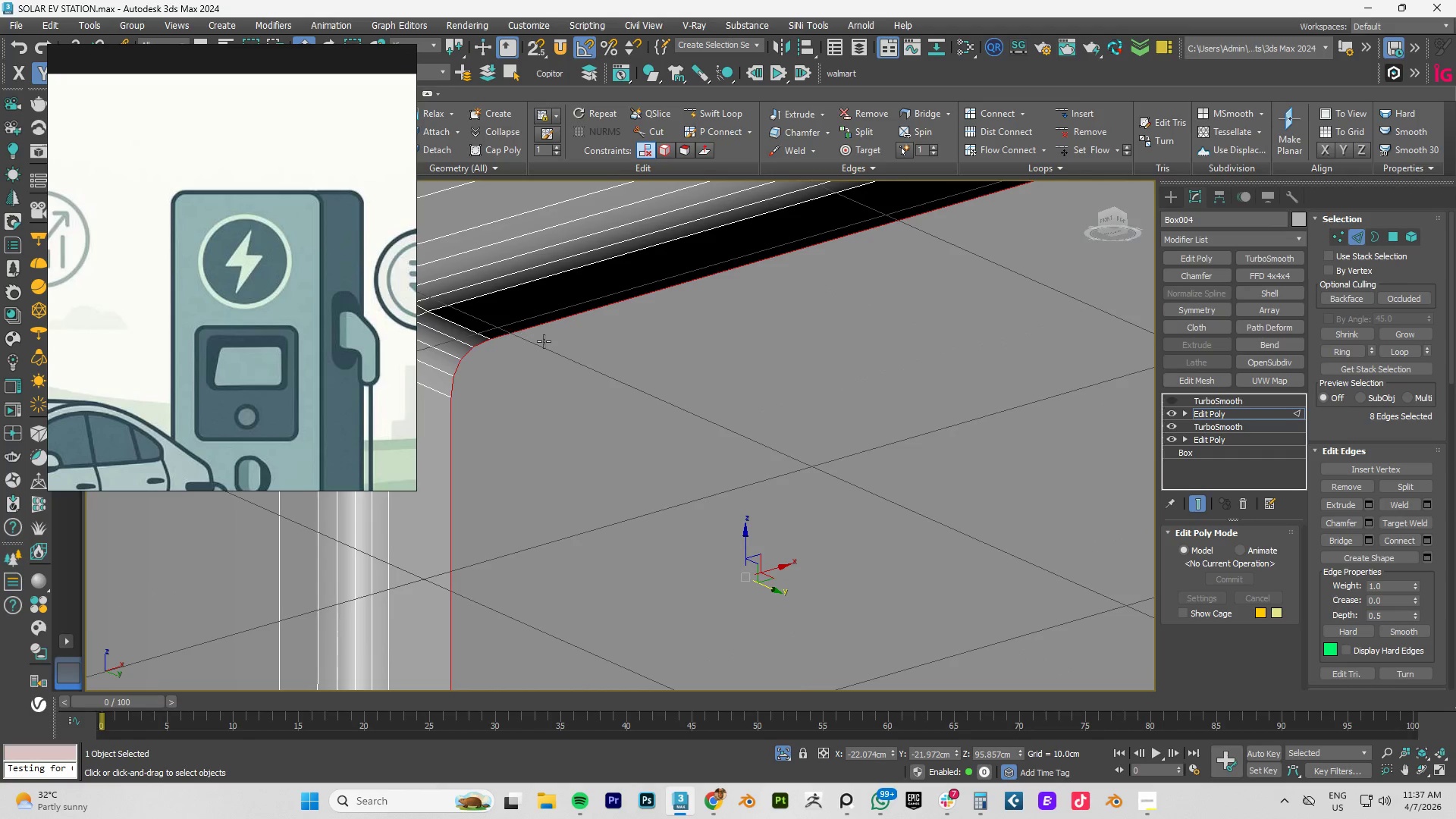 
hold_key(key=ControlLeft, duration=2.06)
 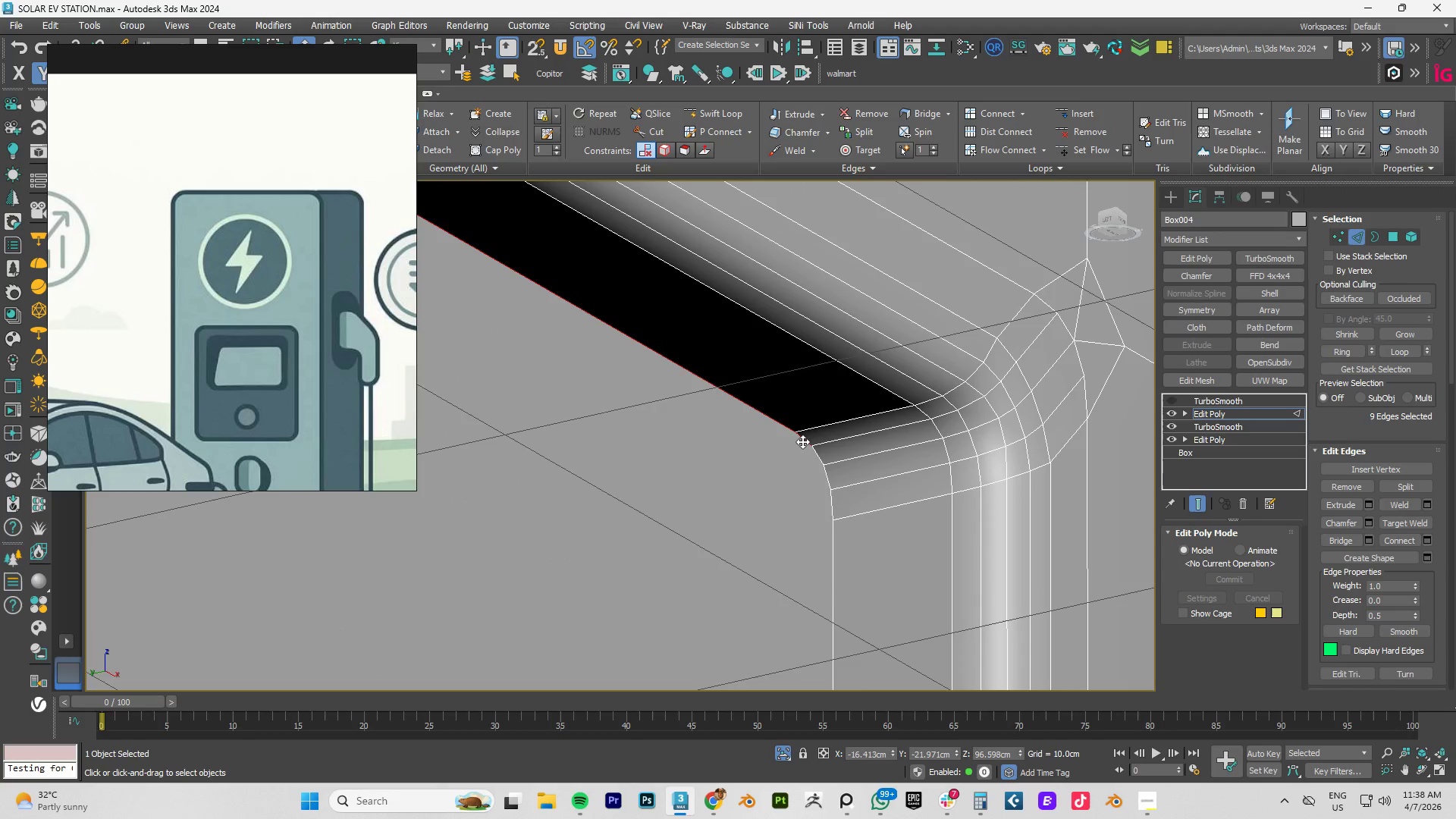 
hold_key(key=AltLeft, duration=0.62)
 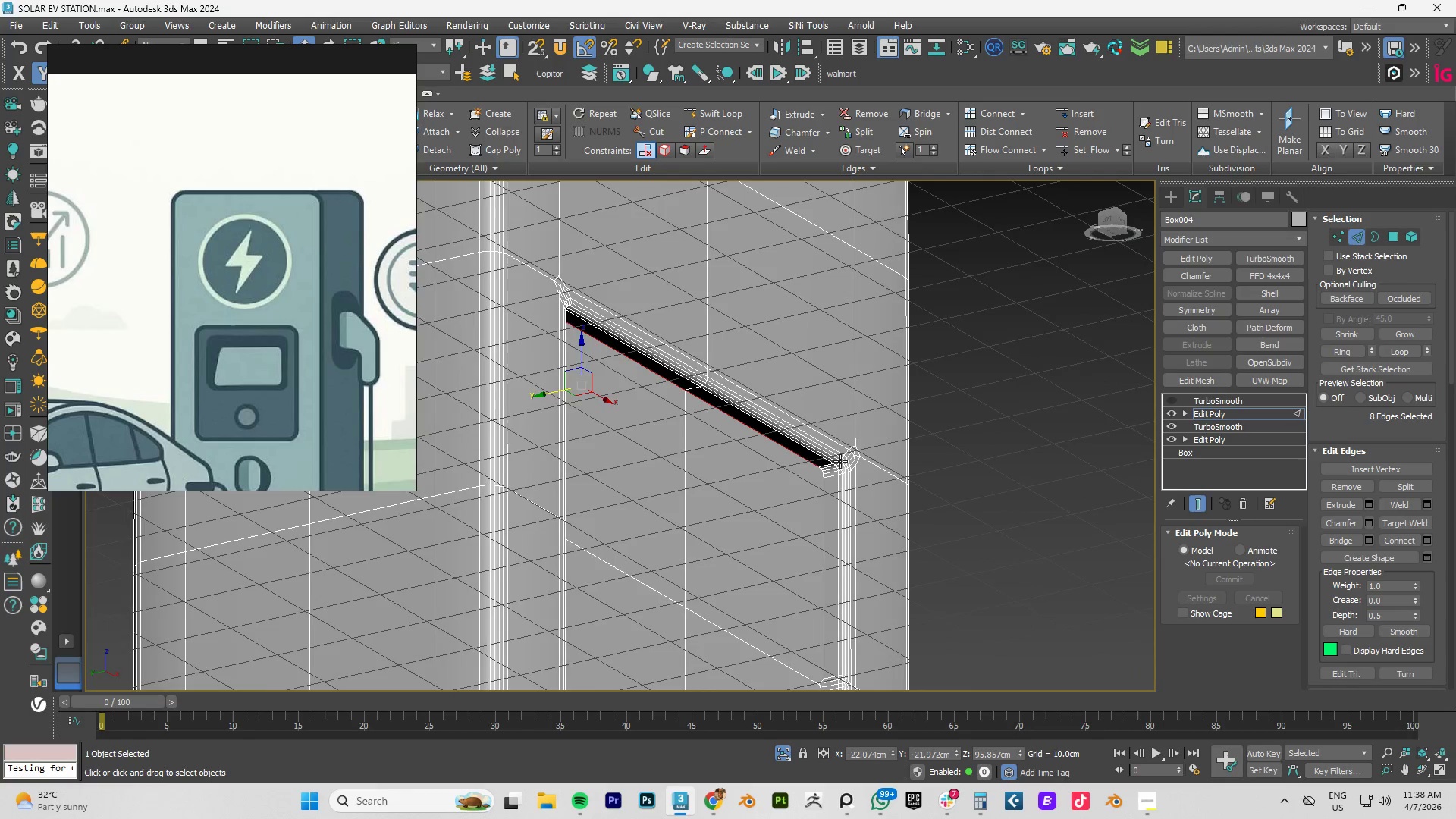 
scroll: coordinate [549, 347], scroll_direction: down, amount: 3.0
 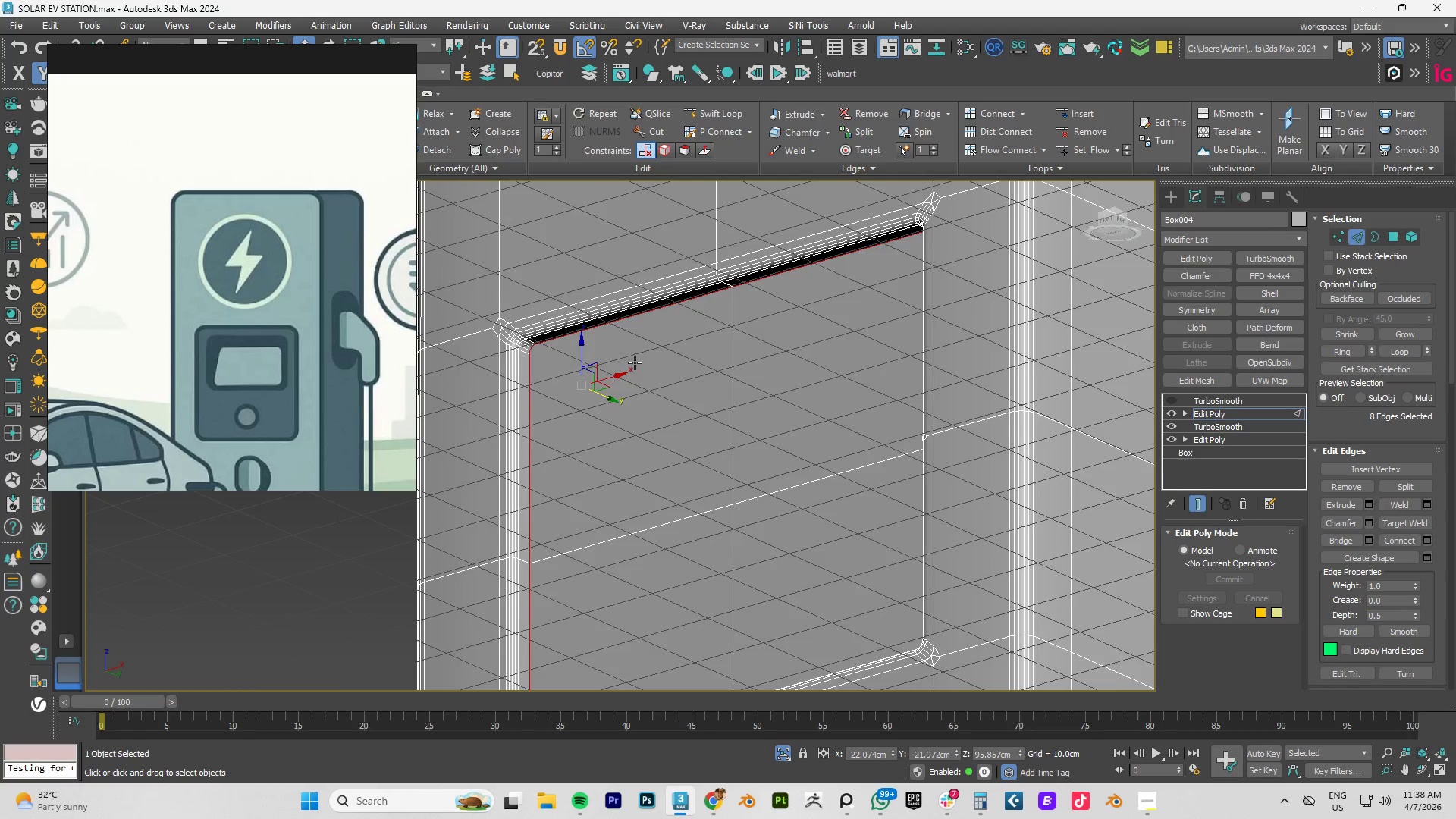 
hold_key(key=ControlLeft, duration=1.51)
 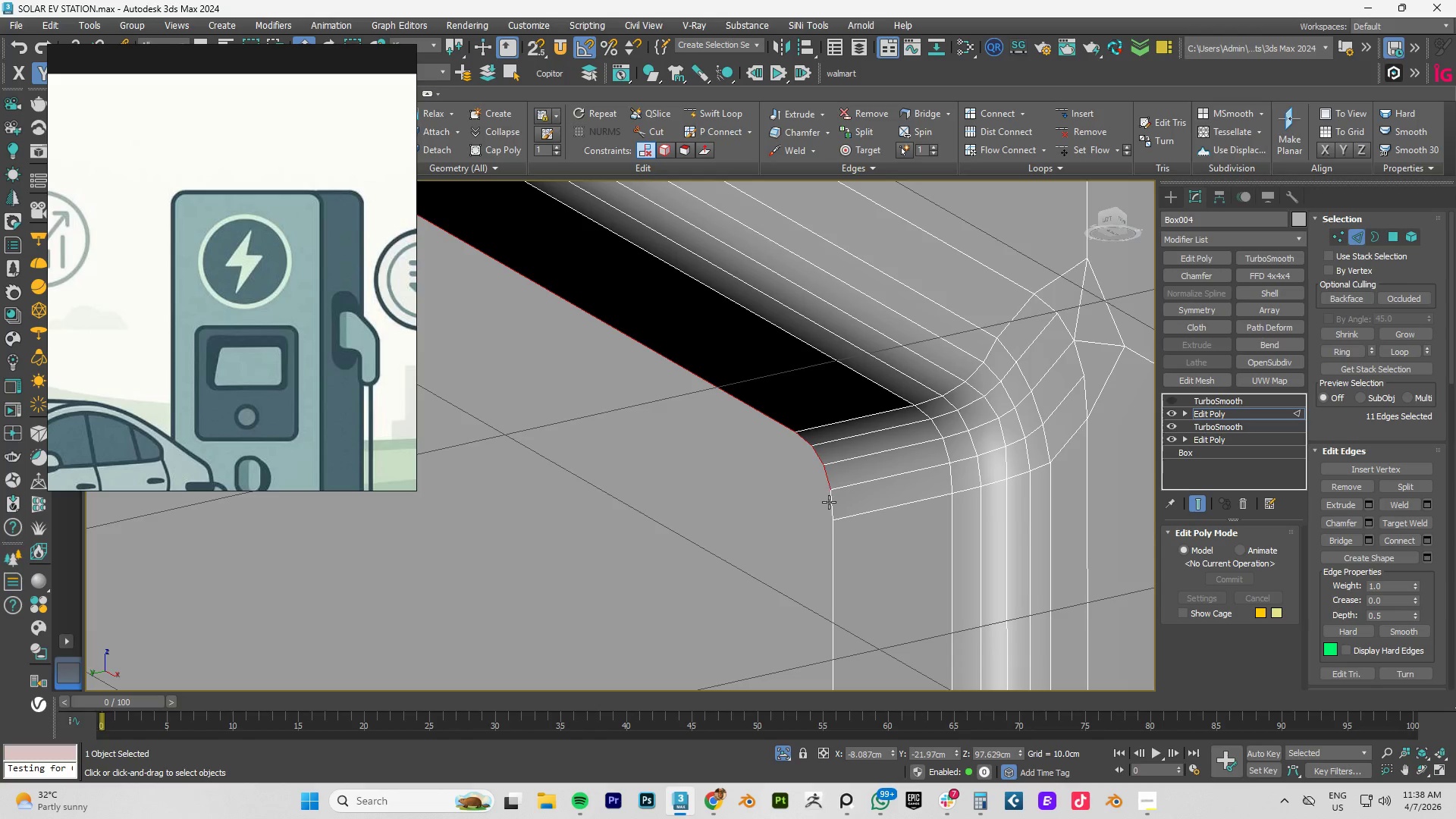 
scroll: coordinate [838, 458], scroll_direction: up, amount: 6.0
 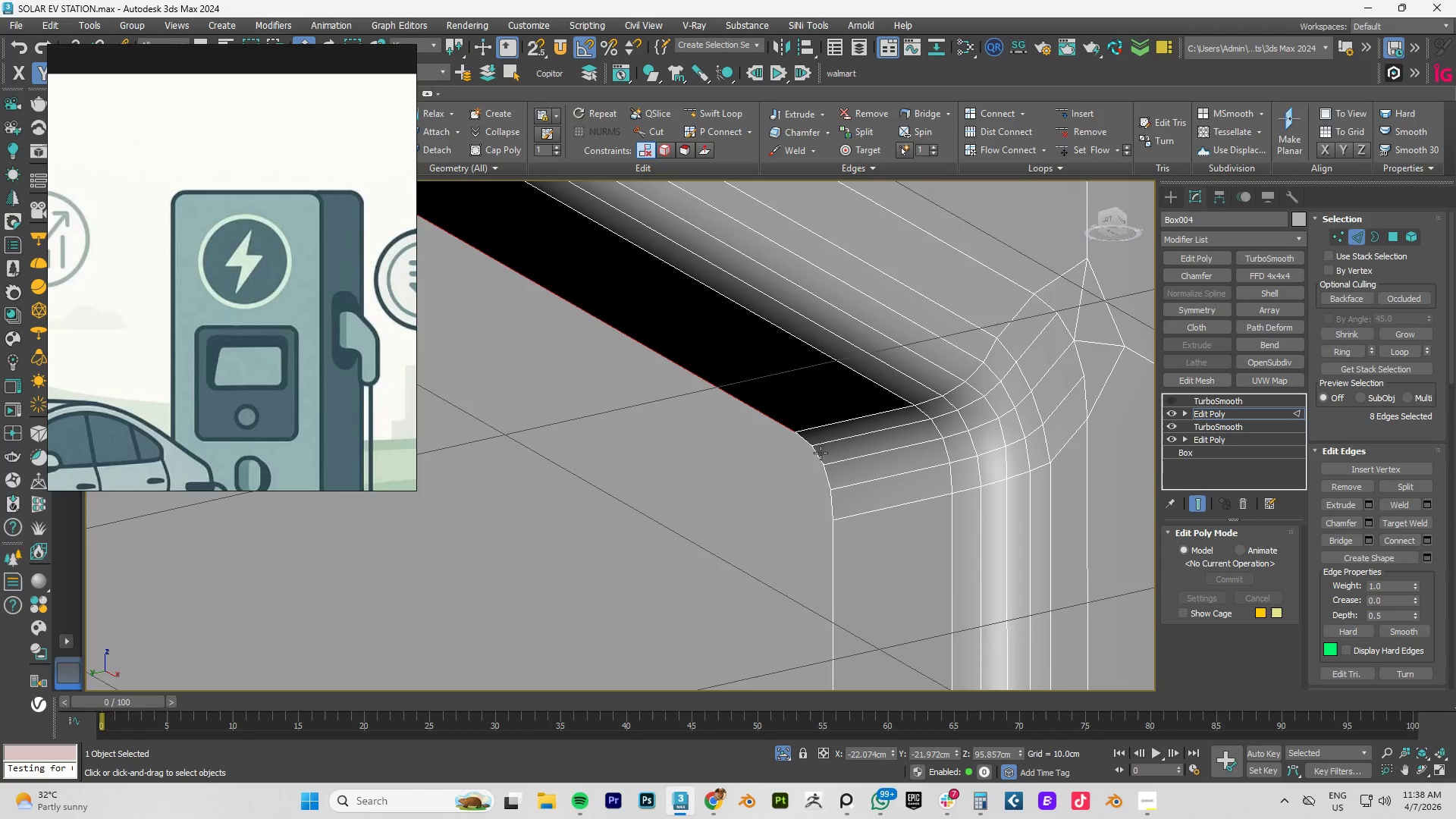 
left_click([802, 441])
 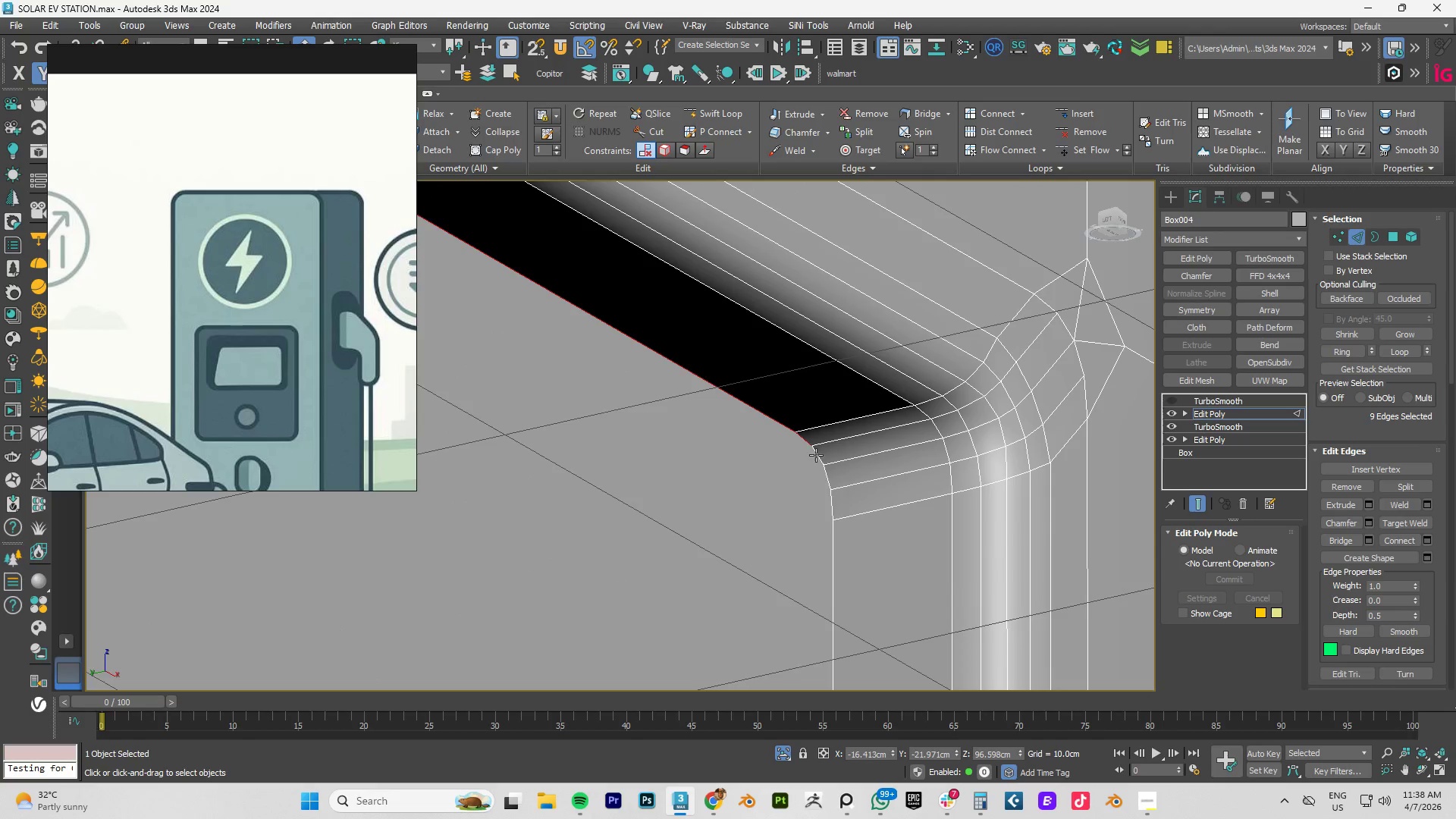 
left_click([818, 456])
 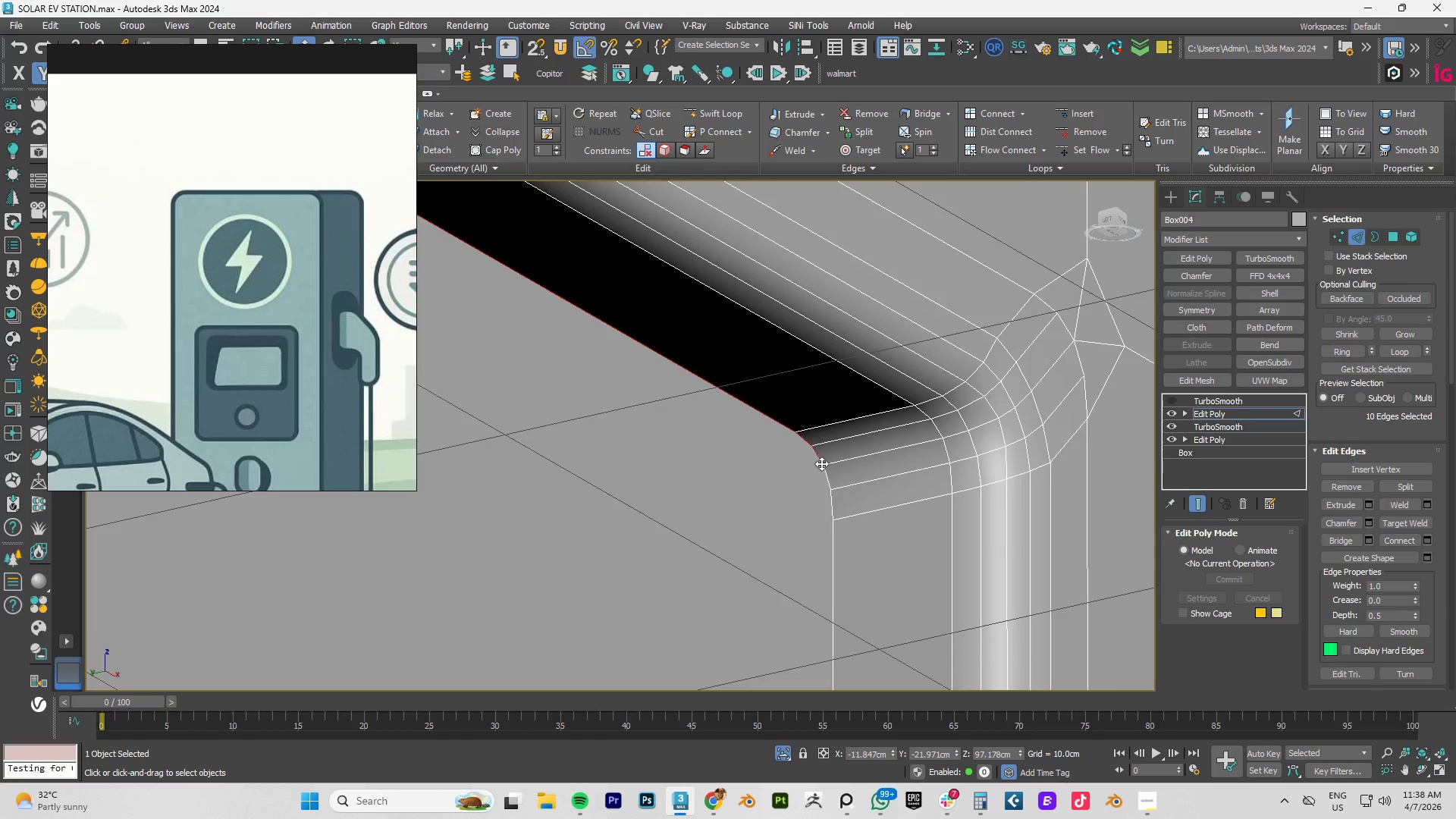 
hold_key(key=ControlLeft, duration=1.33)
left_click([821, 476])
 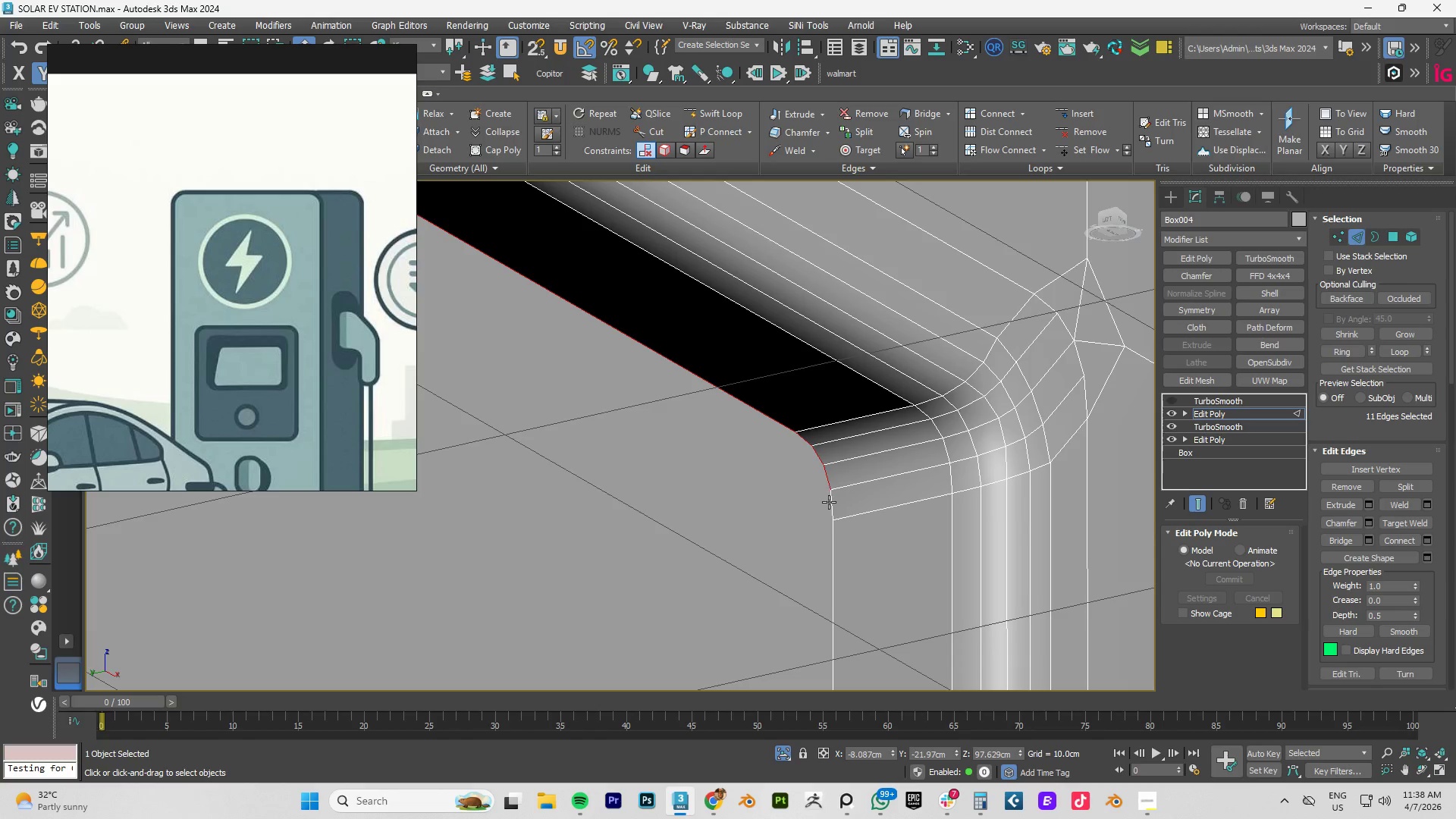 
double_click([828, 504])
 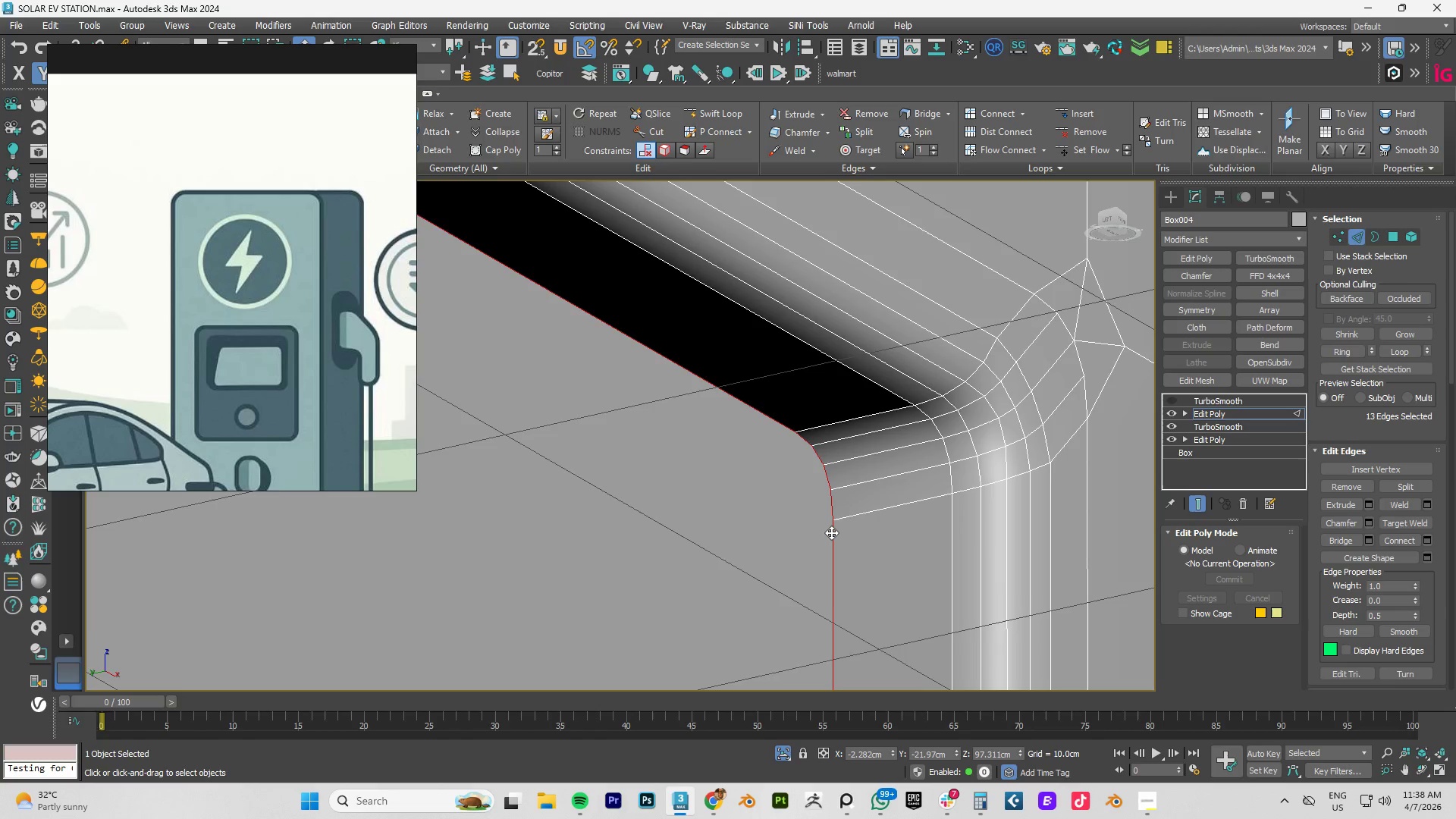 
hold_key(key=AltLeft, duration=0.34)
 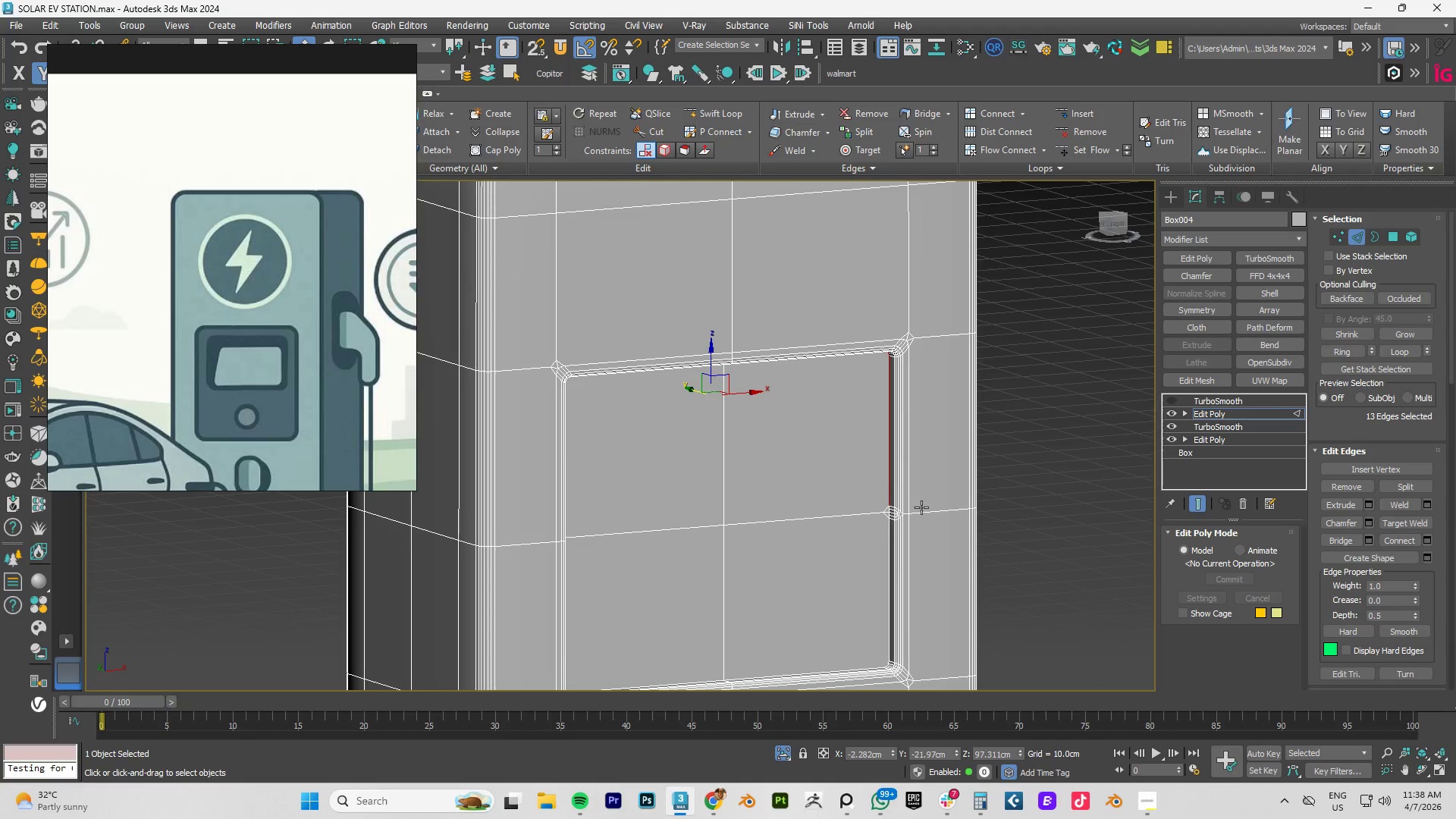 
scroll: coordinate [831, 528], scroll_direction: down, amount: 7.0
 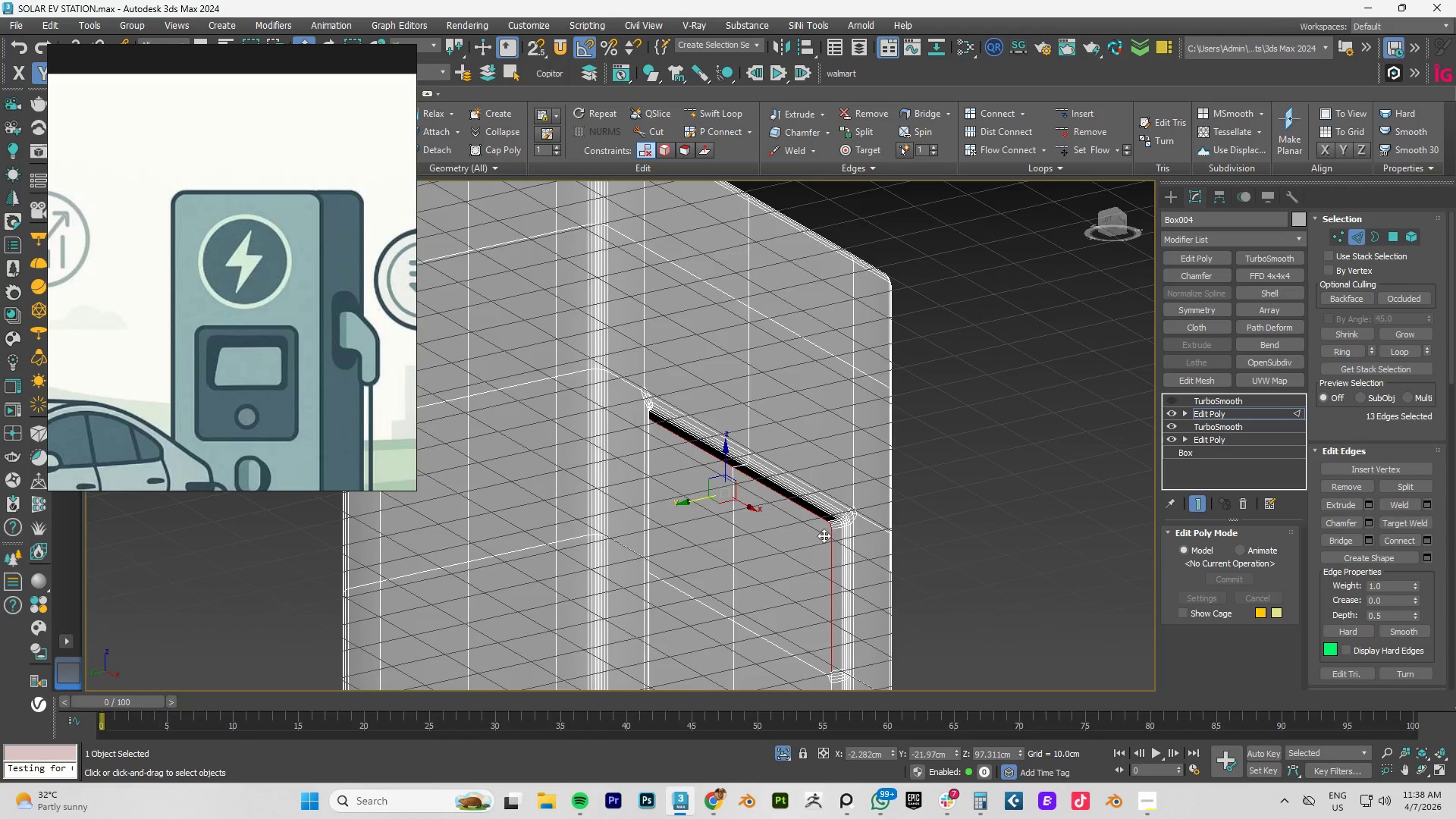 
scroll: coordinate [890, 513], scroll_direction: up, amount: 6.0
 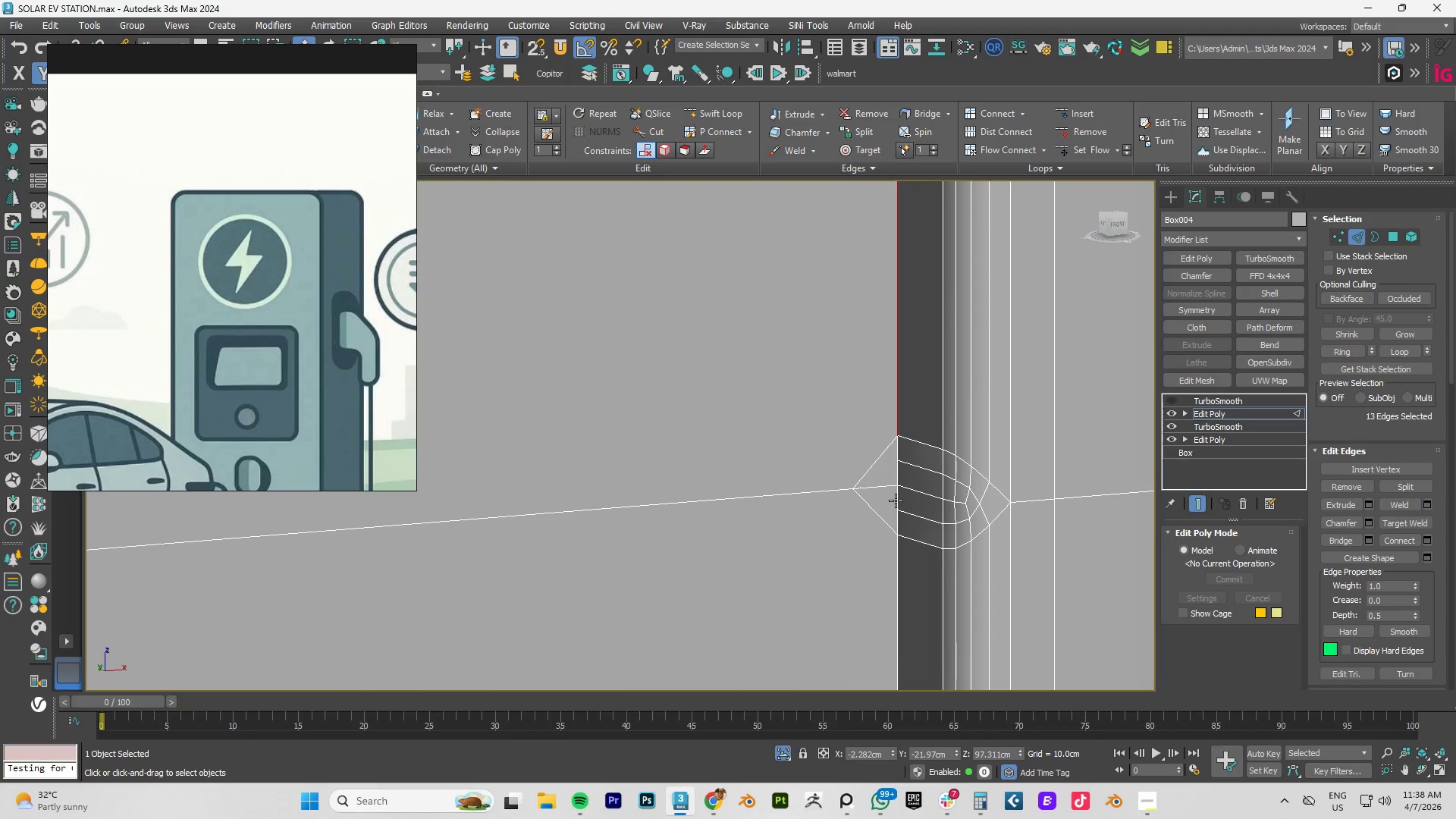 
hold_key(key=ControlLeft, duration=1.5)
double_click([896, 498])
 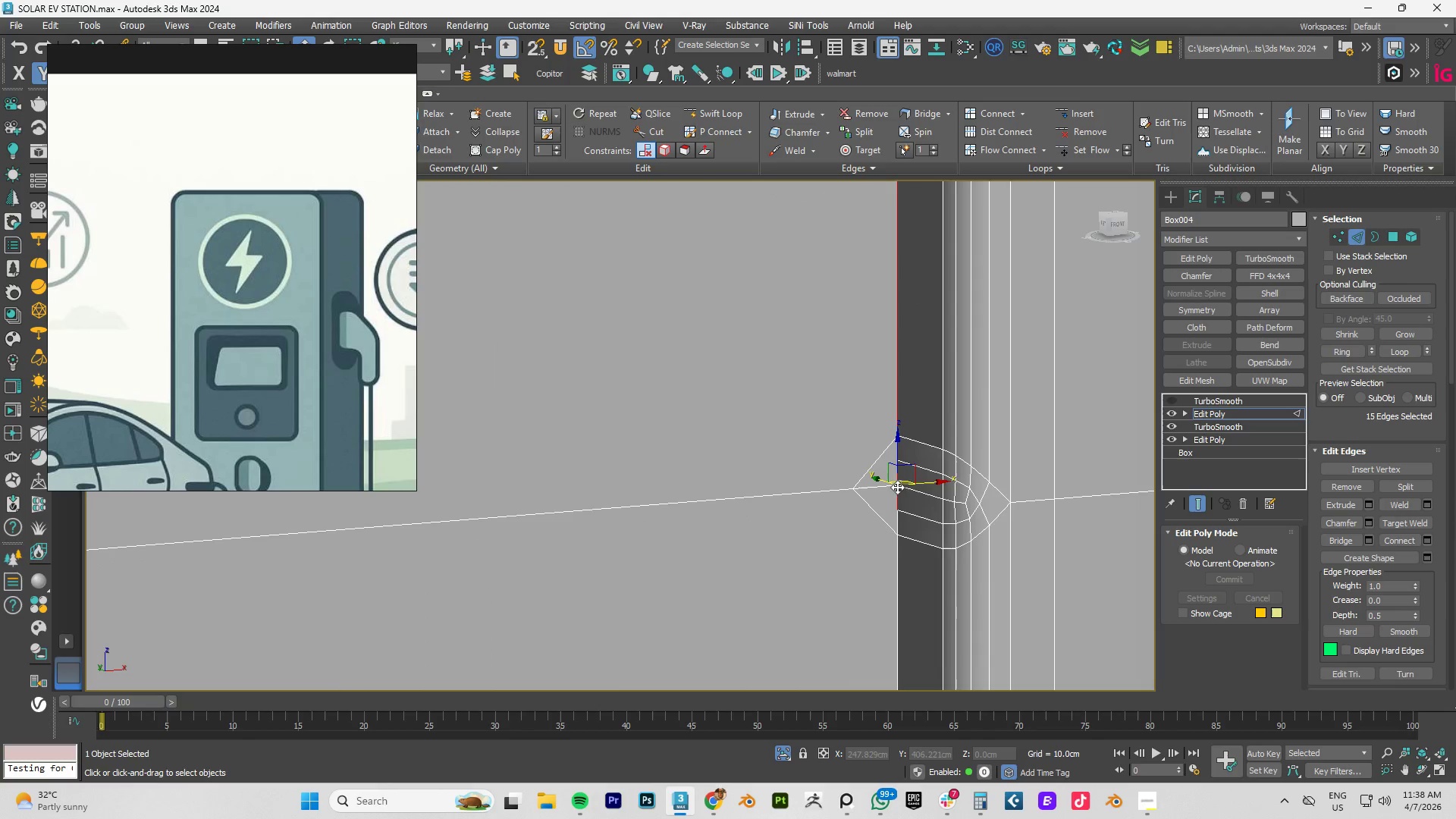 
hold_key(key=ControlLeft, duration=1.22)
left_click([899, 559])
 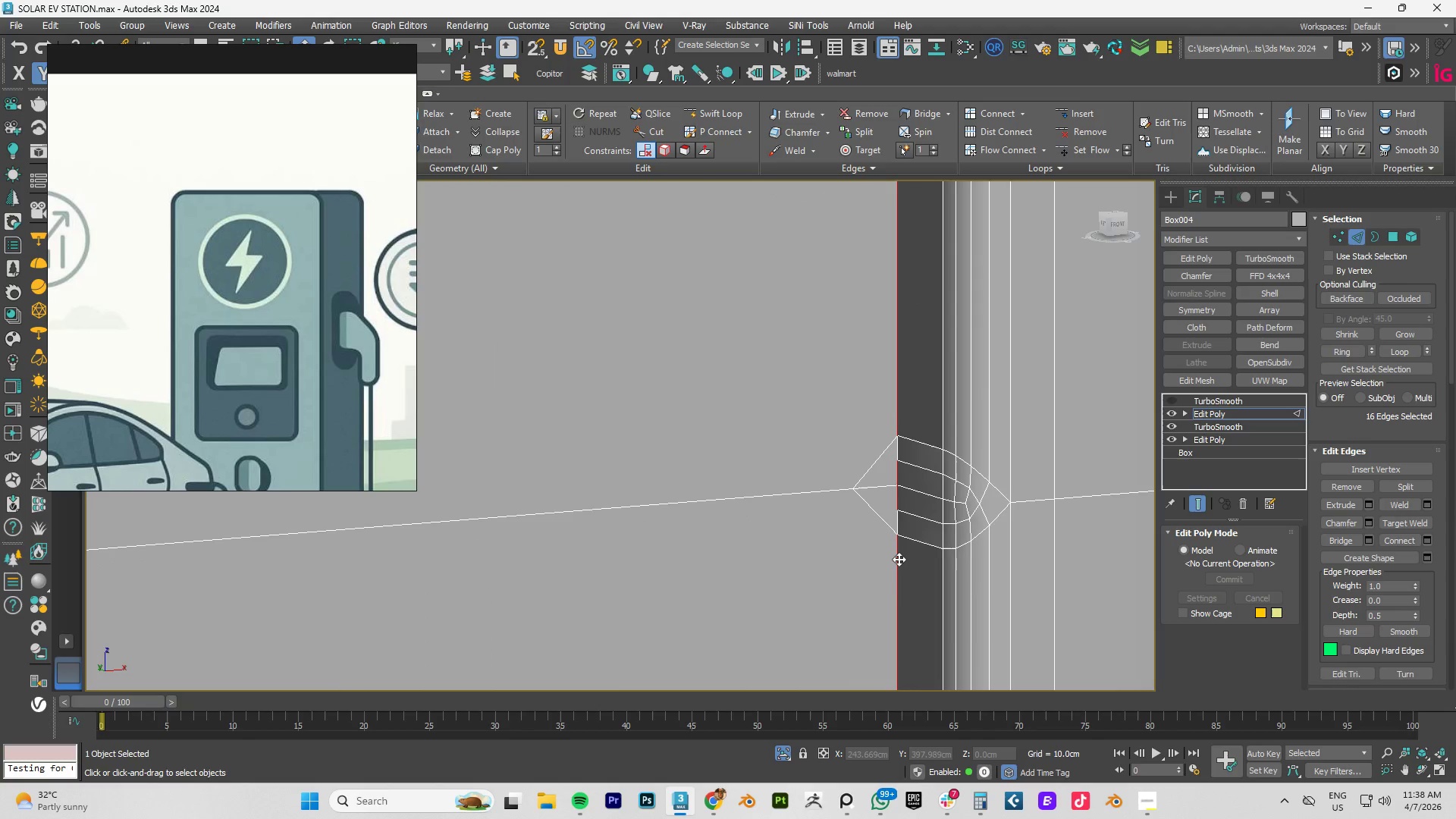 
double_click([899, 559])
 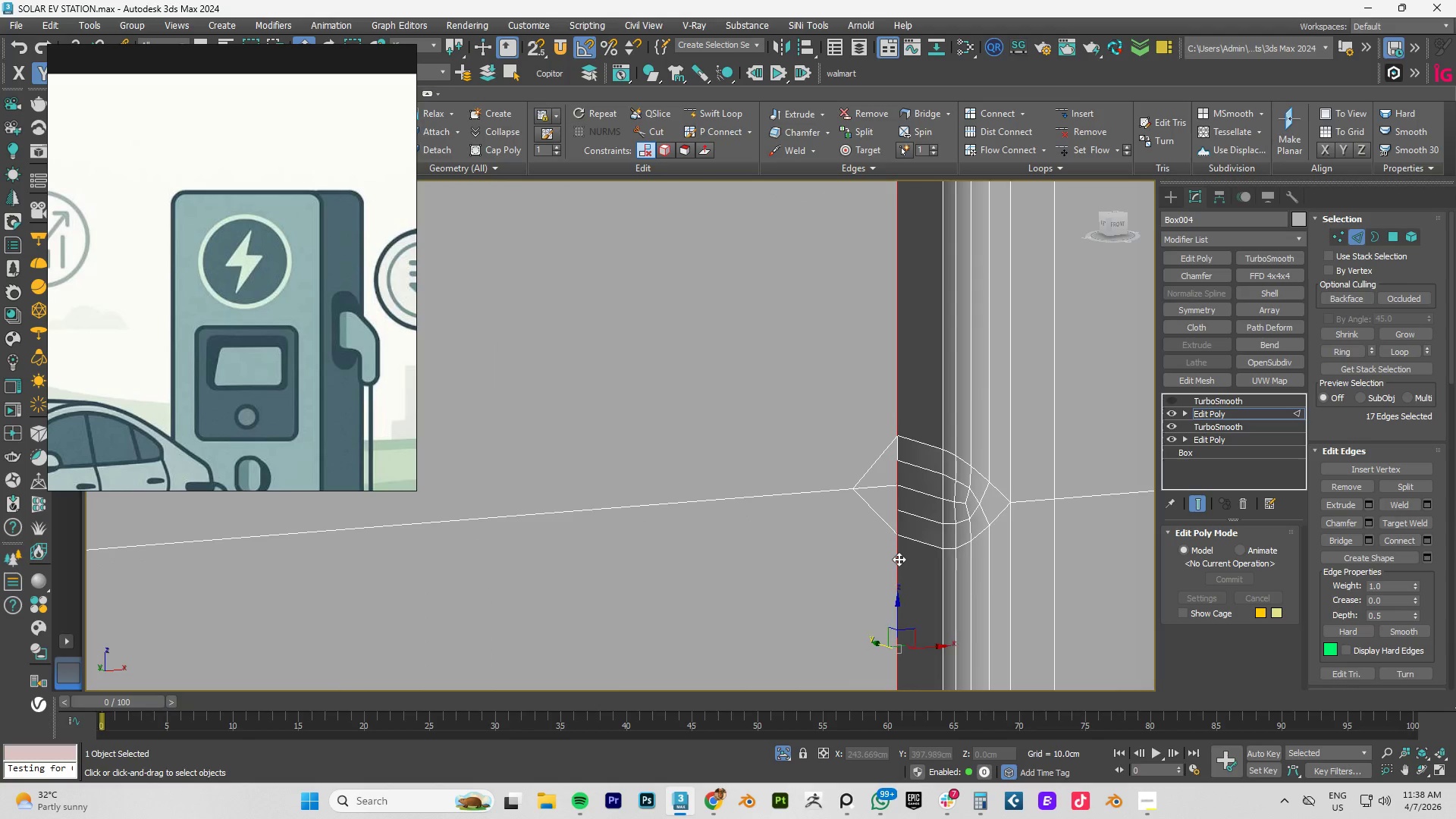 
triple_click([899, 559])
 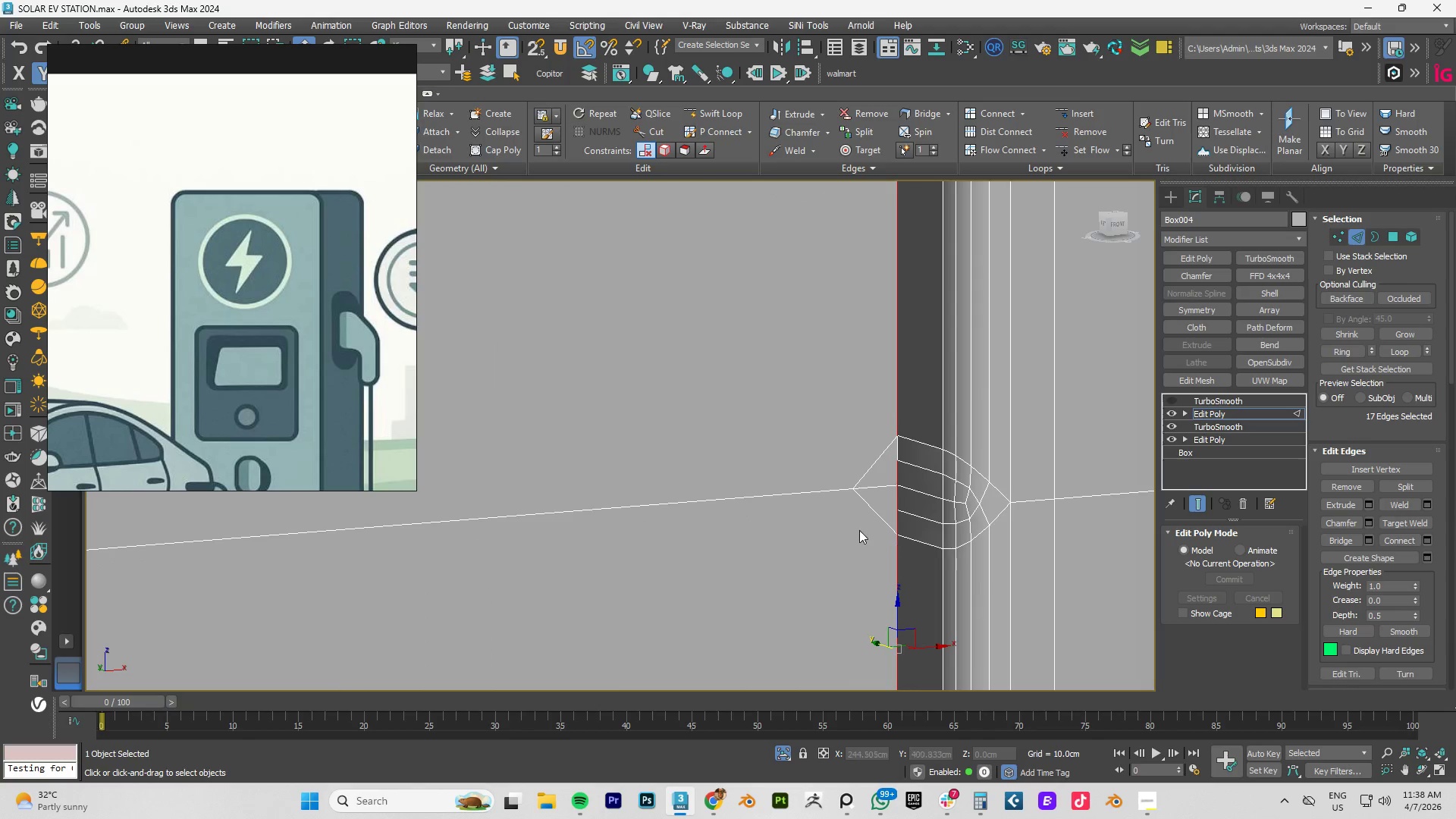 
left_click([798, 469])
 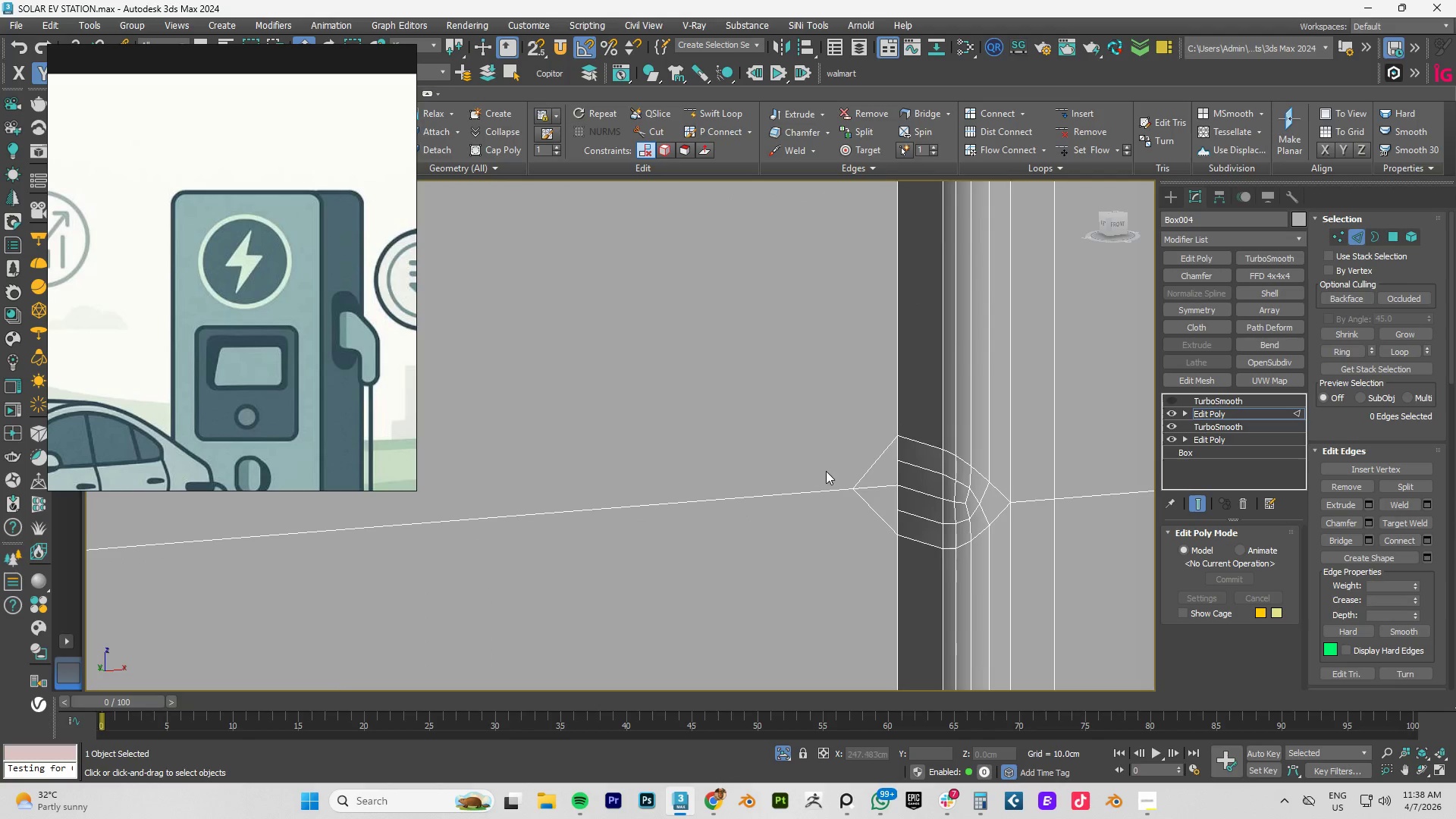 
scroll: coordinate [826, 471], scroll_direction: down, amount: 2.0
 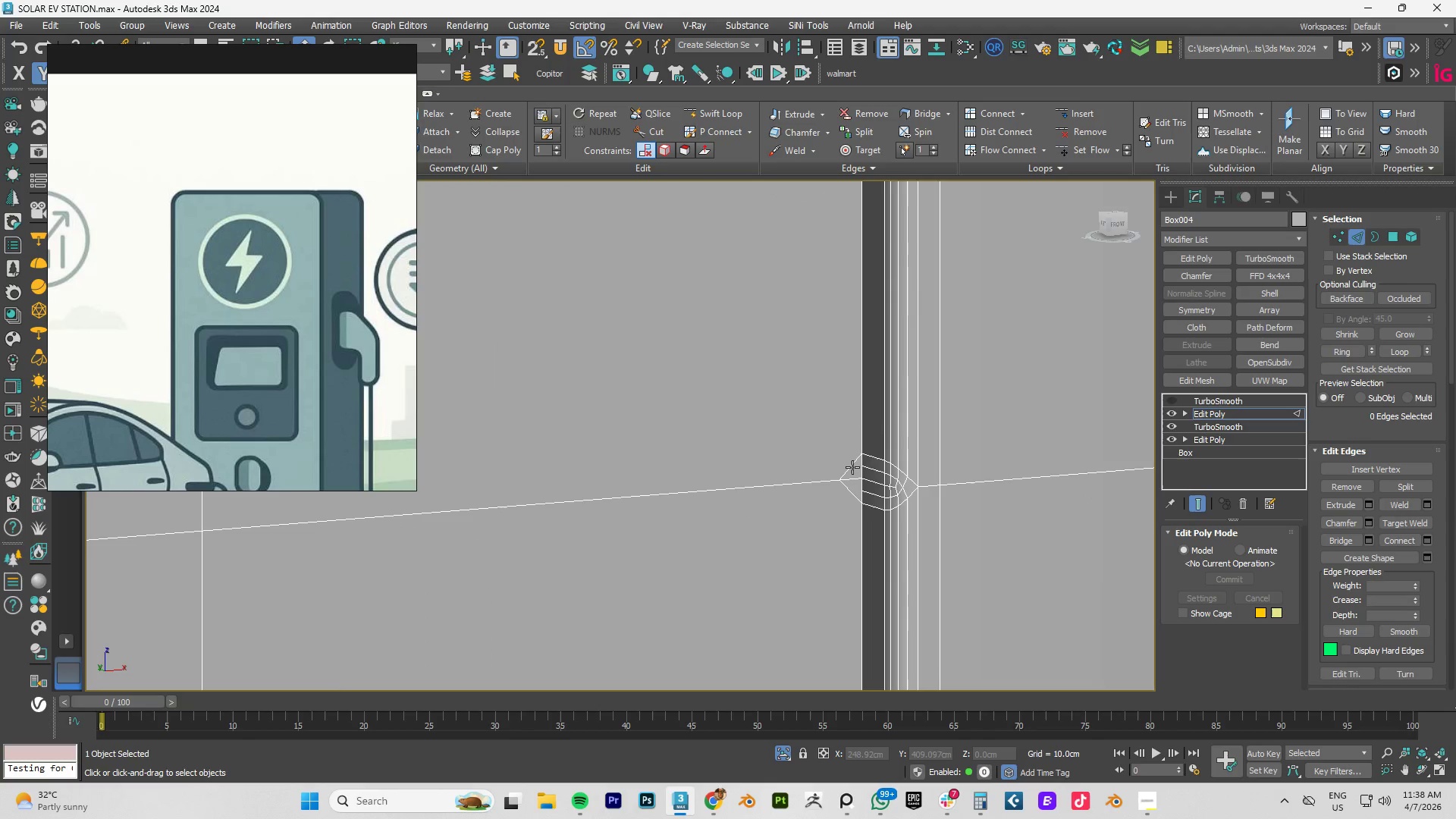 
left_click([852, 467])
 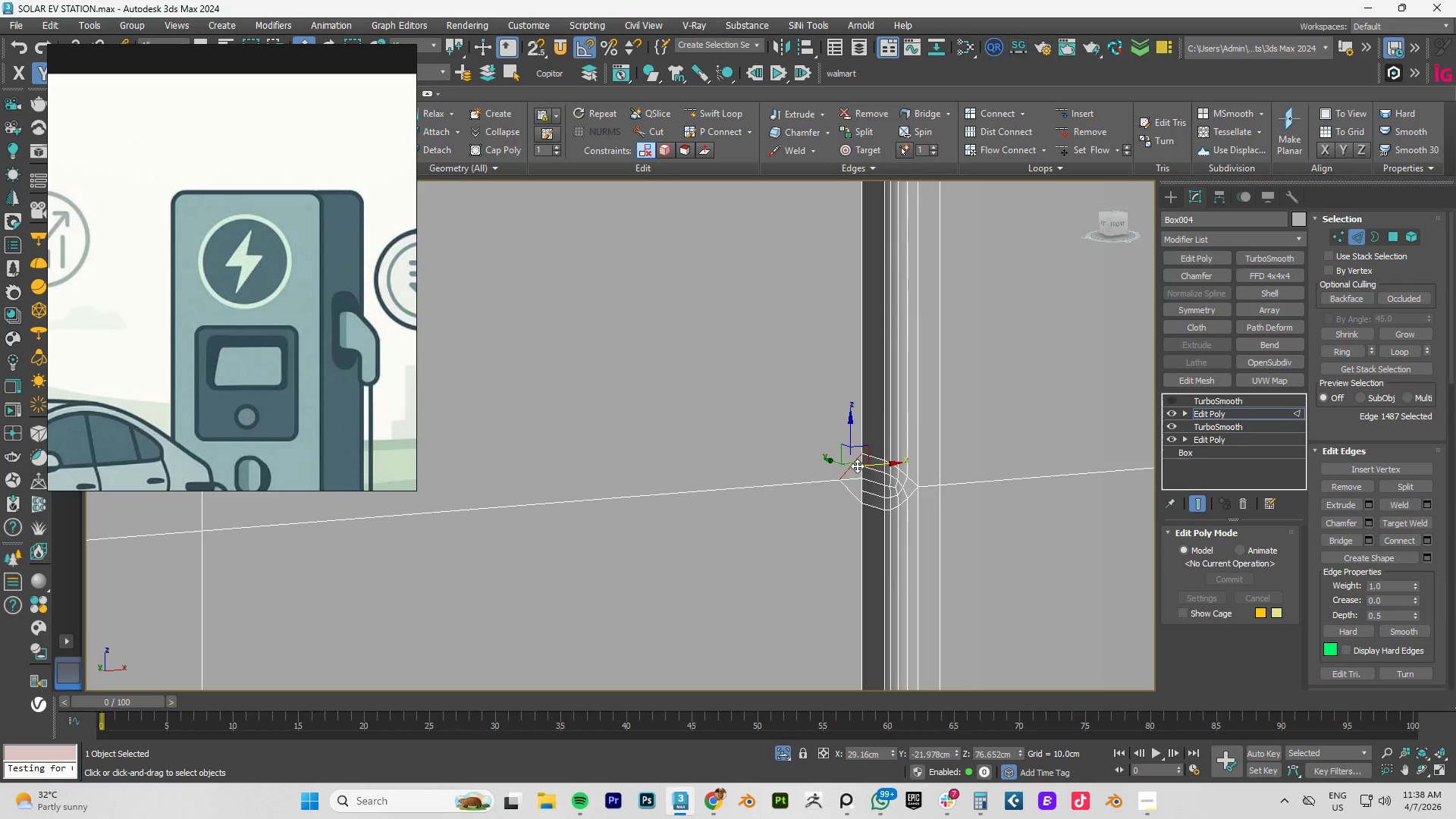 
hold_key(key=ControlLeft, duration=0.53)
 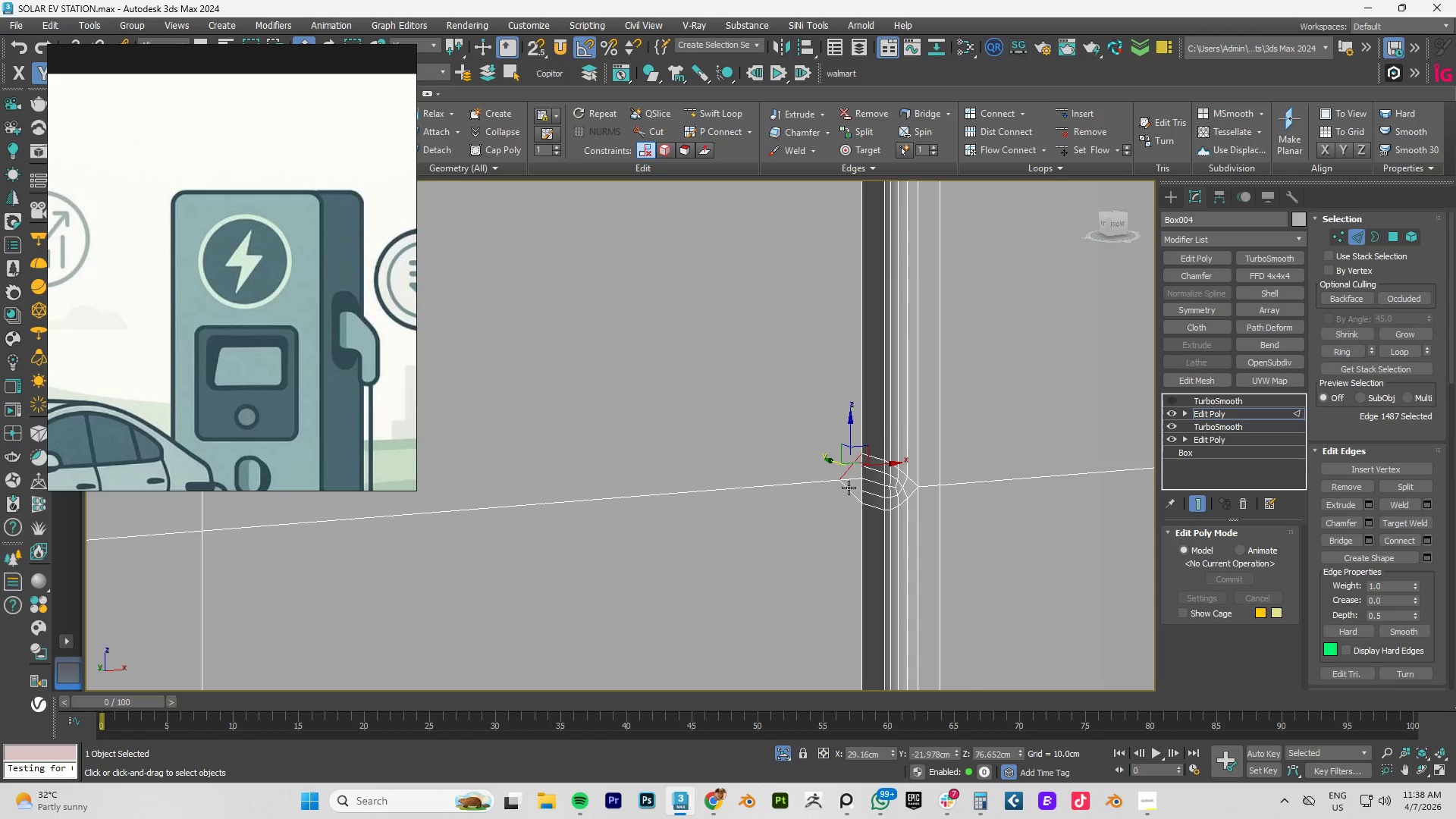 
hold_key(key=ControlLeft, duration=1.48)
left_click([849, 488])
 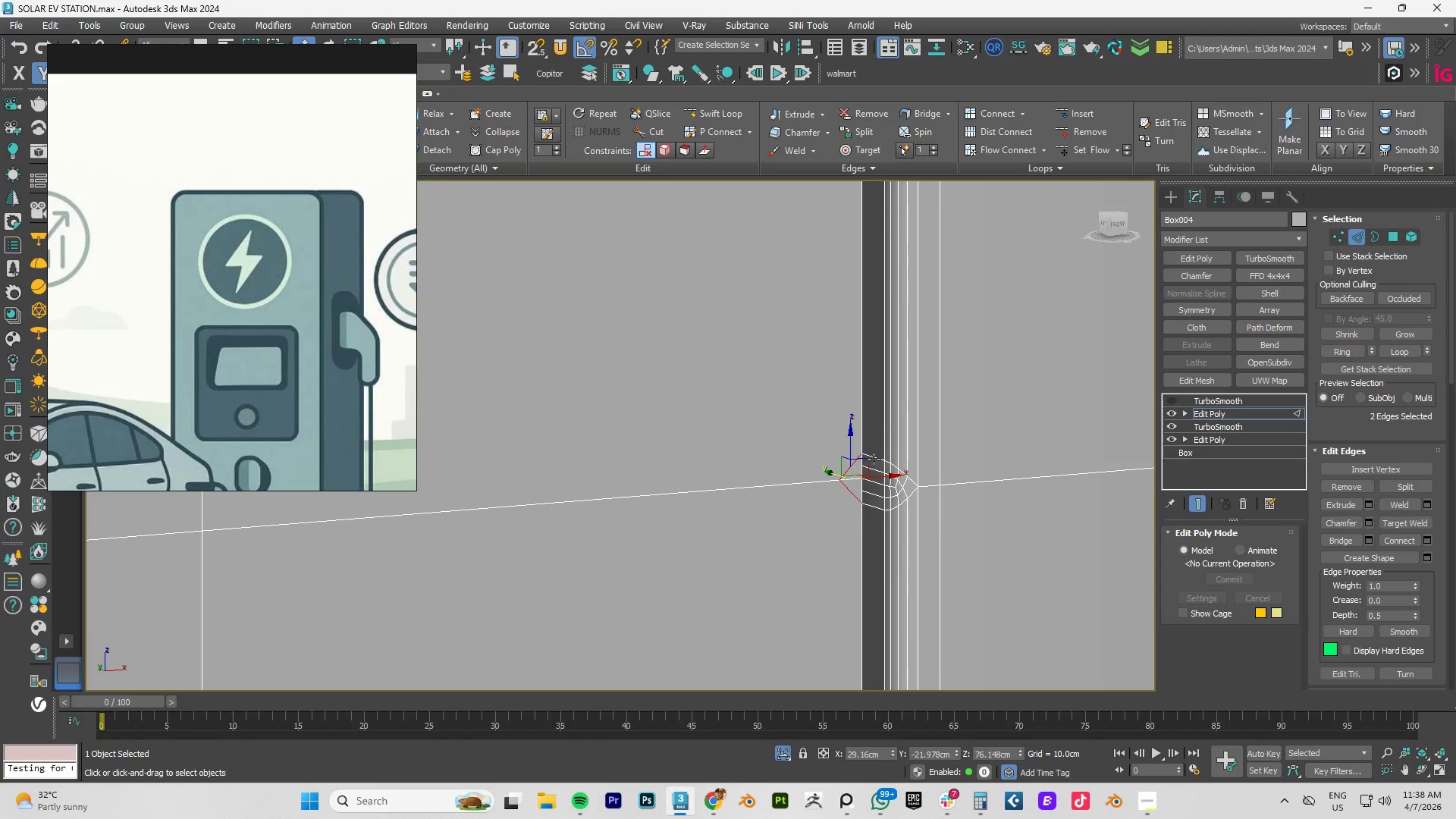 
left_click([874, 459])
 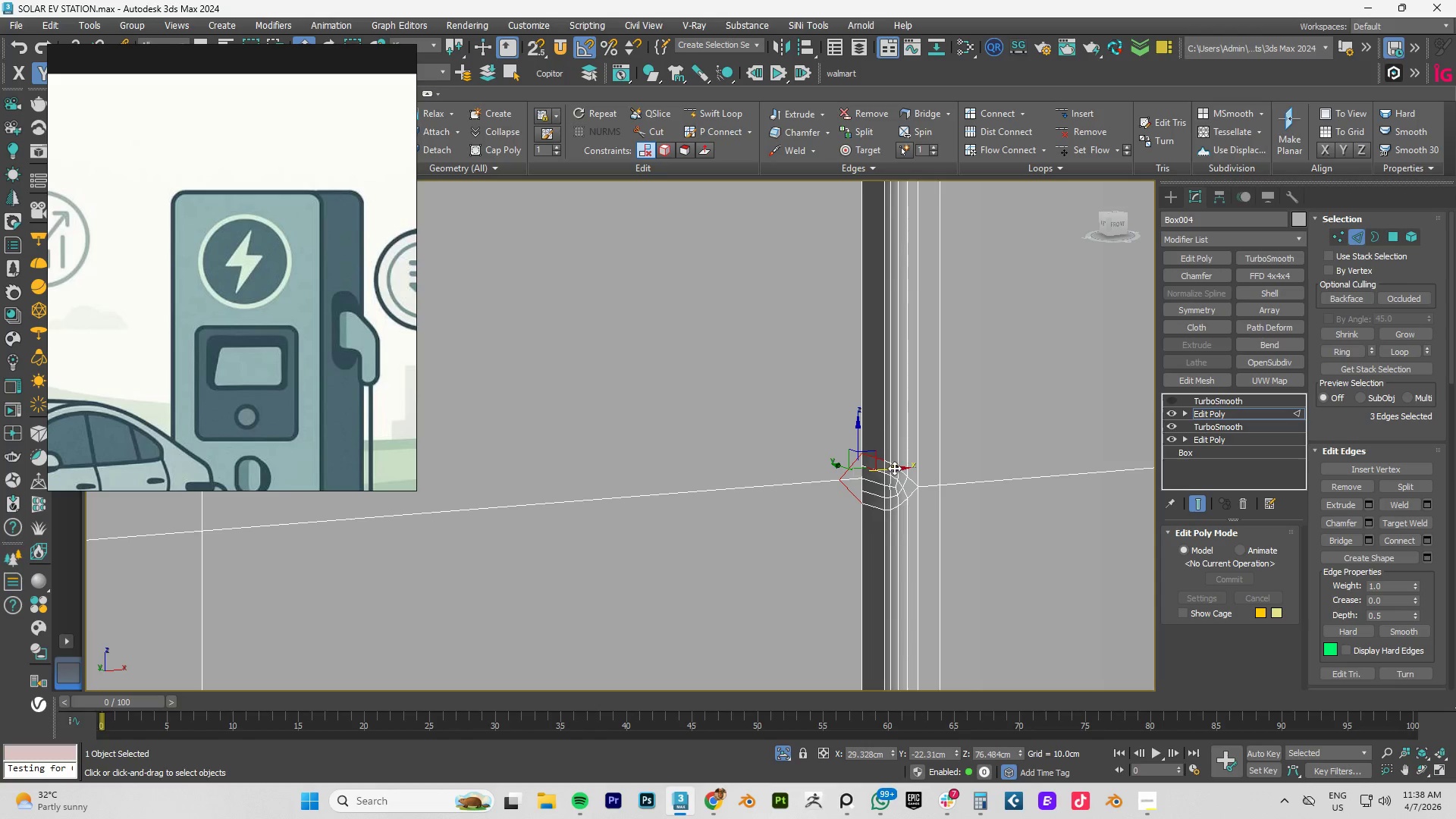 
hold_key(key=ControlLeft, duration=1.5)
 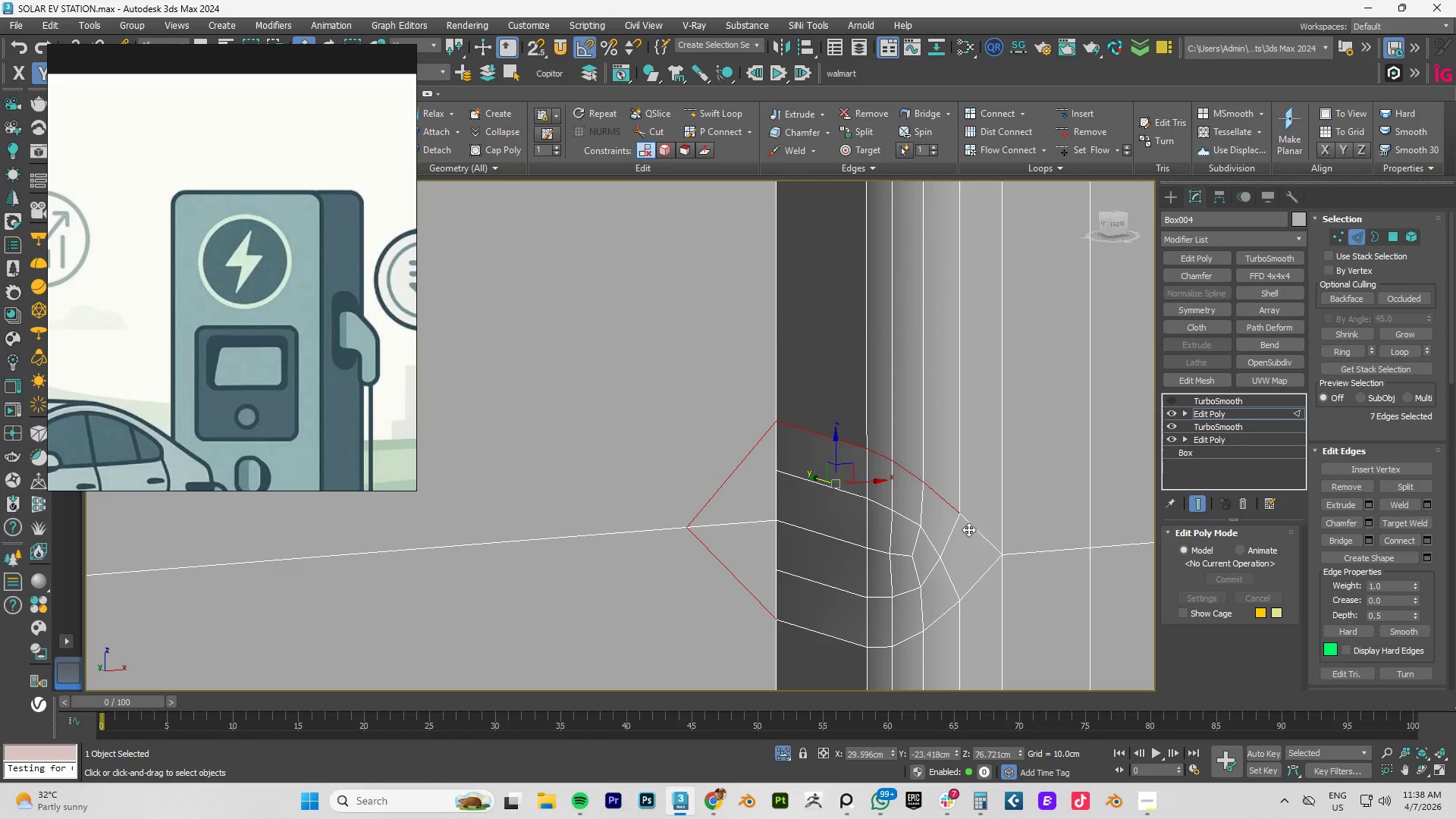 
scroll: coordinate [890, 463], scroll_direction: up, amount: 4.0
 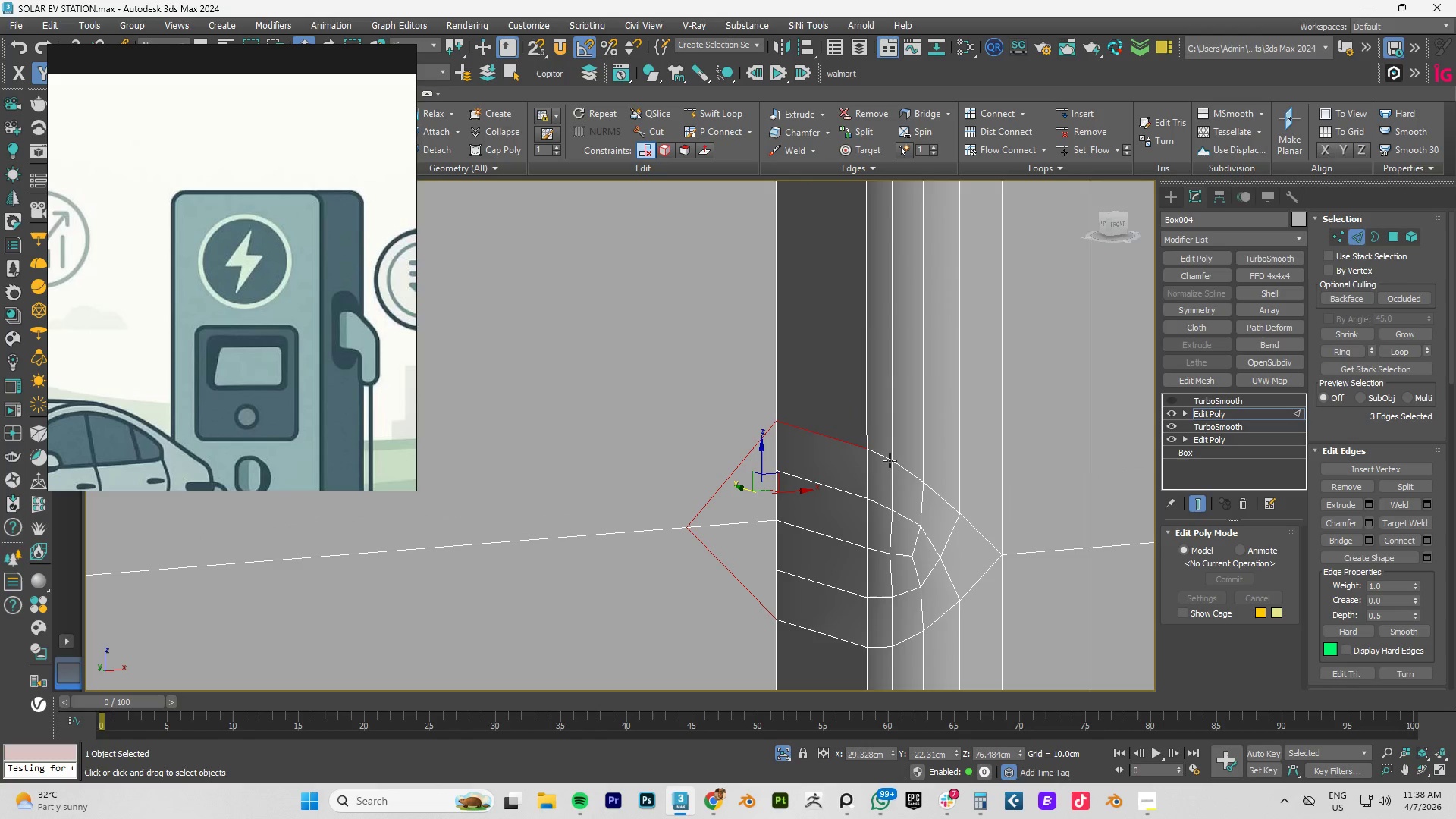 
left_click([882, 460])
 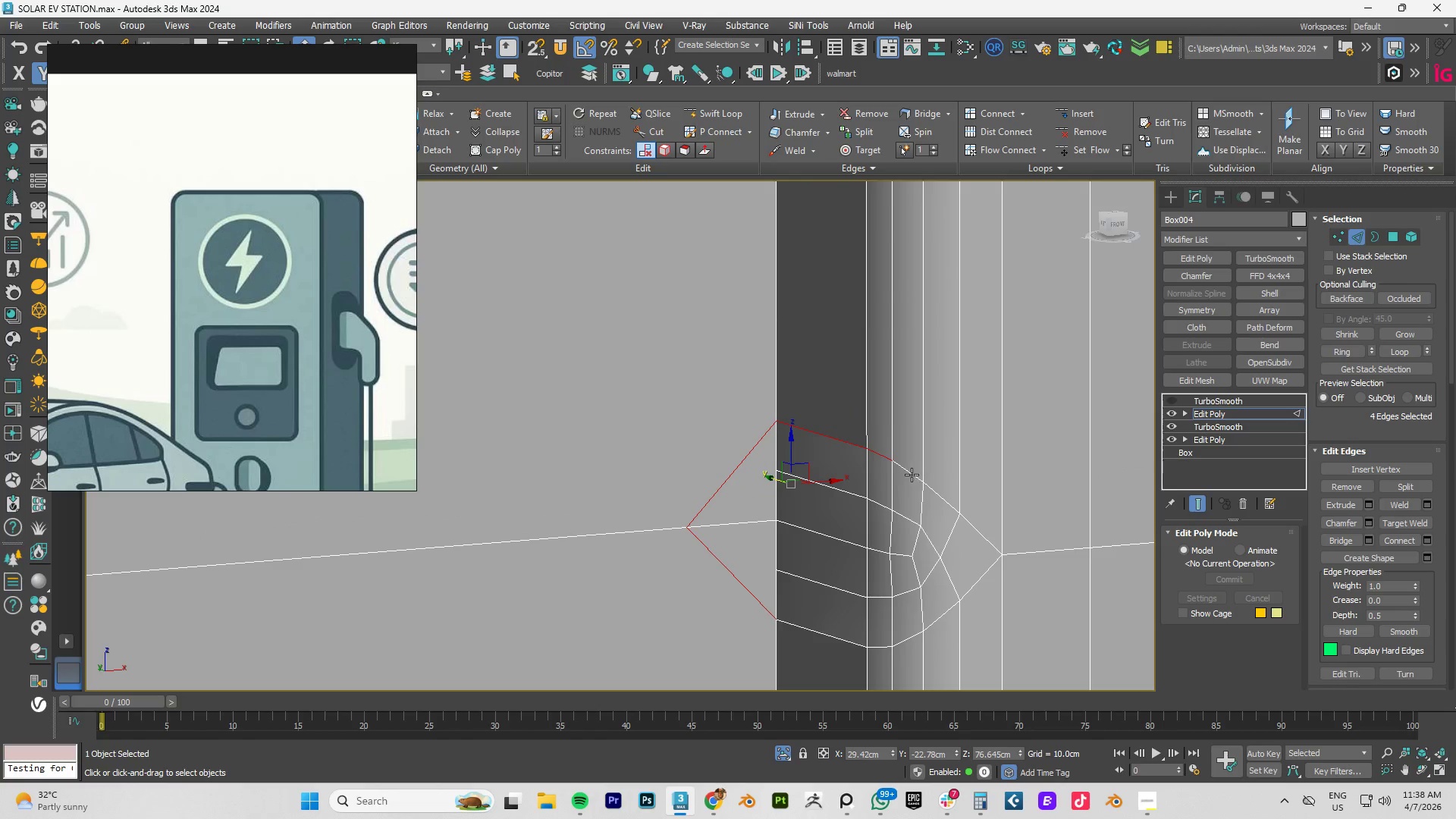 
left_click([908, 475])
 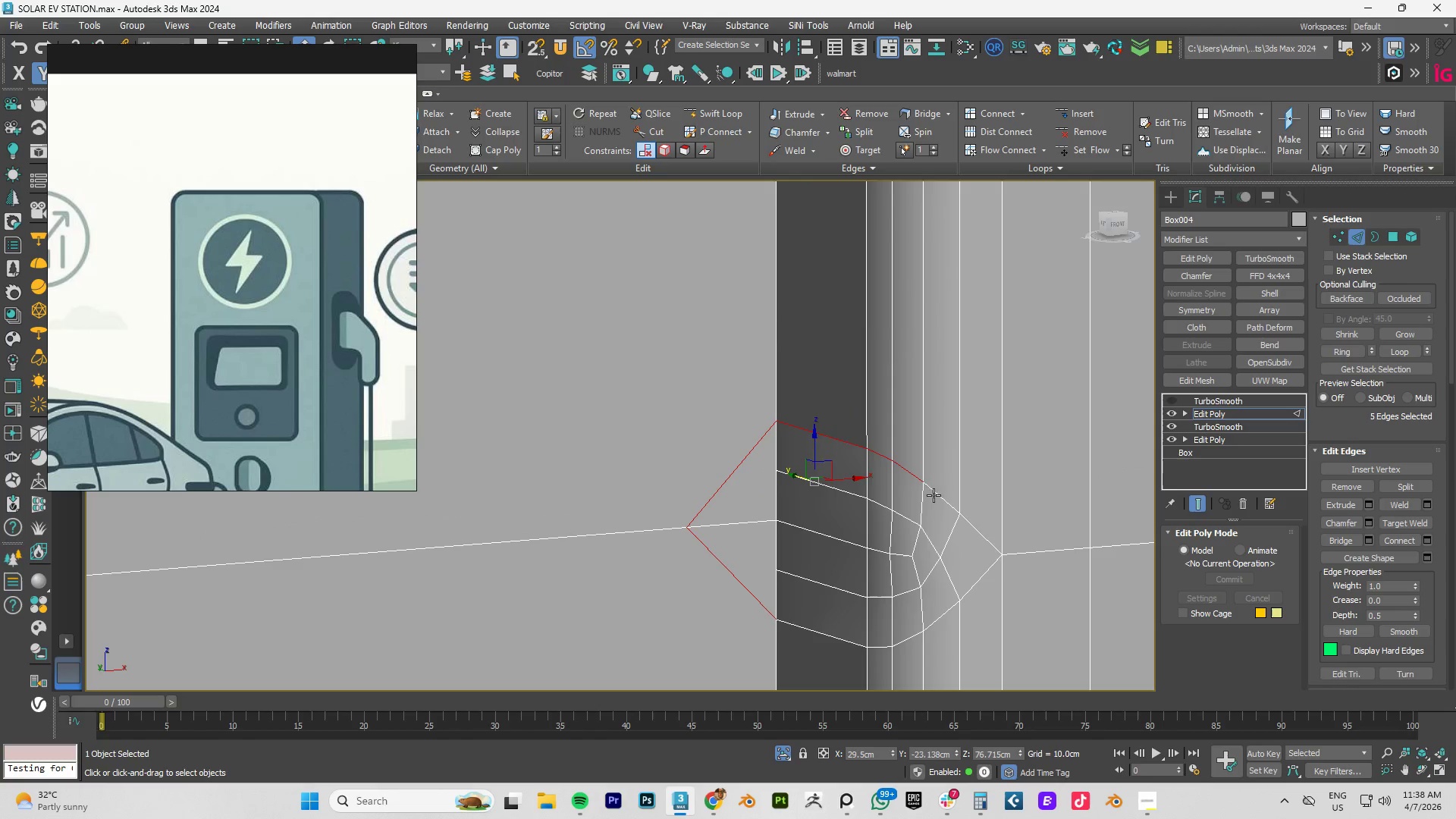 
double_click([934, 495])
 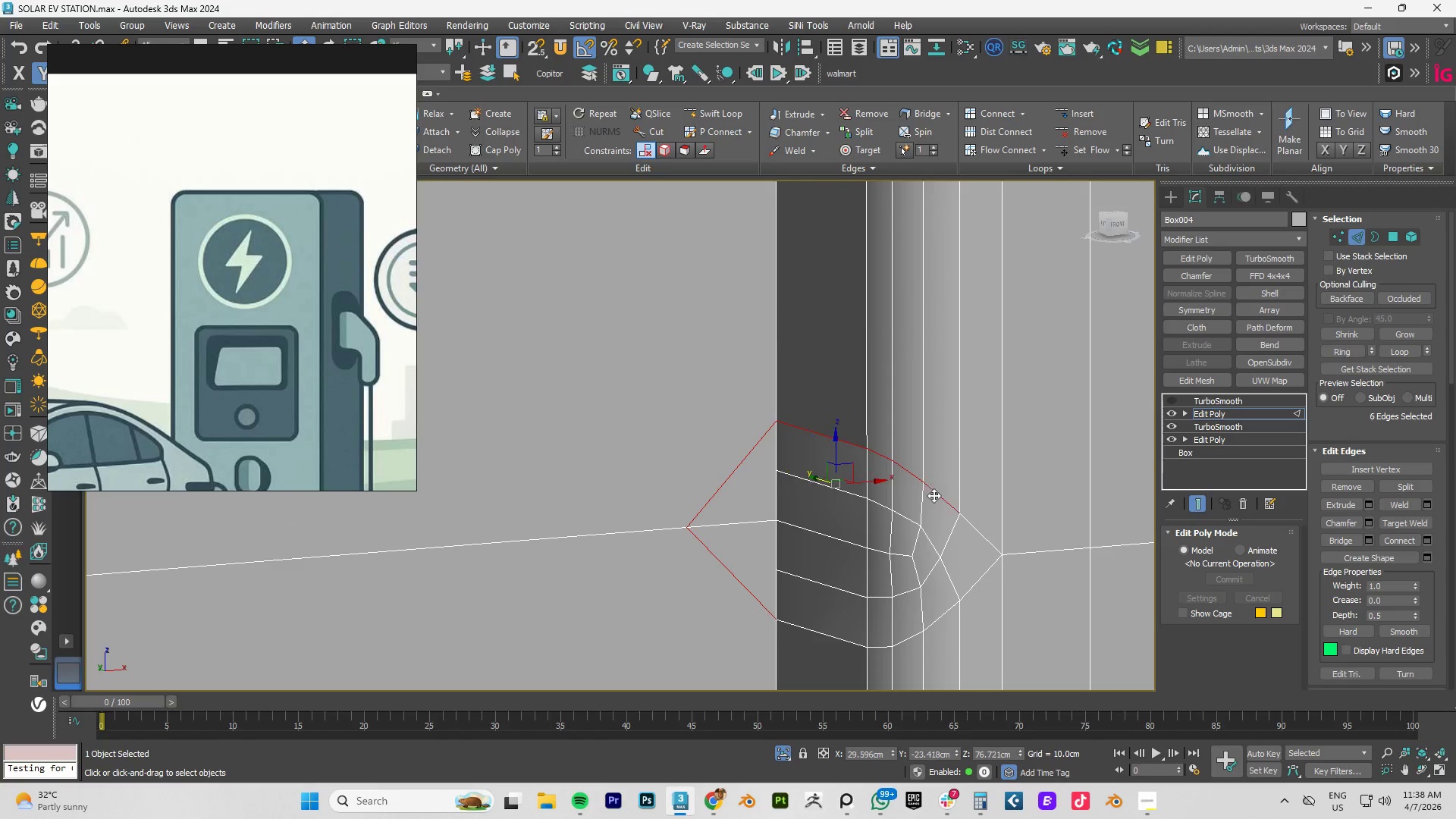 
hold_key(key=ControlLeft, duration=1.52)
left_click([968, 529])
 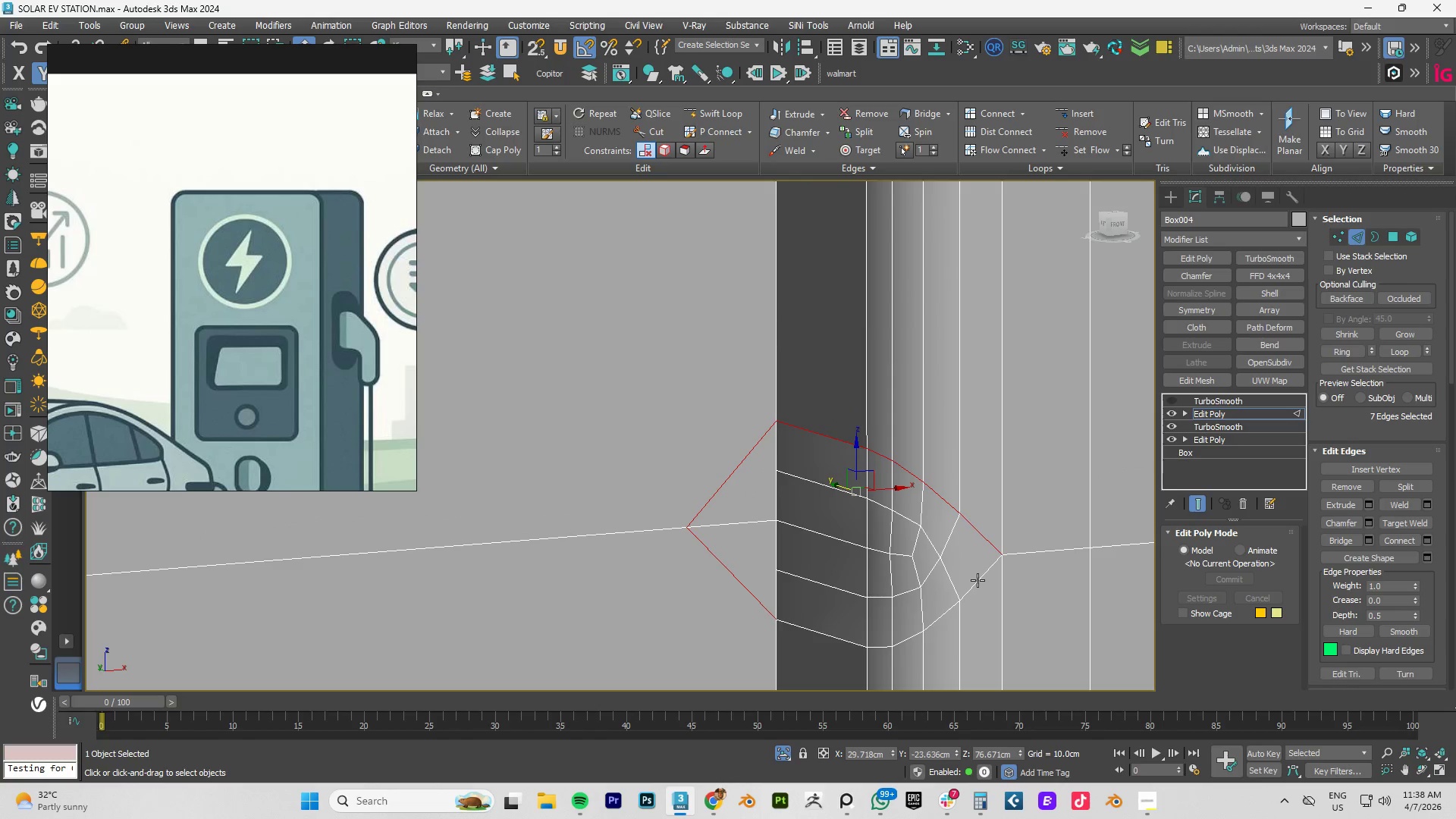 
left_click([977, 580])
 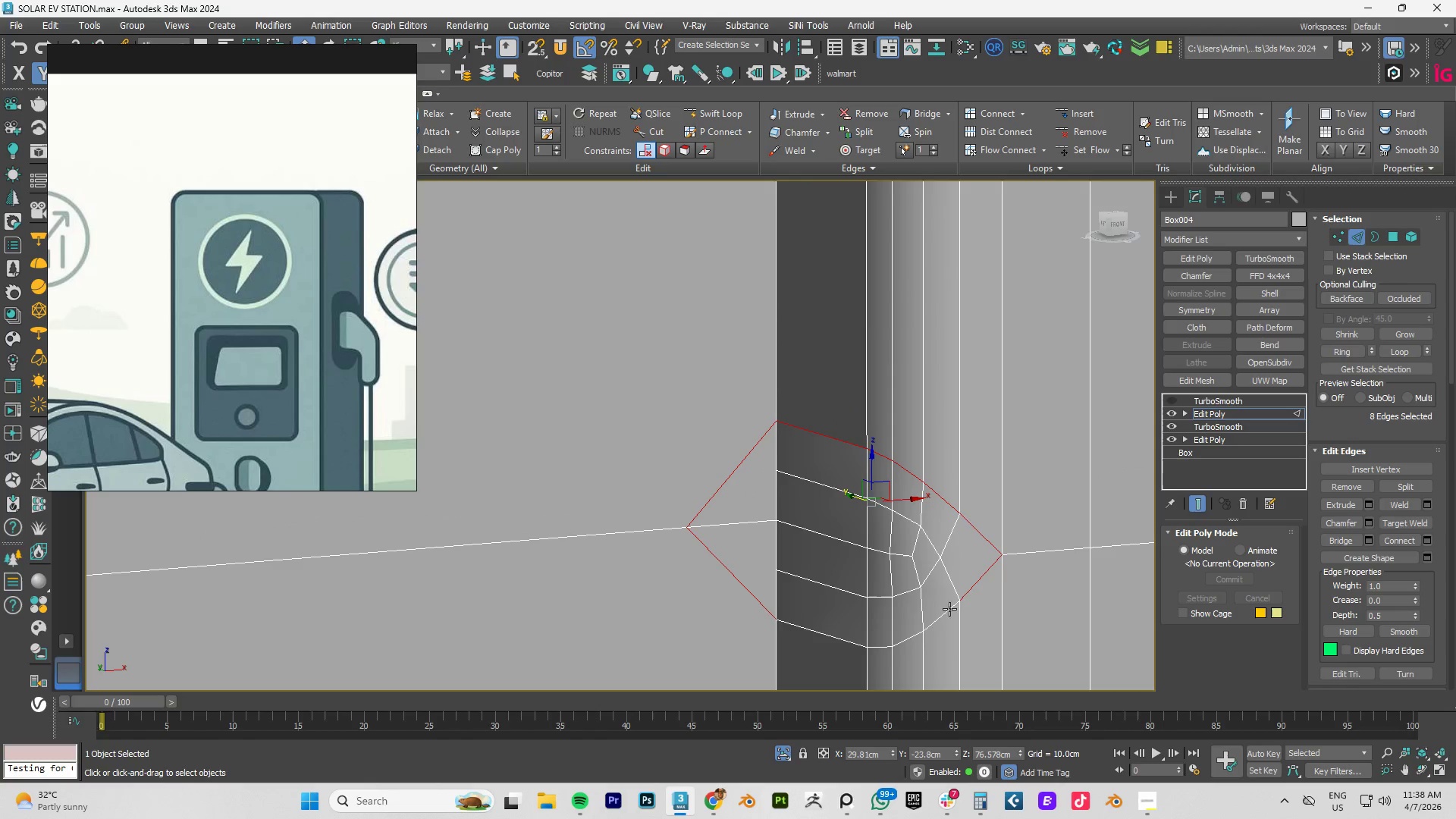 
hold_key(key=ControlLeft, duration=1.51)
left_click([940, 617])
 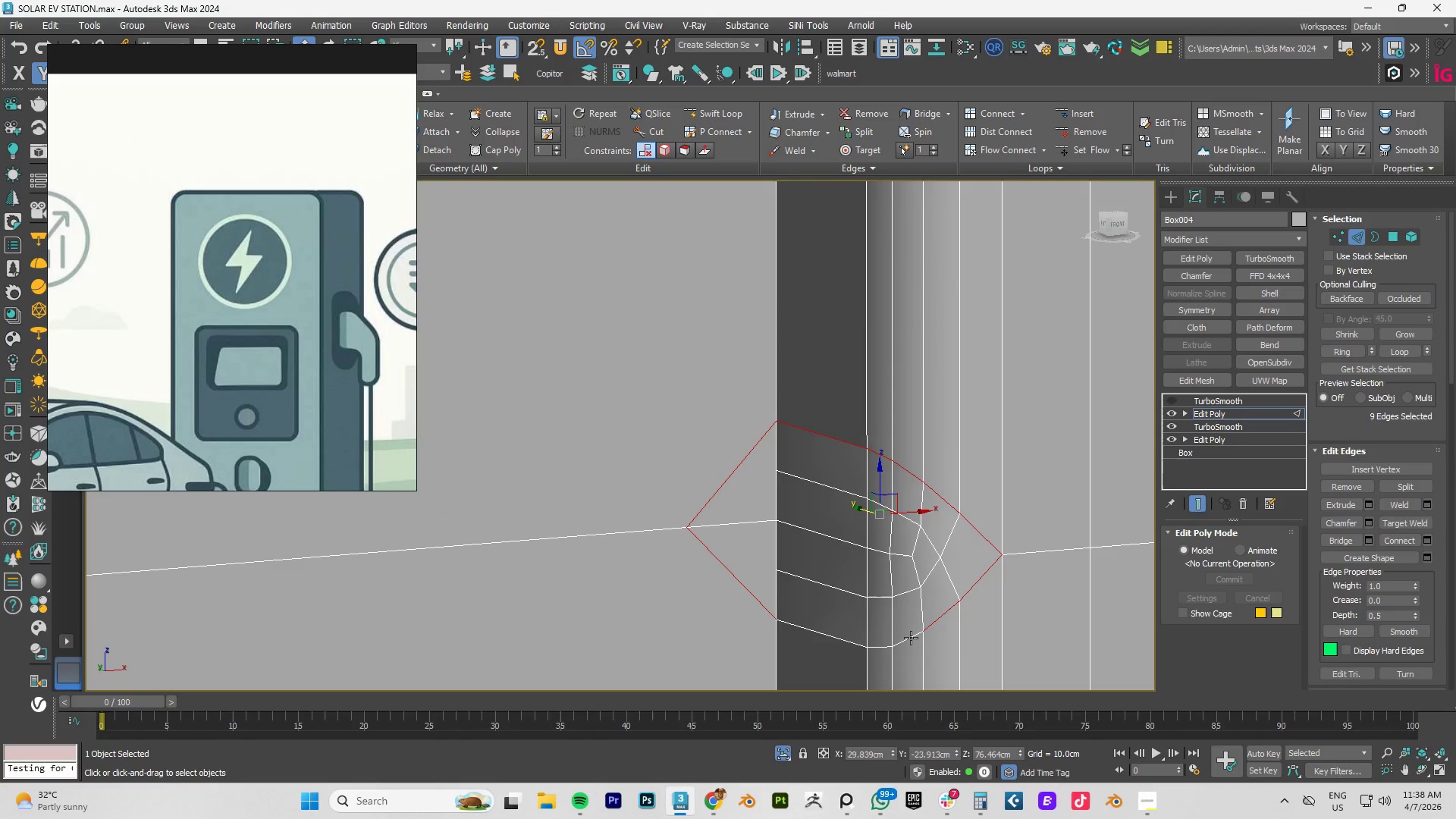 
left_click([908, 640])
 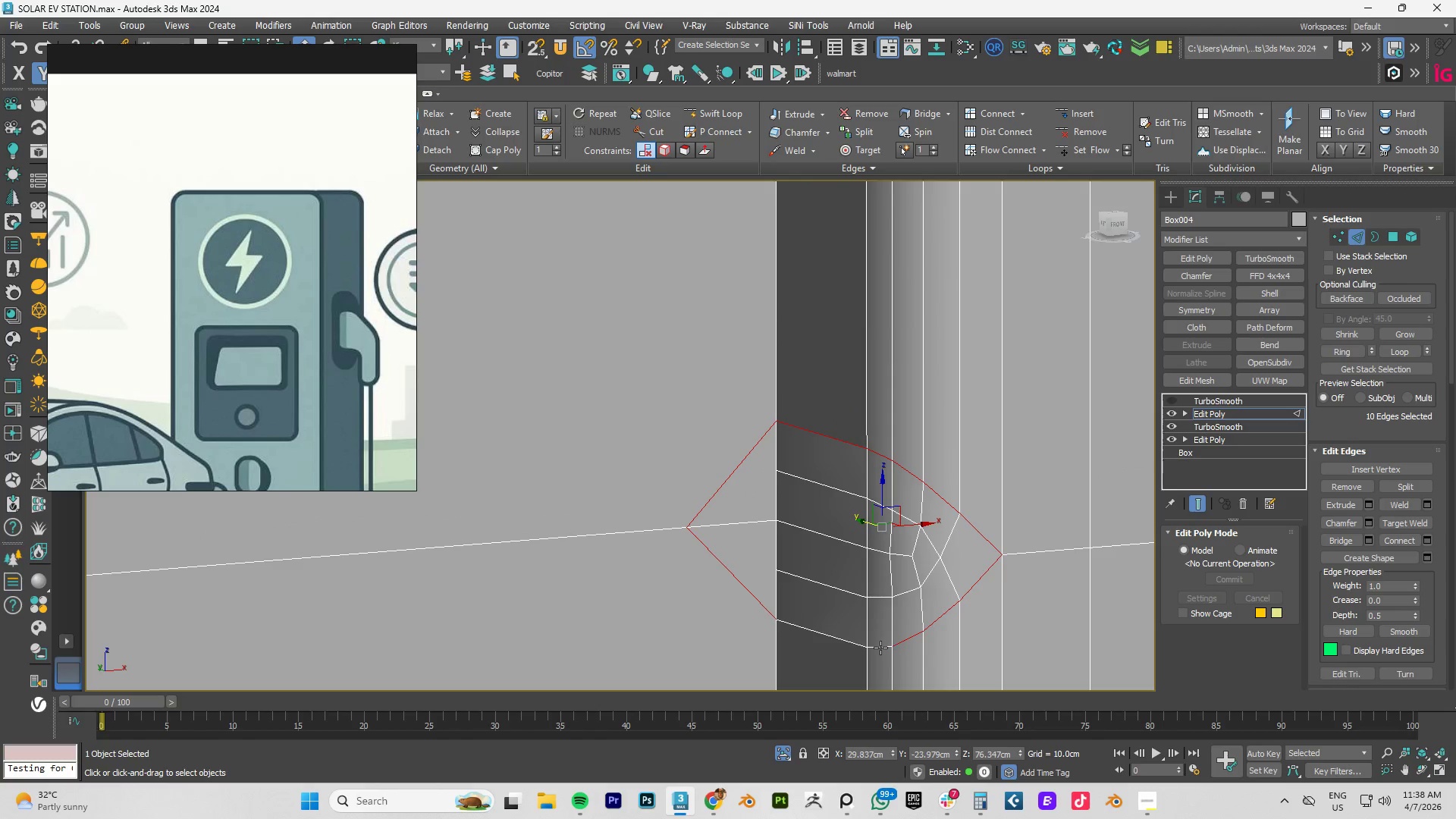 
left_click([880, 648])
 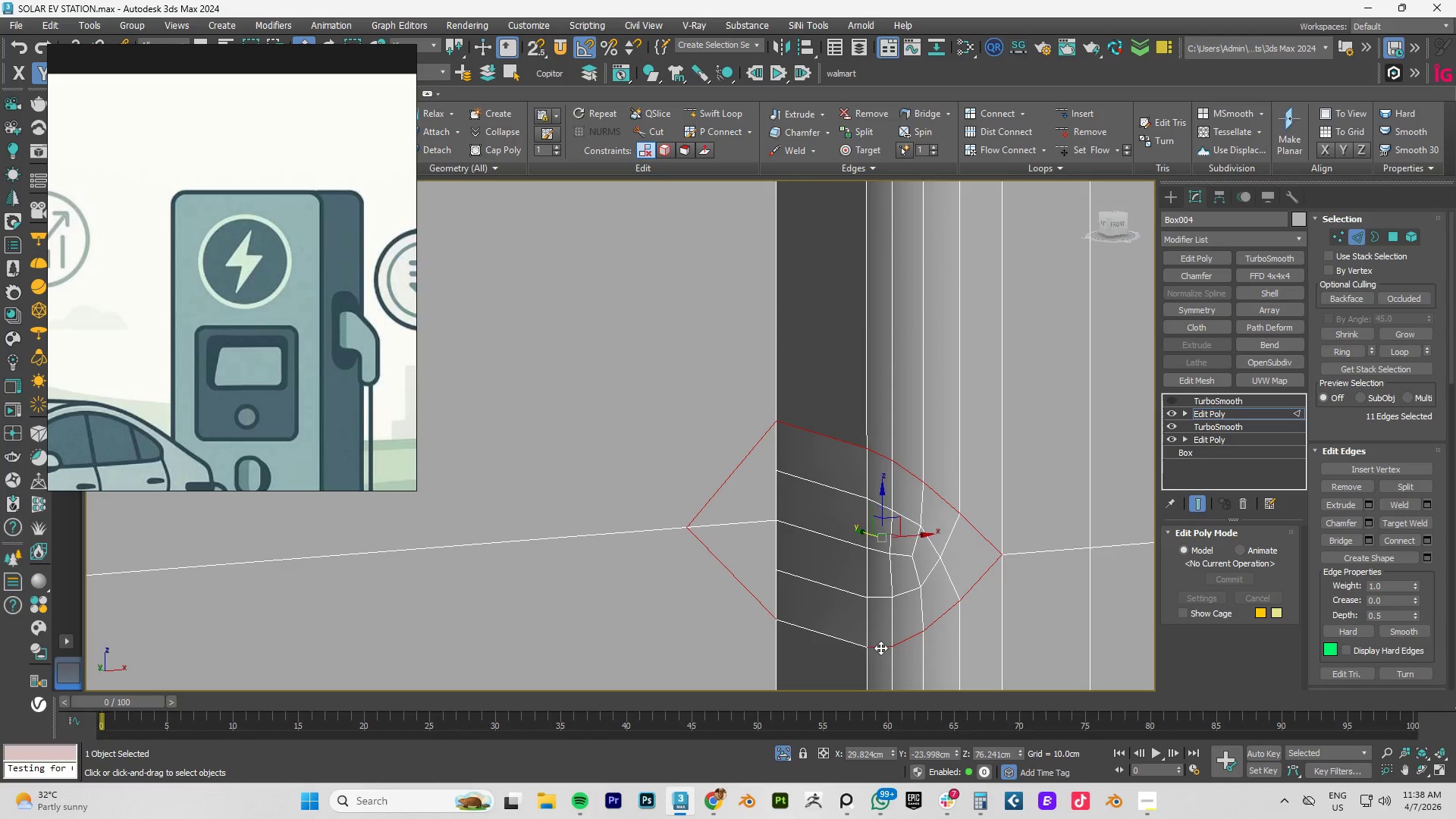 
hold_key(key=ControlLeft, duration=1.52)
left_click([841, 643])
 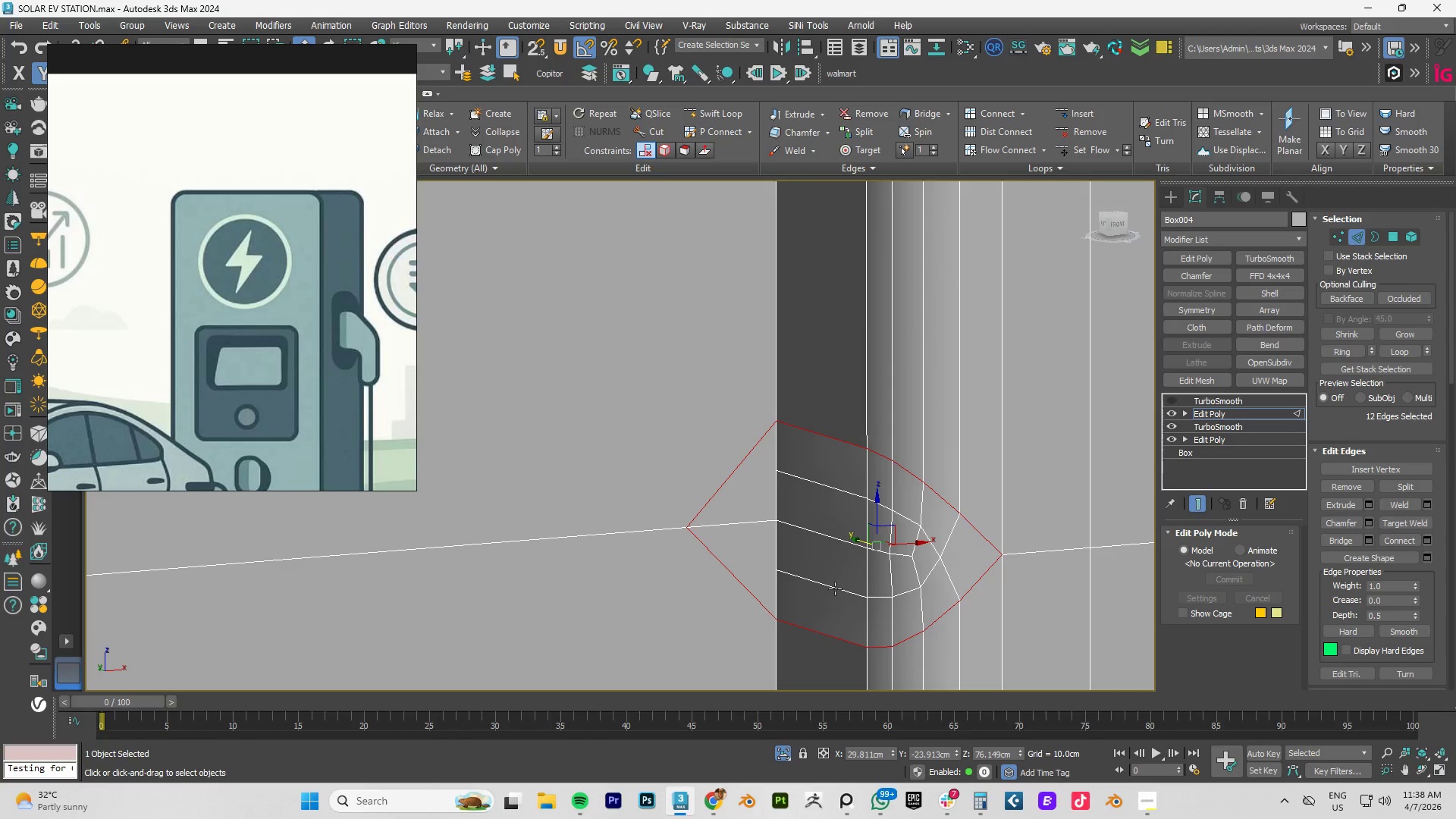 
hold_key(key=ControlLeft, duration=1.5)
left_click([835, 588])
 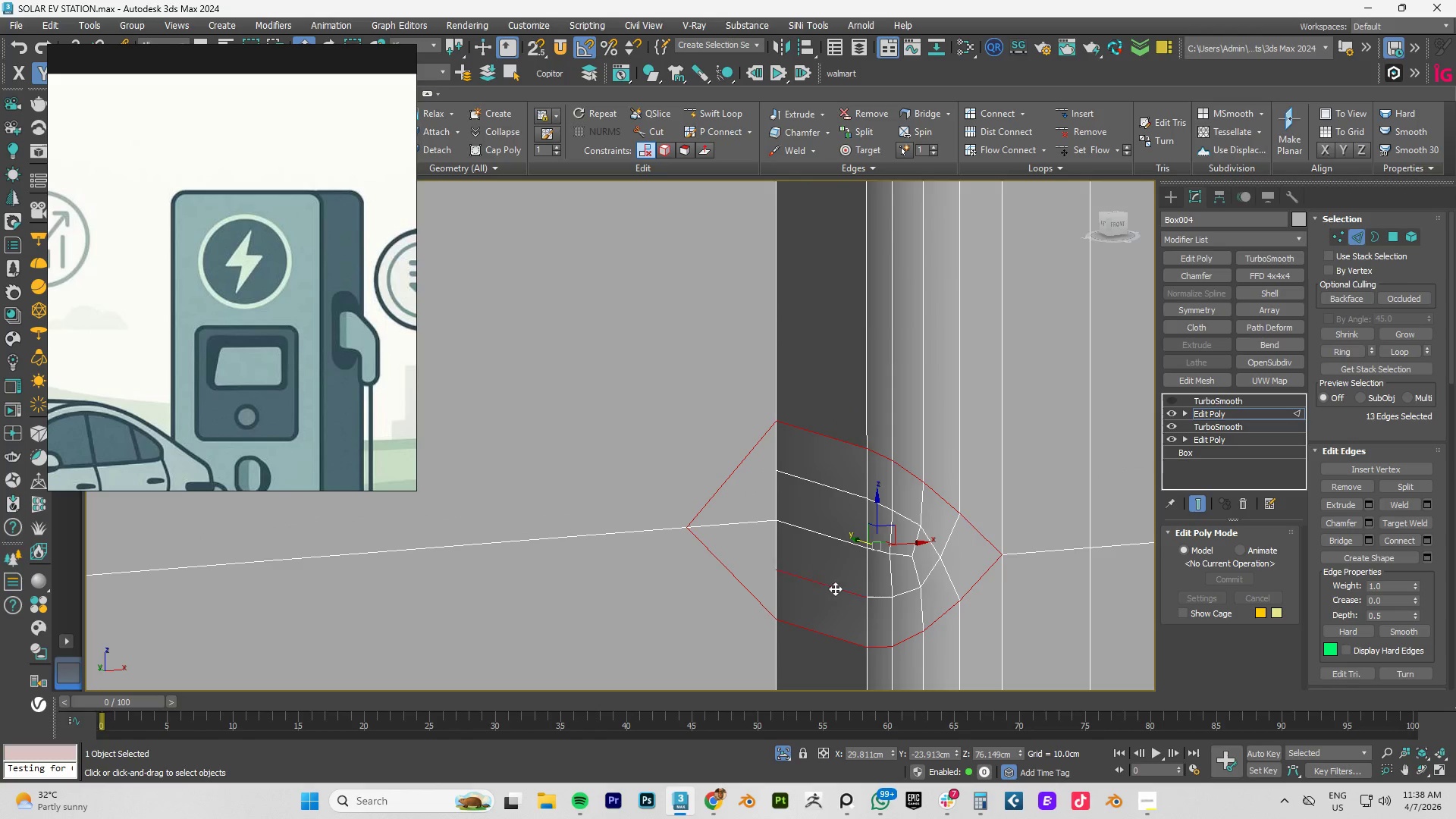 
left_click([884, 598])
 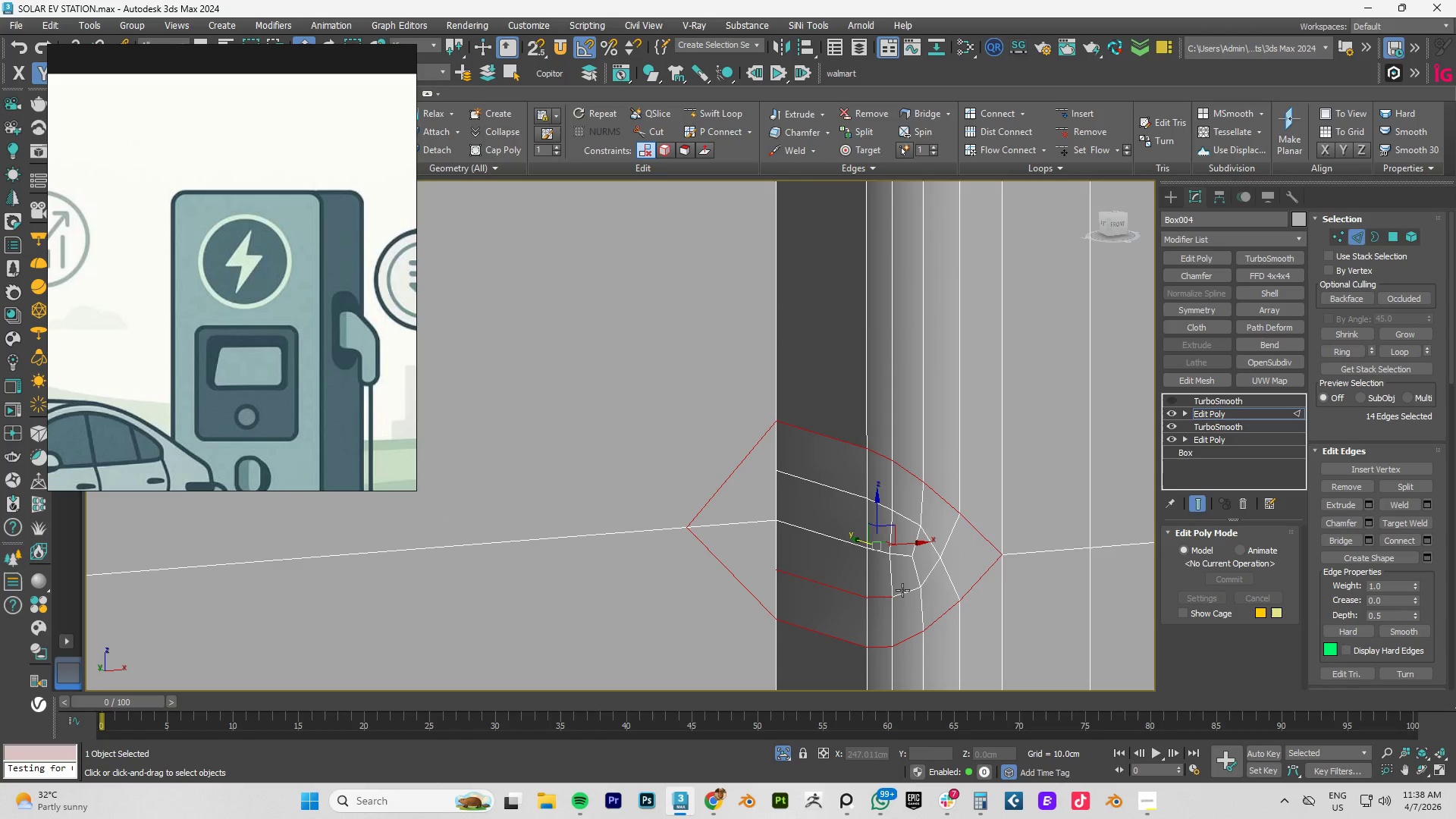 
left_click([907, 590])
 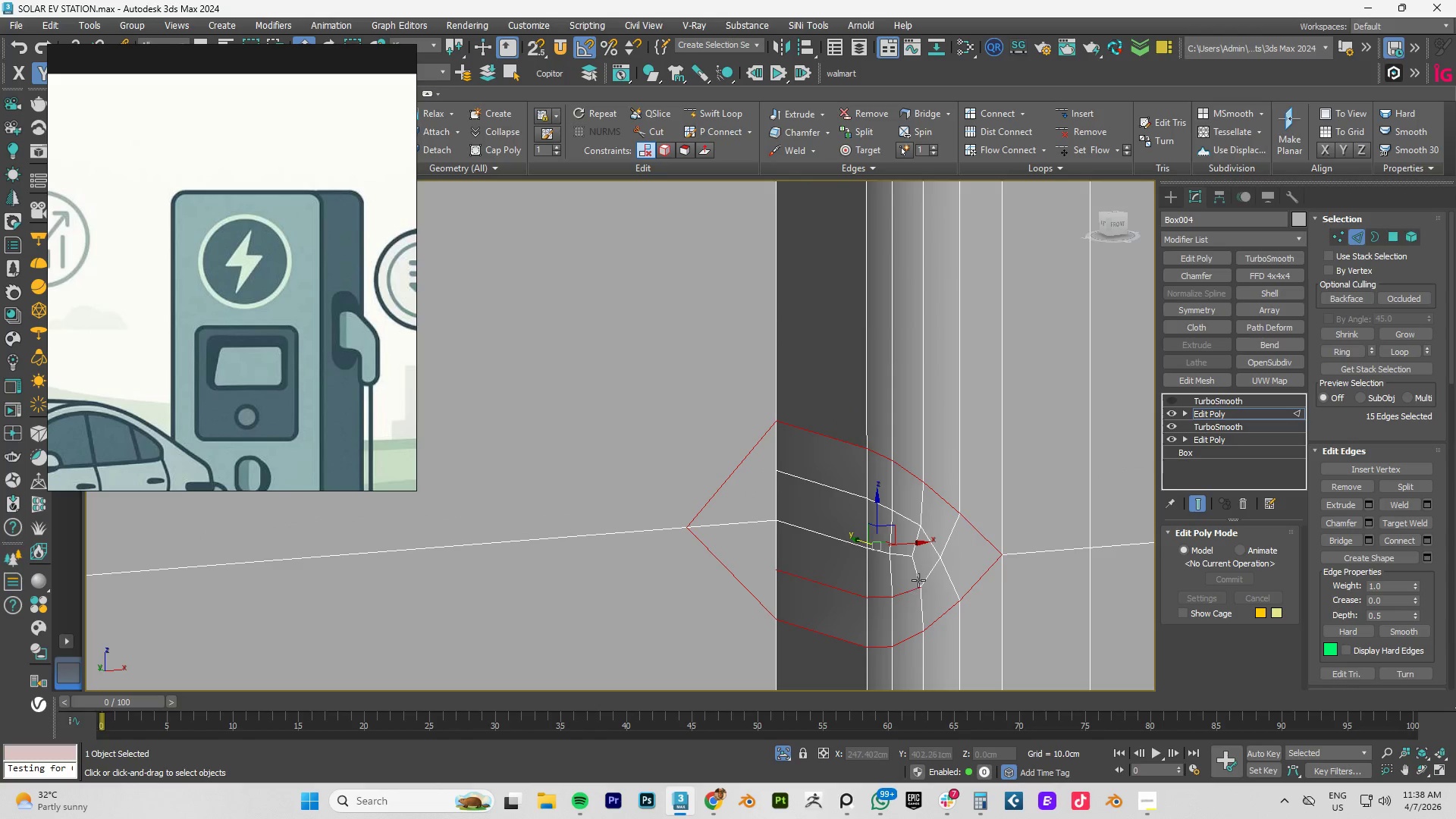 
hold_key(key=ControlLeft, duration=1.5)
double_click([921, 574])
 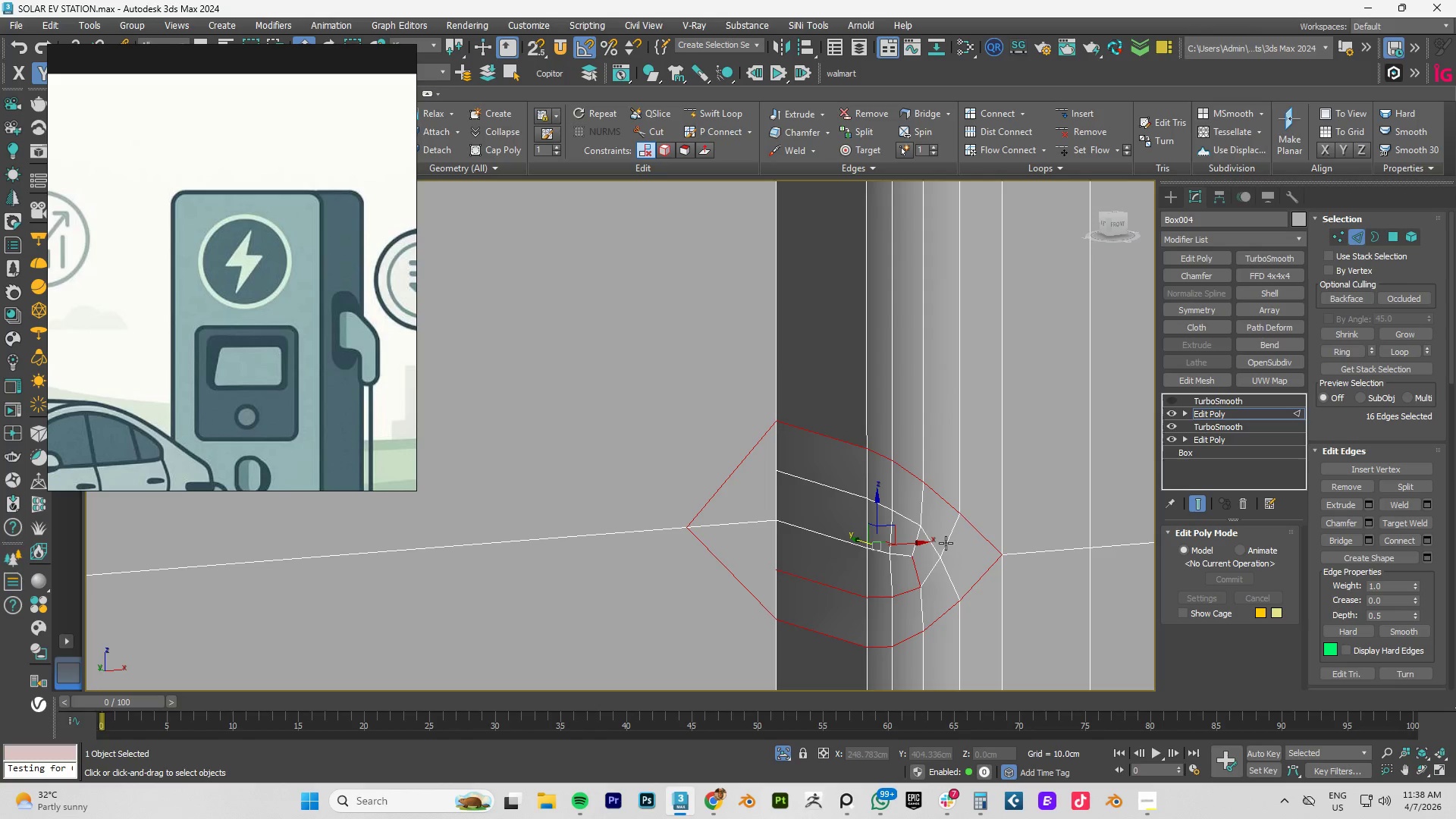 
left_click([946, 543])
 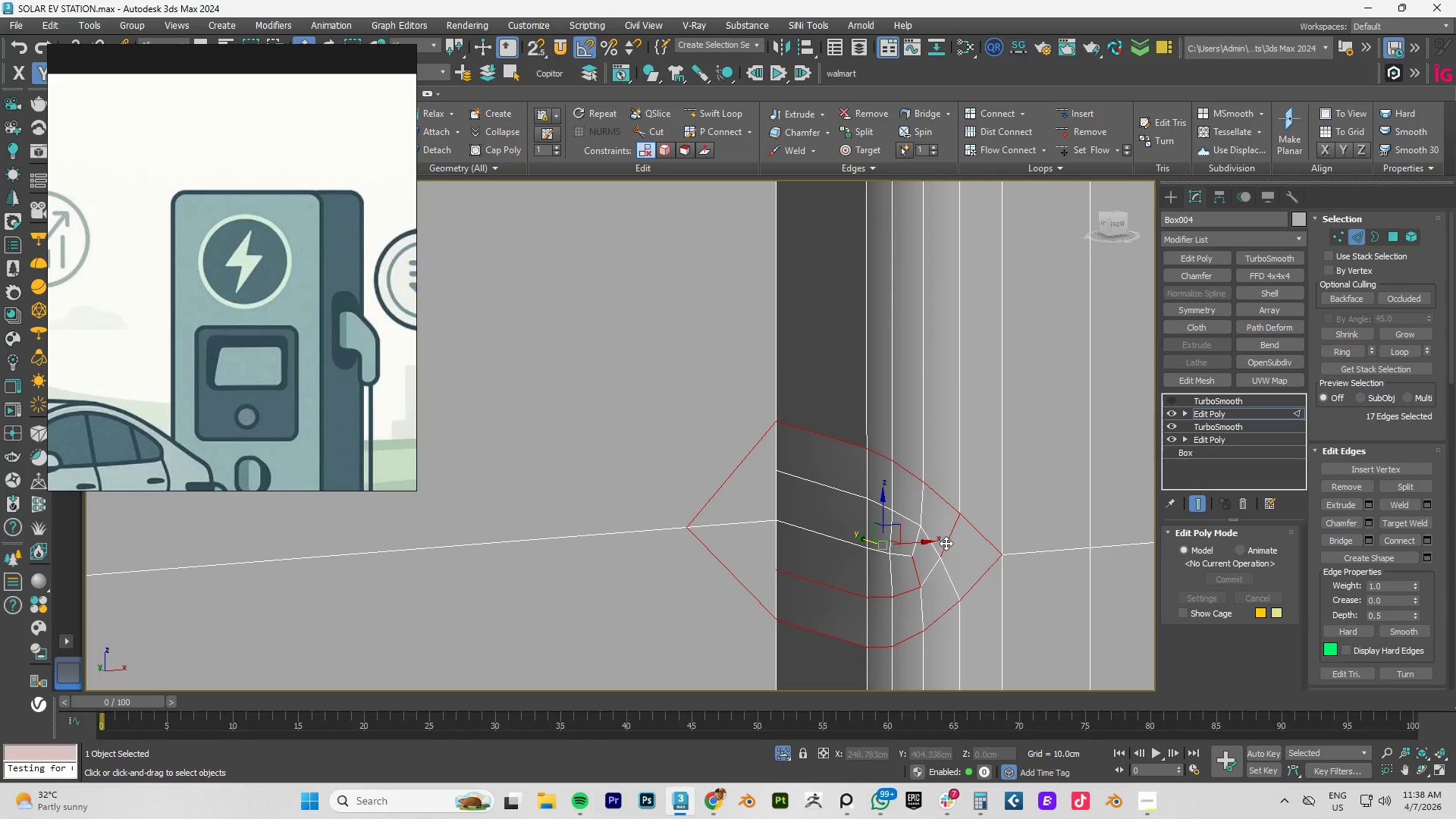 
hold_key(key=ControlLeft, duration=1.51)
left_click([934, 561])
 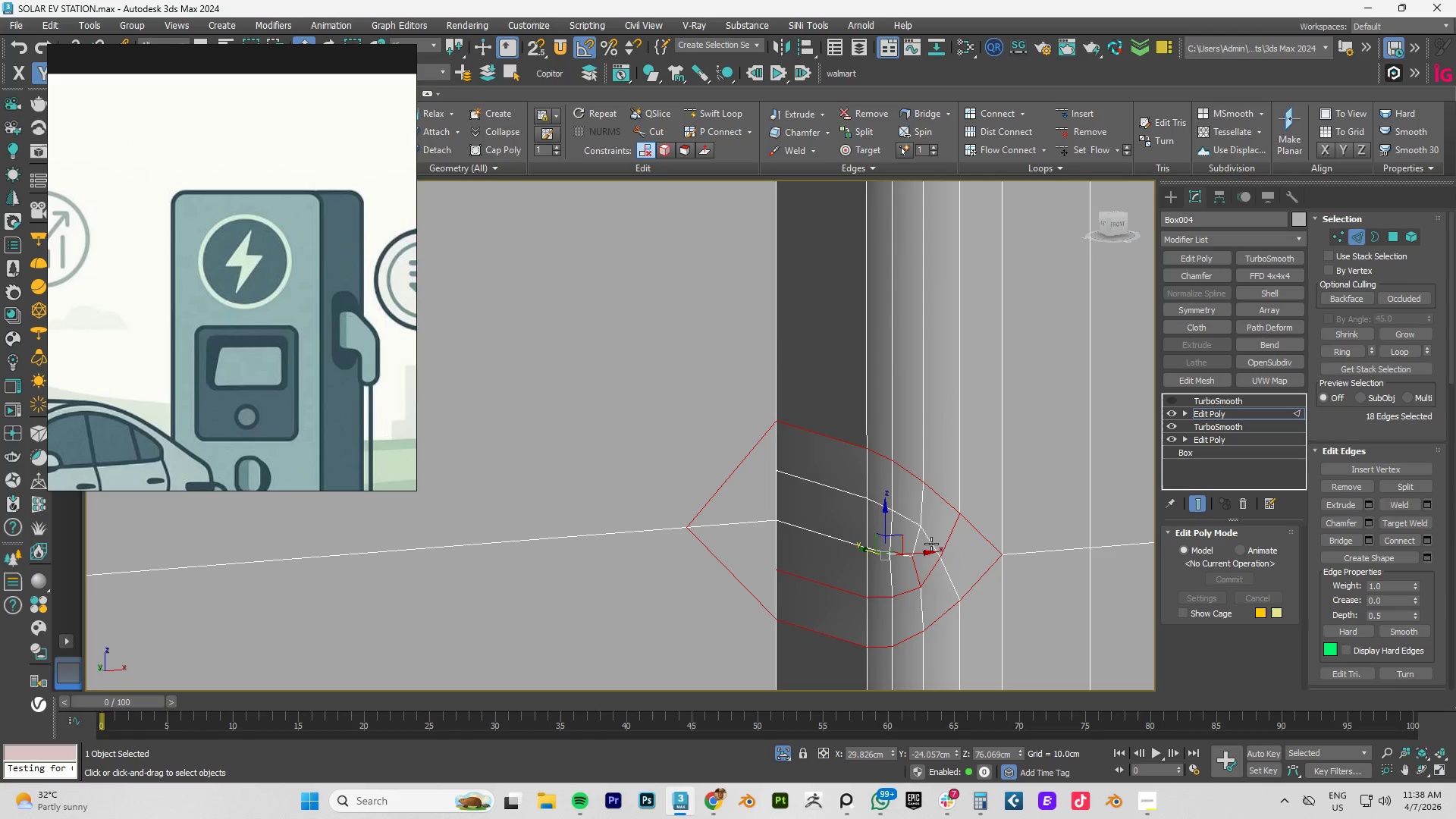 
left_click([931, 542])
 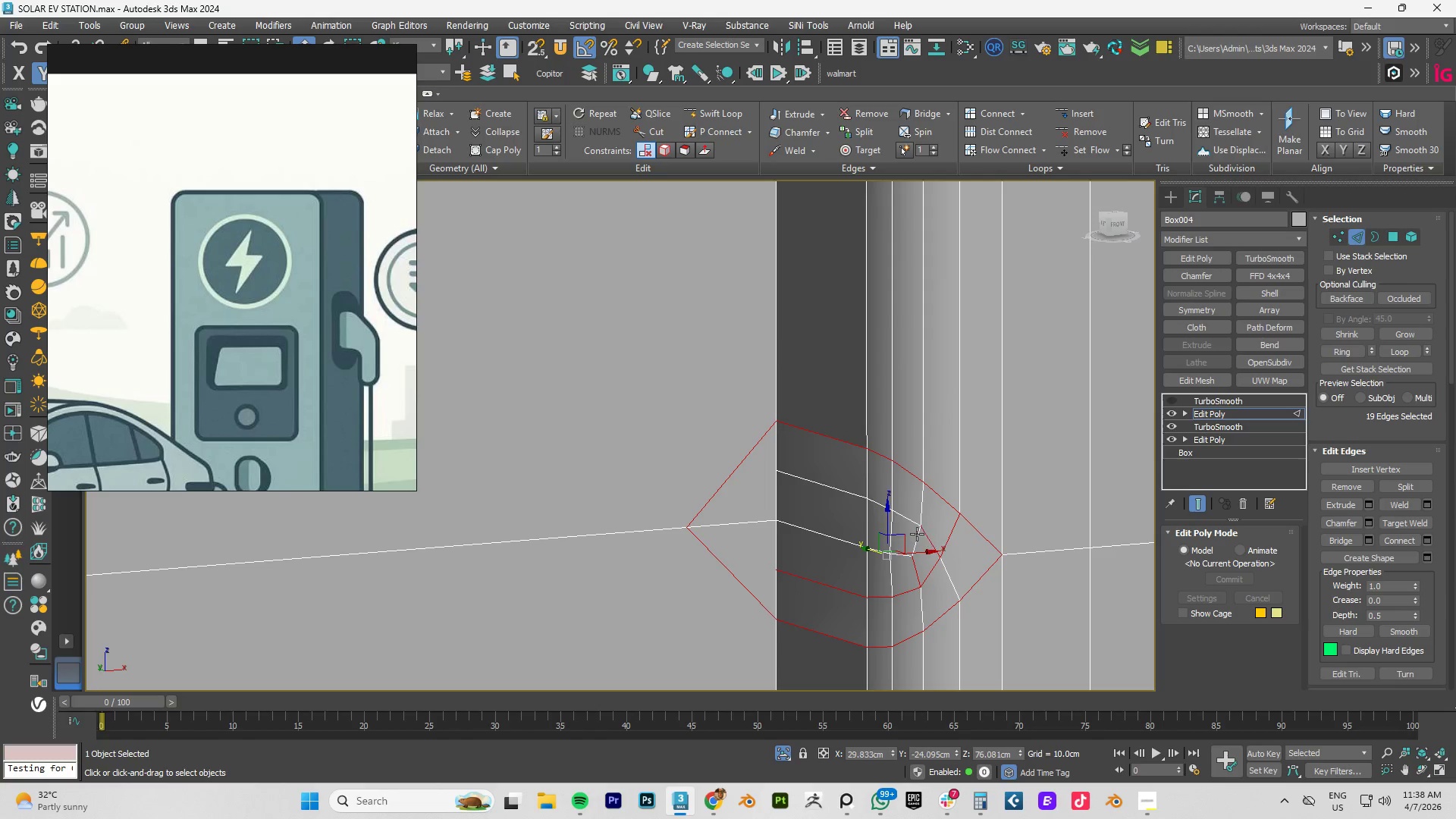 
hold_key(key=ControlLeft, duration=1.52)
left_click([905, 519])
 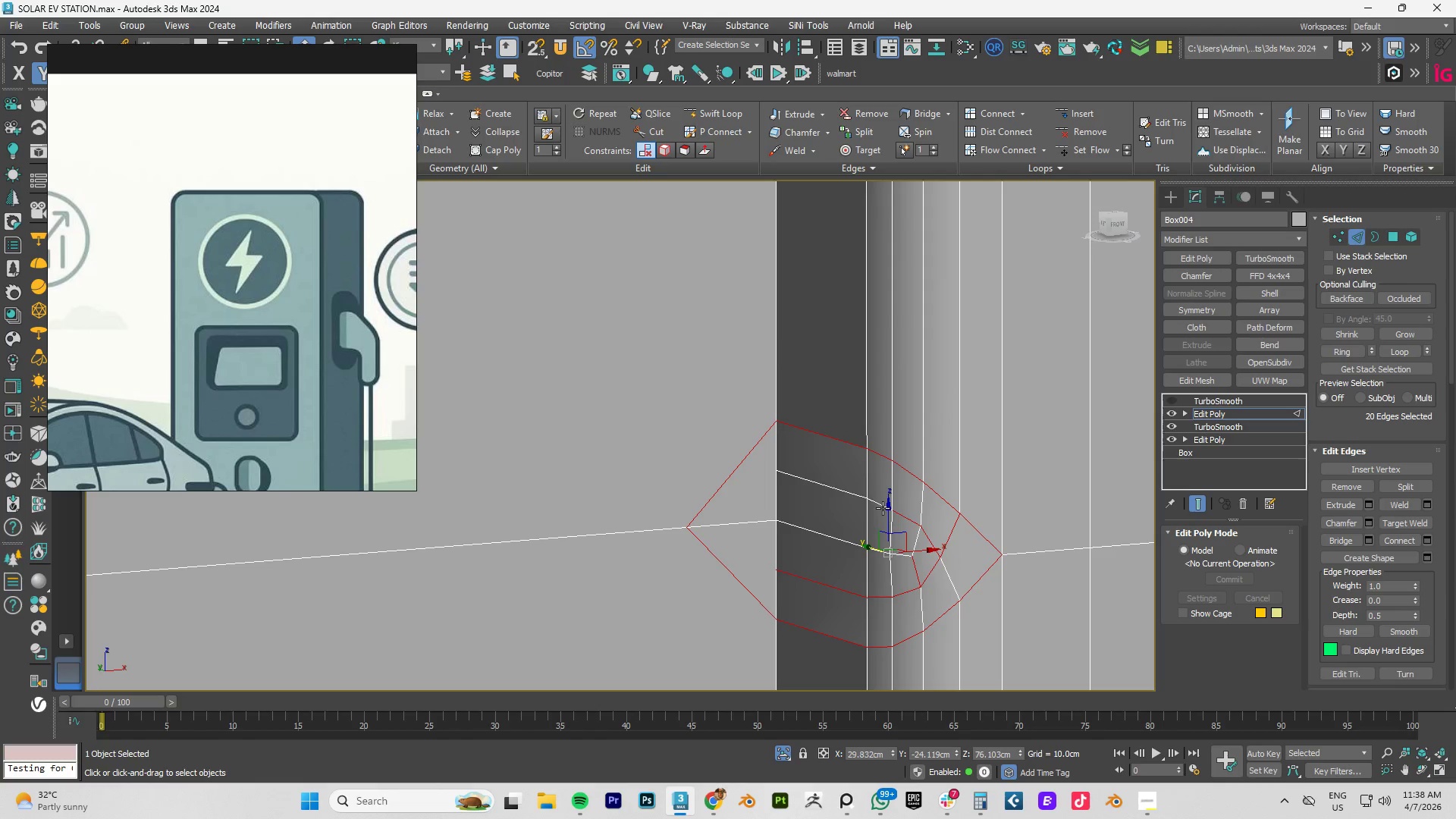 
left_click([883, 508])
 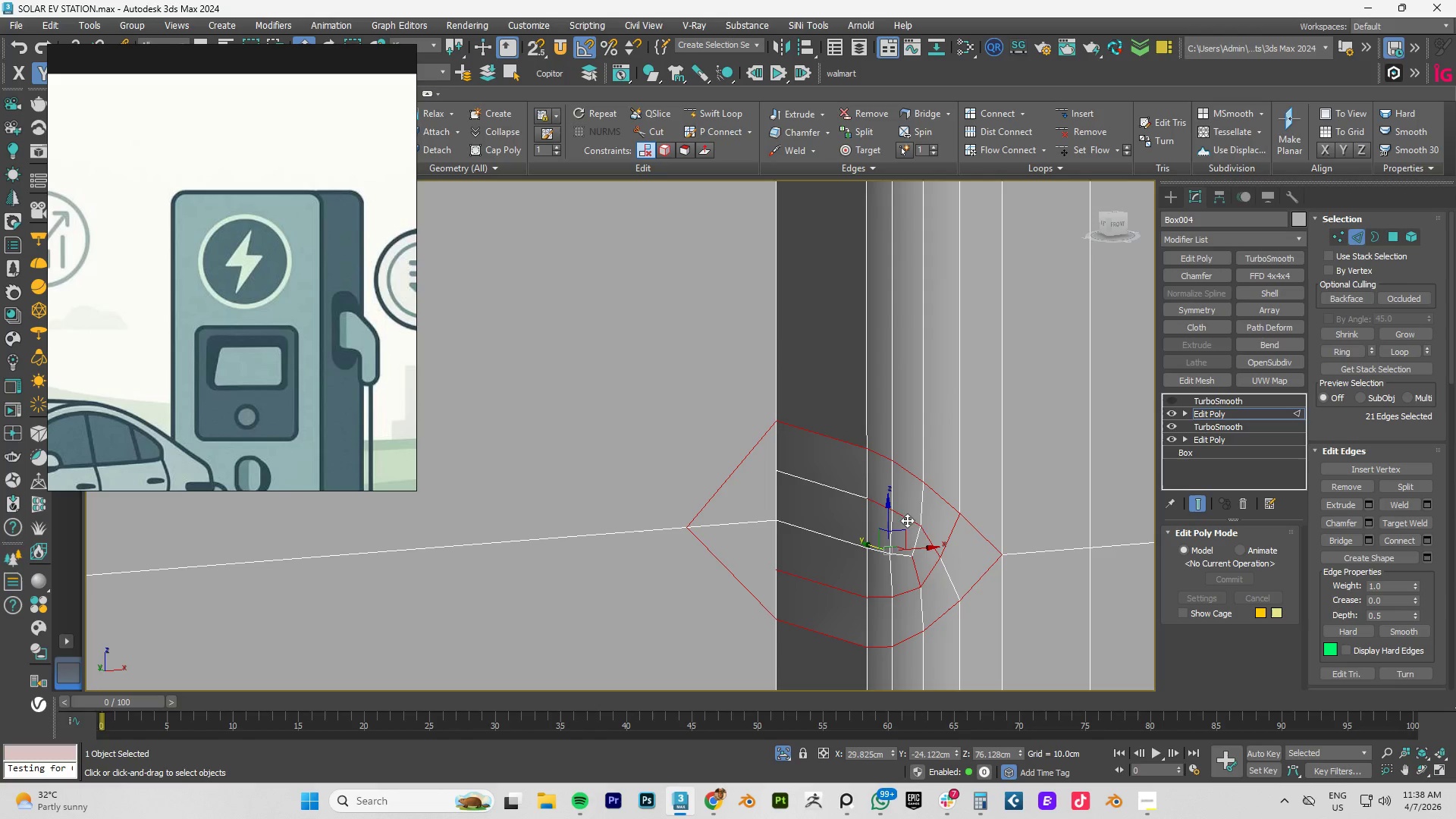 
key(Control+ControlLeft)
 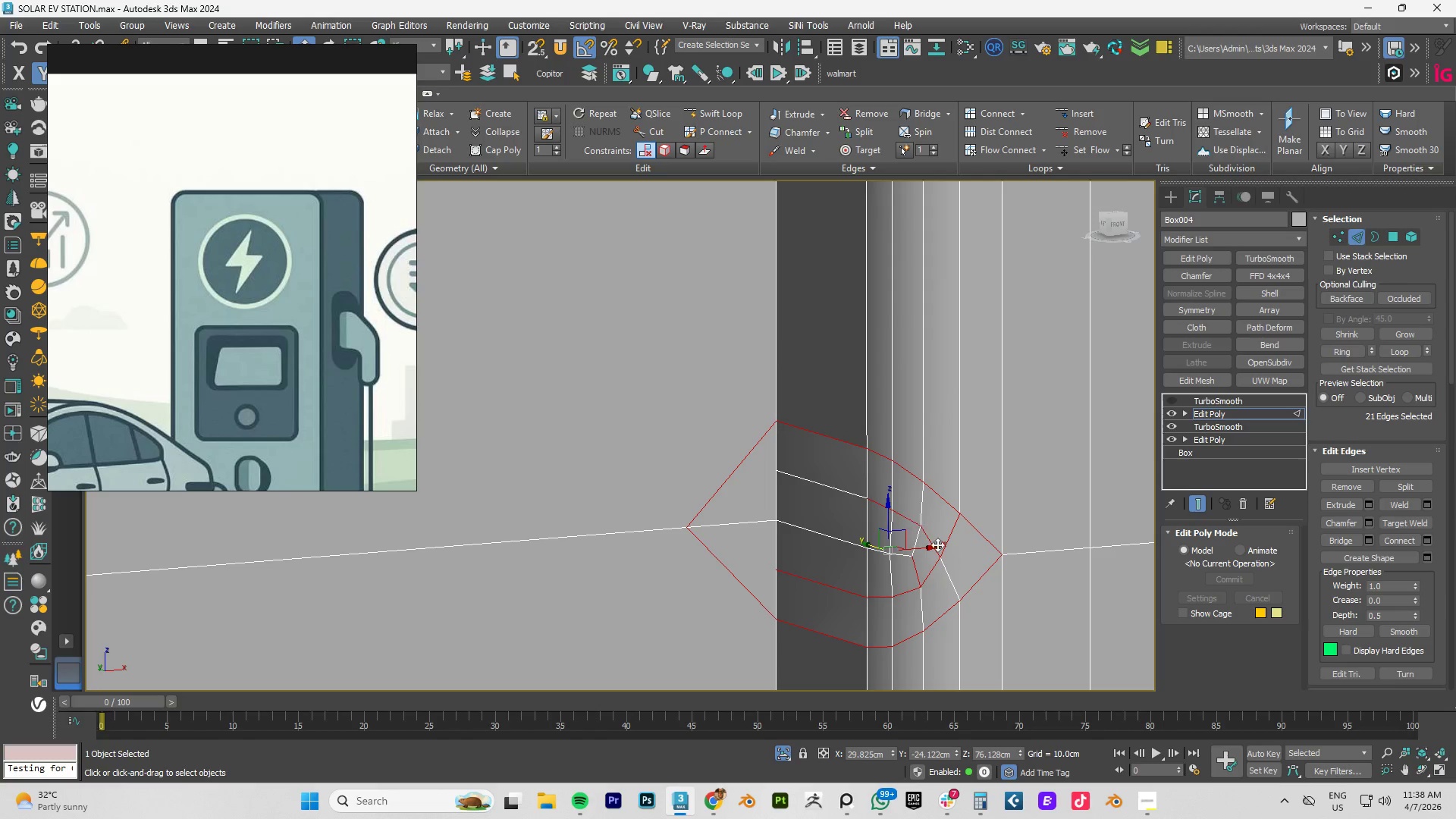 
key(Control+ControlLeft)
 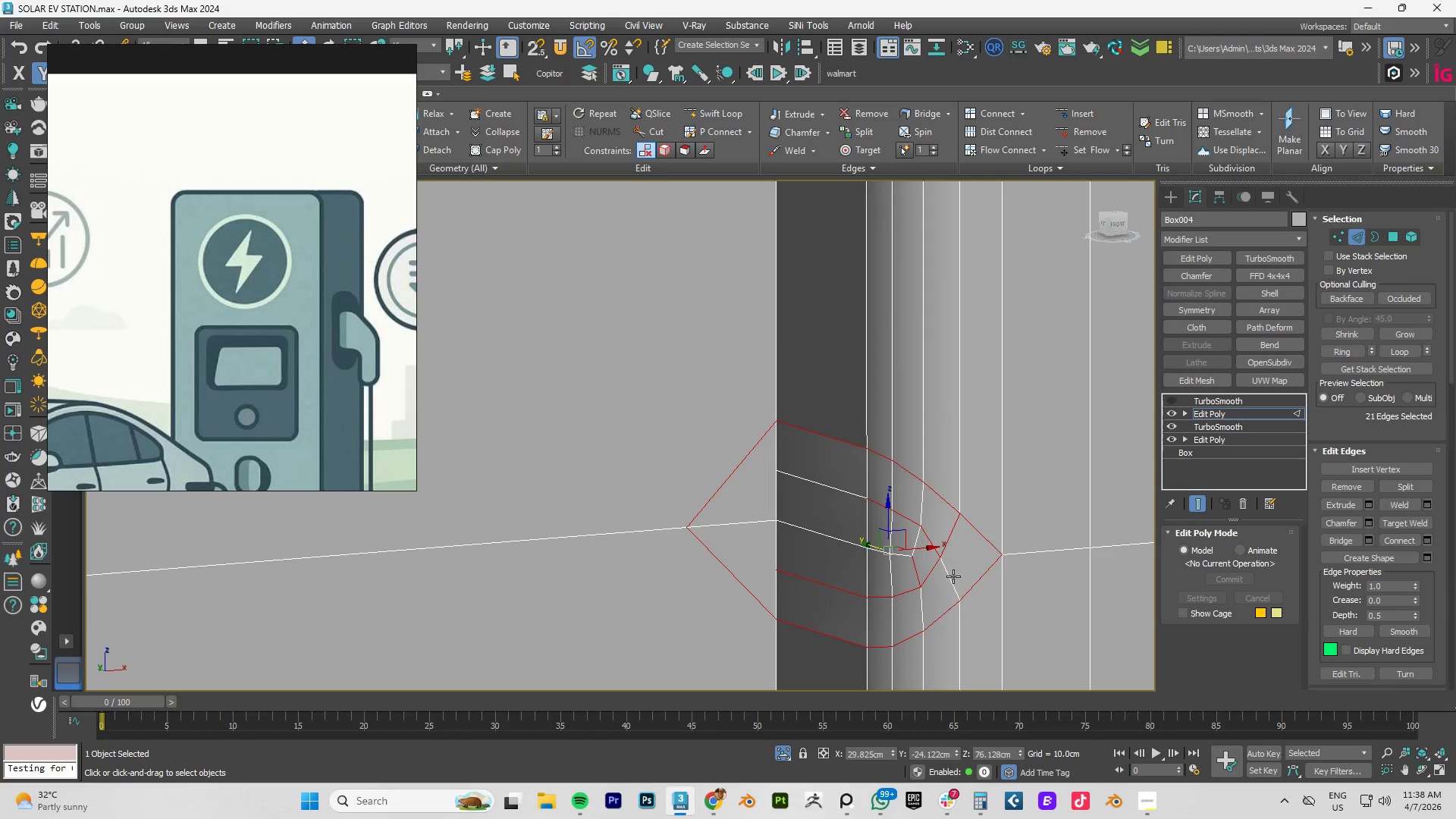 
hold_key(key=ControlLeft, duration=1.0)
left_click([952, 578])
 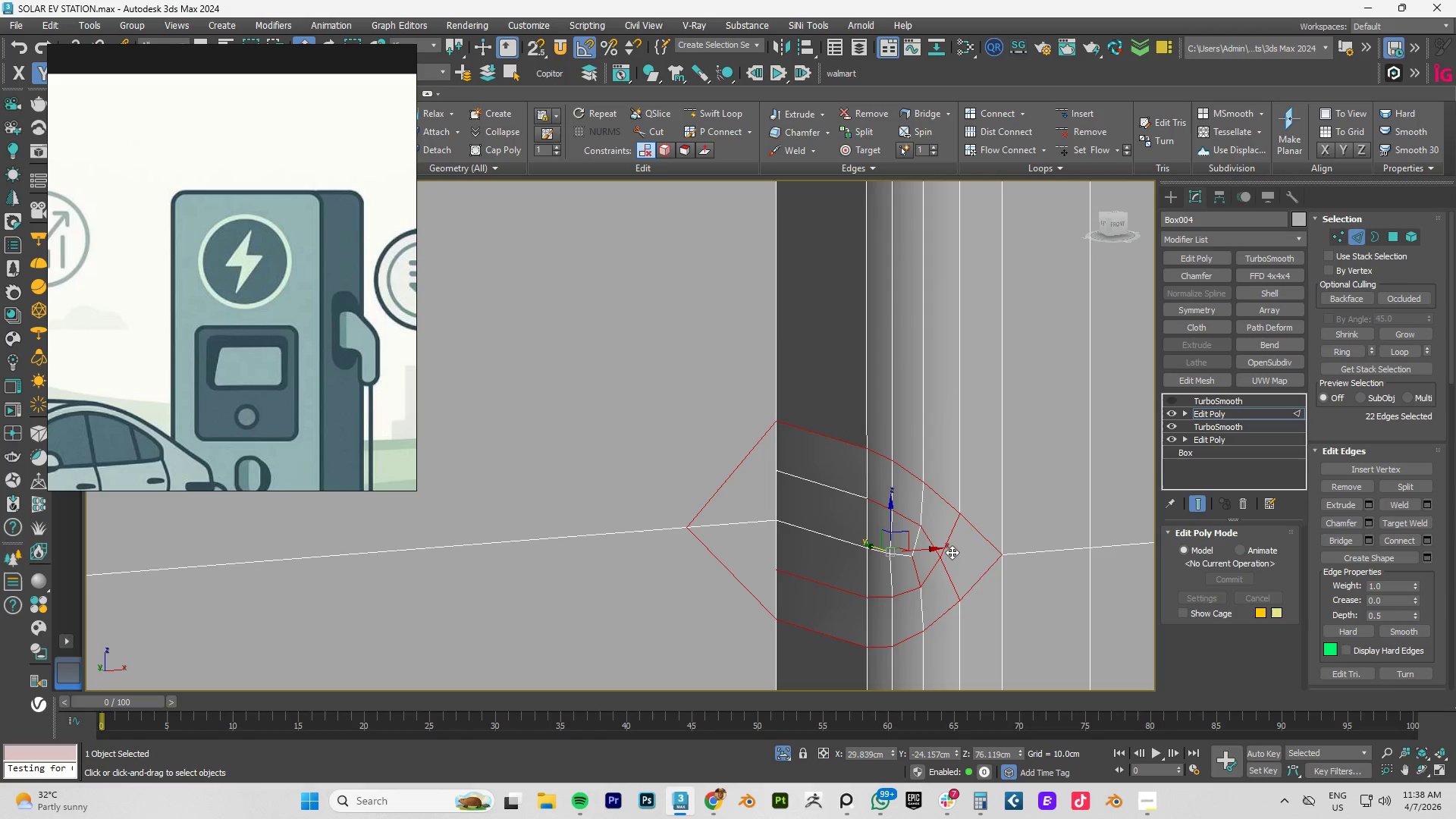 
key(Control+Backspace)
 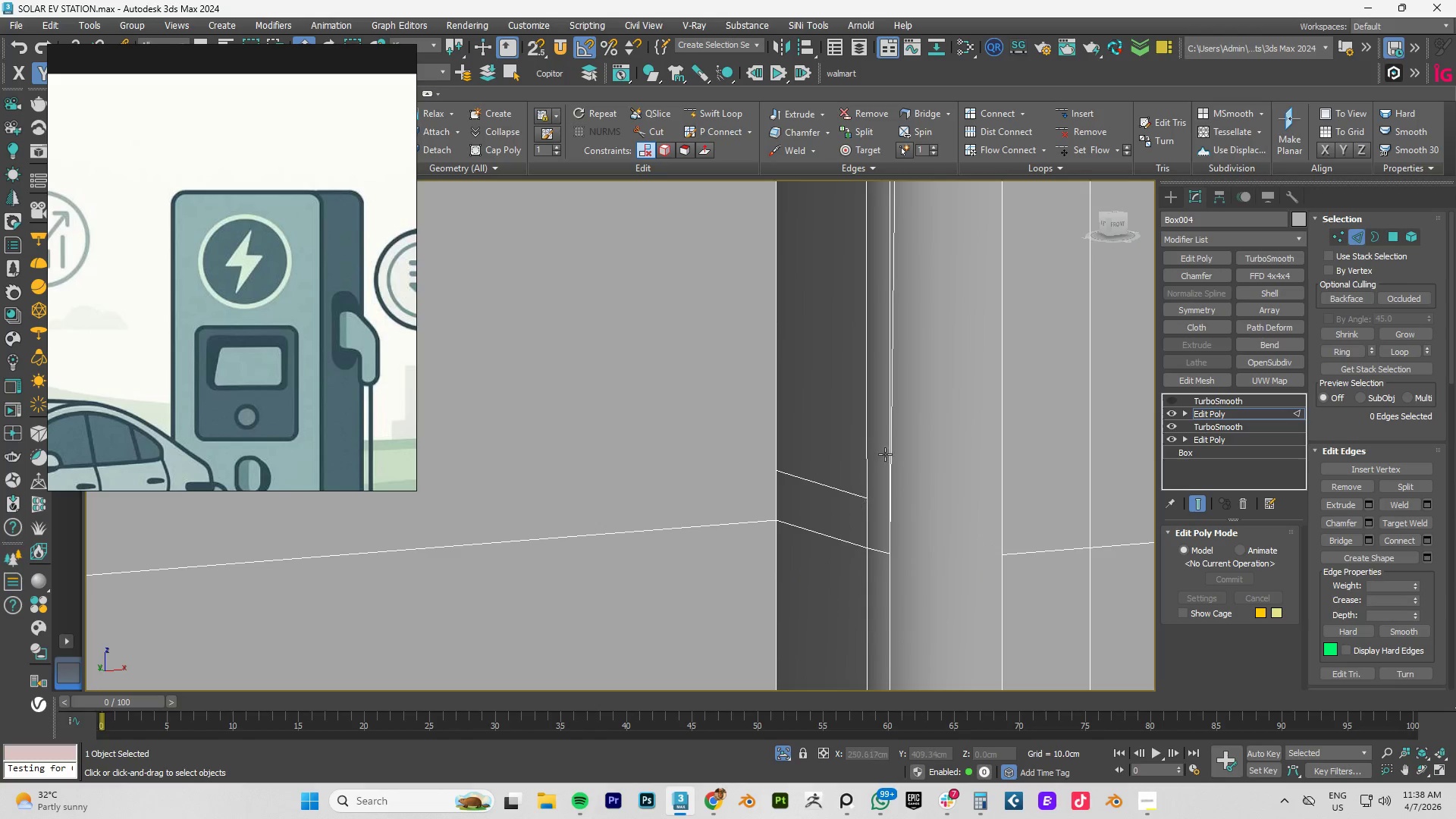 
left_click([893, 387])
 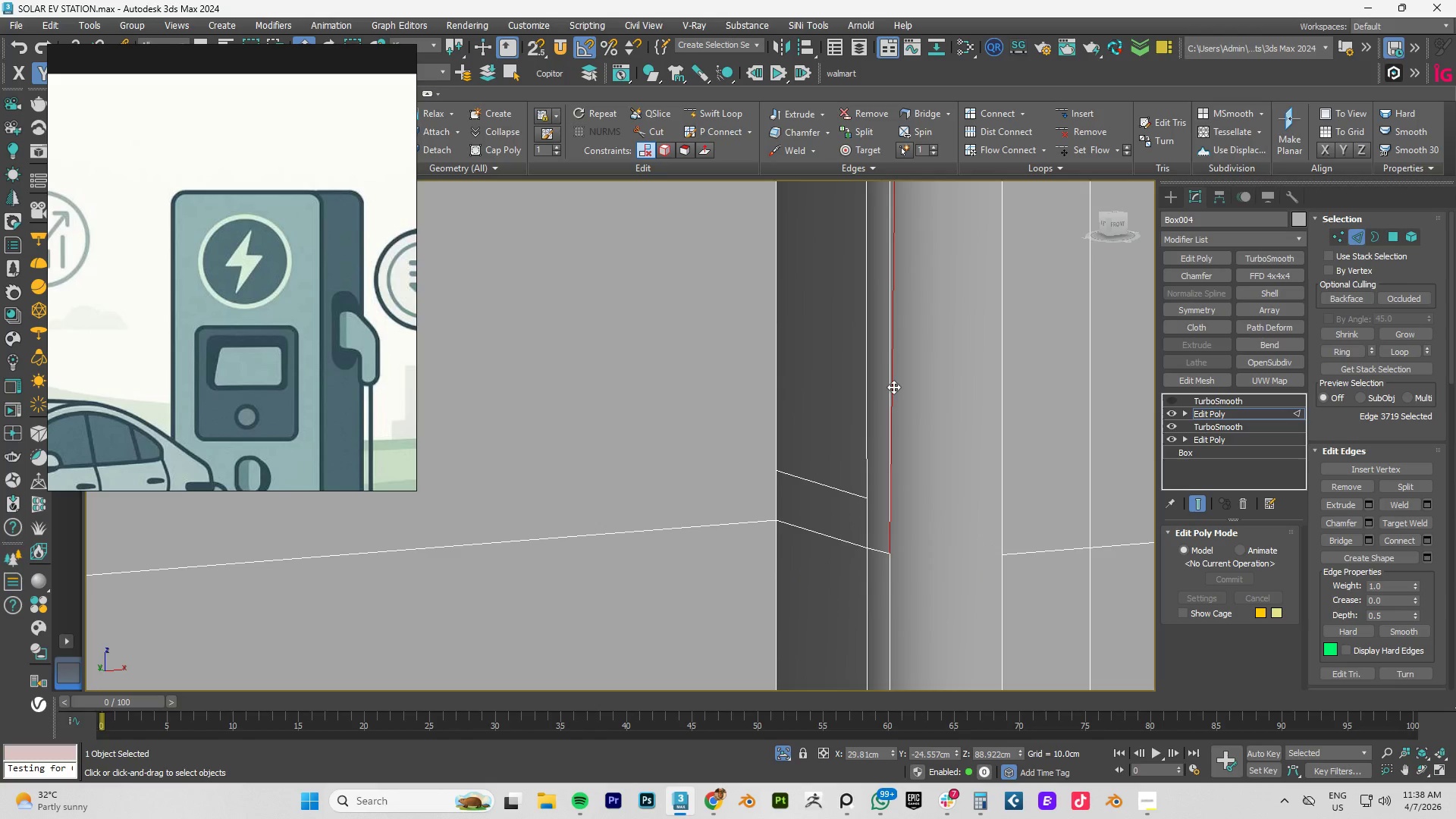 
key(Control+Backspace)
 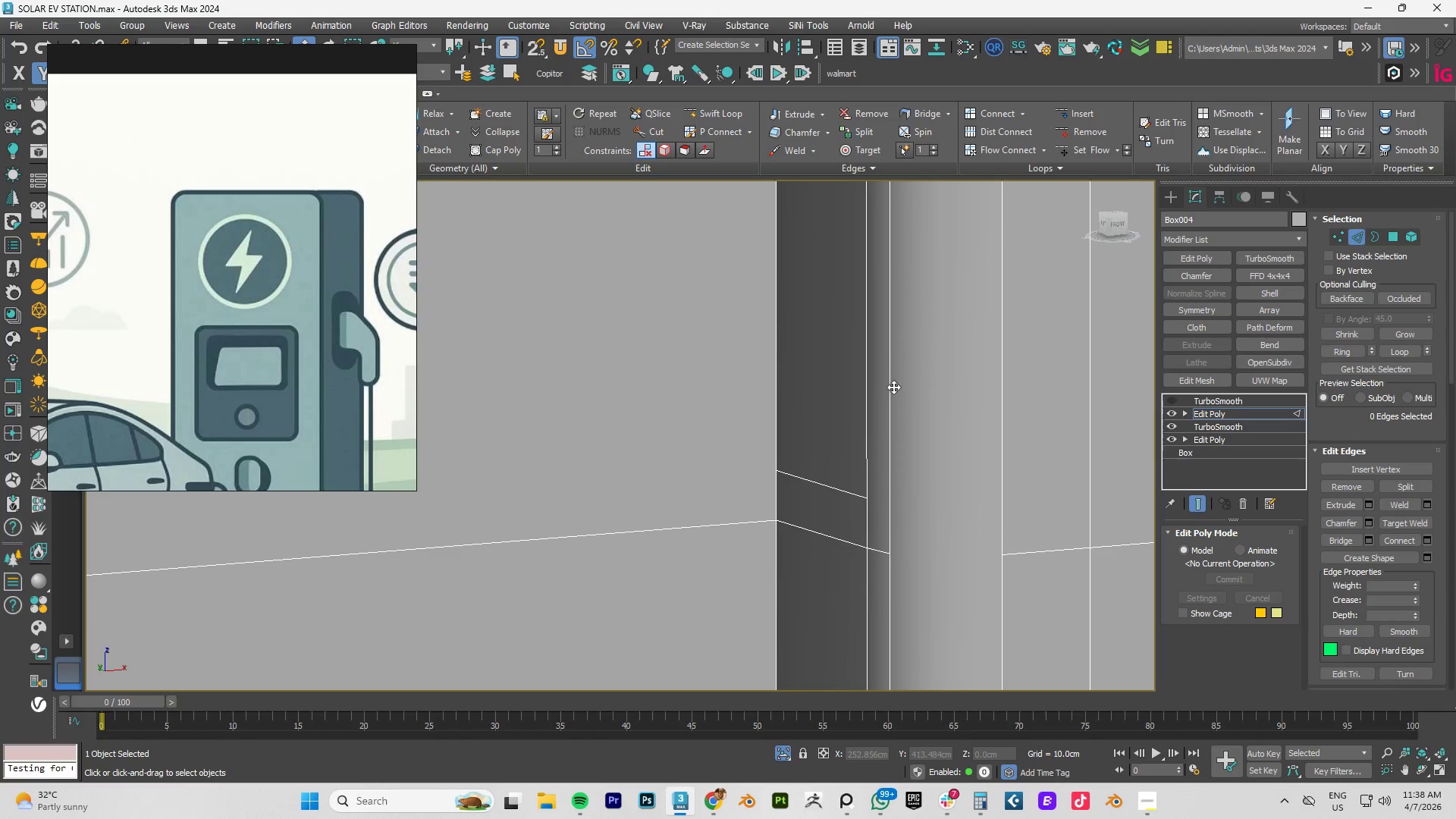 
scroll: coordinate [892, 377], scroll_direction: down, amount: 8.0
 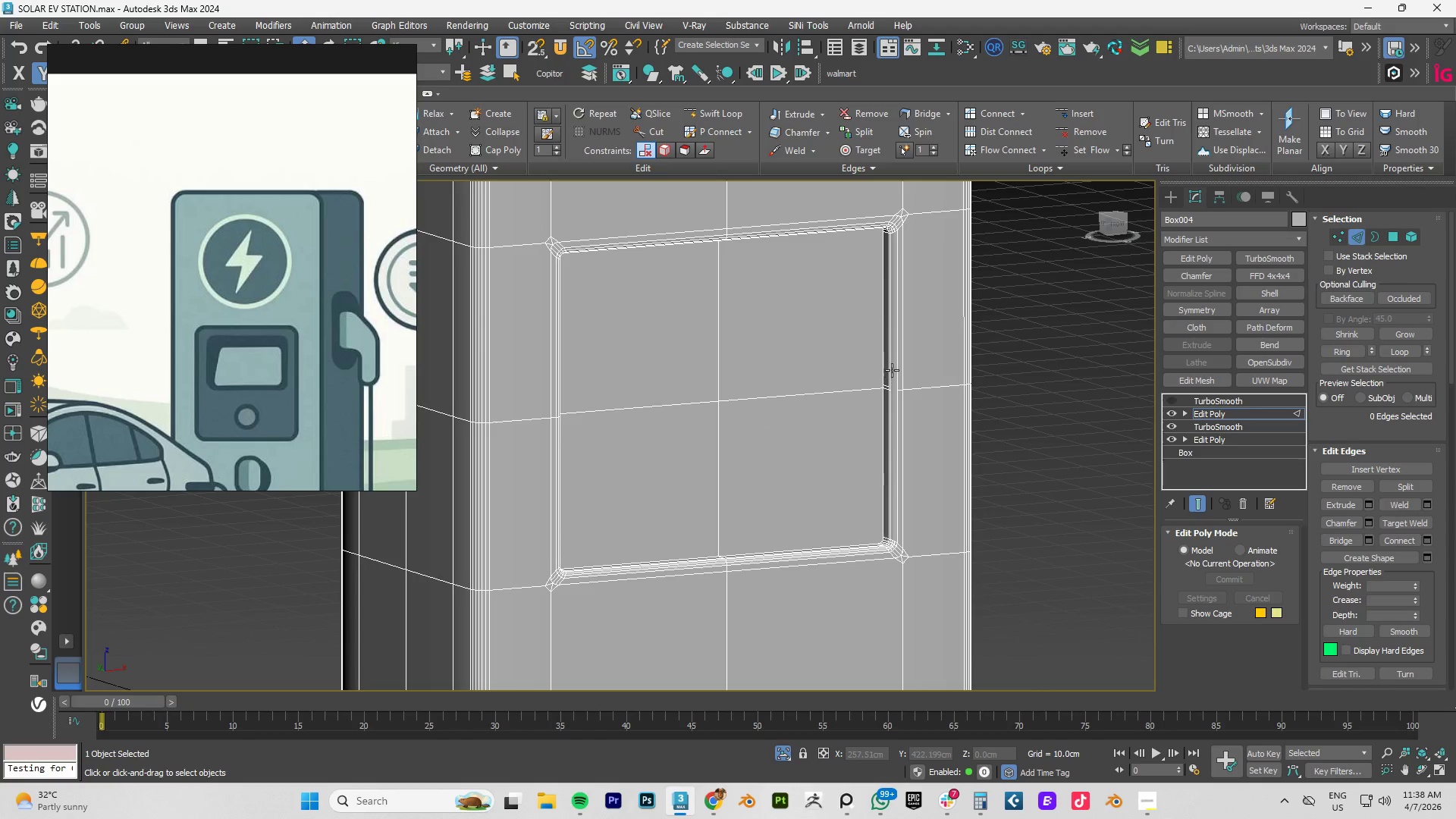 
key(Control+Z)
 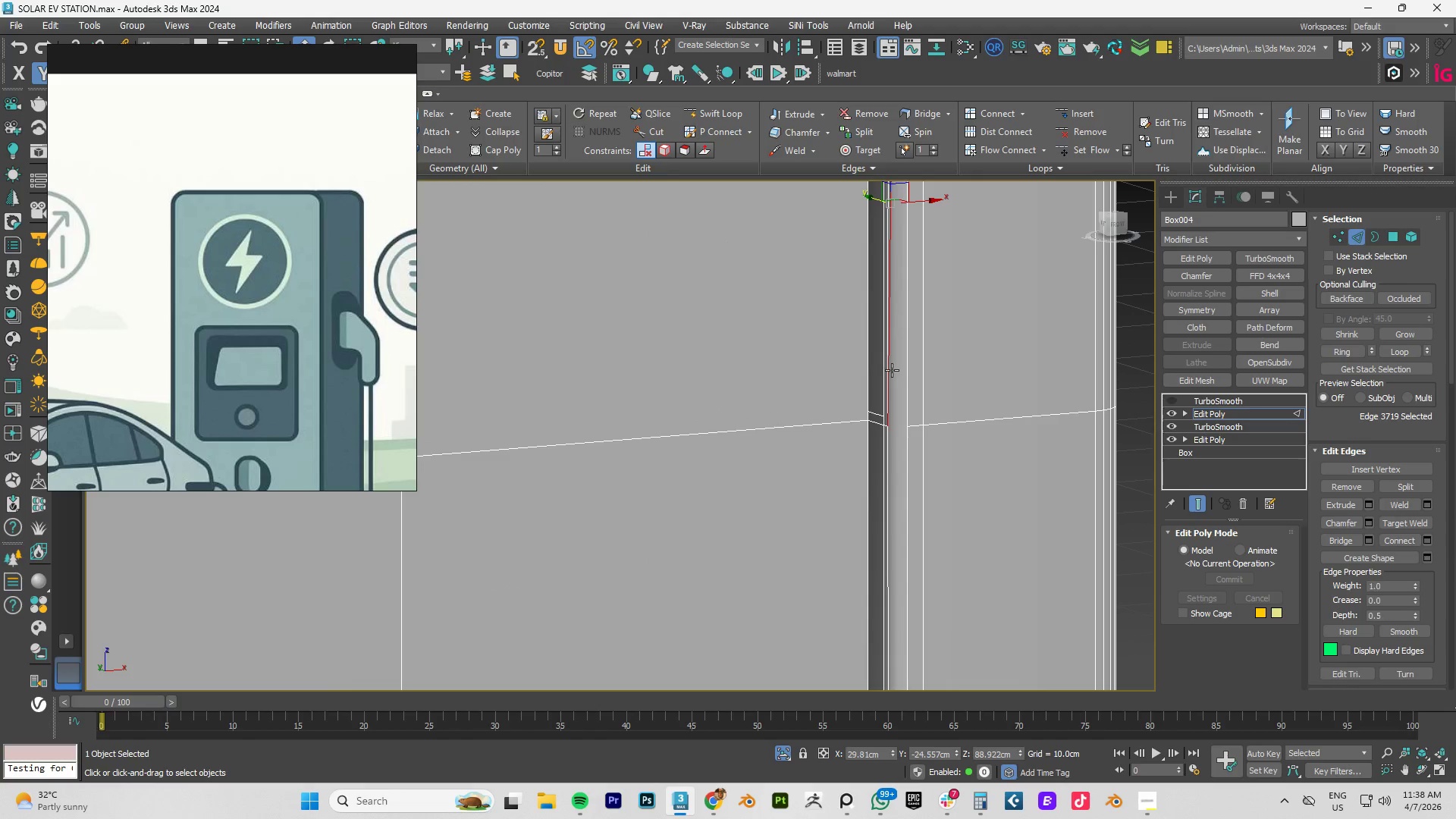 
scroll: coordinate [892, 370], scroll_direction: up, amount: 3.0
 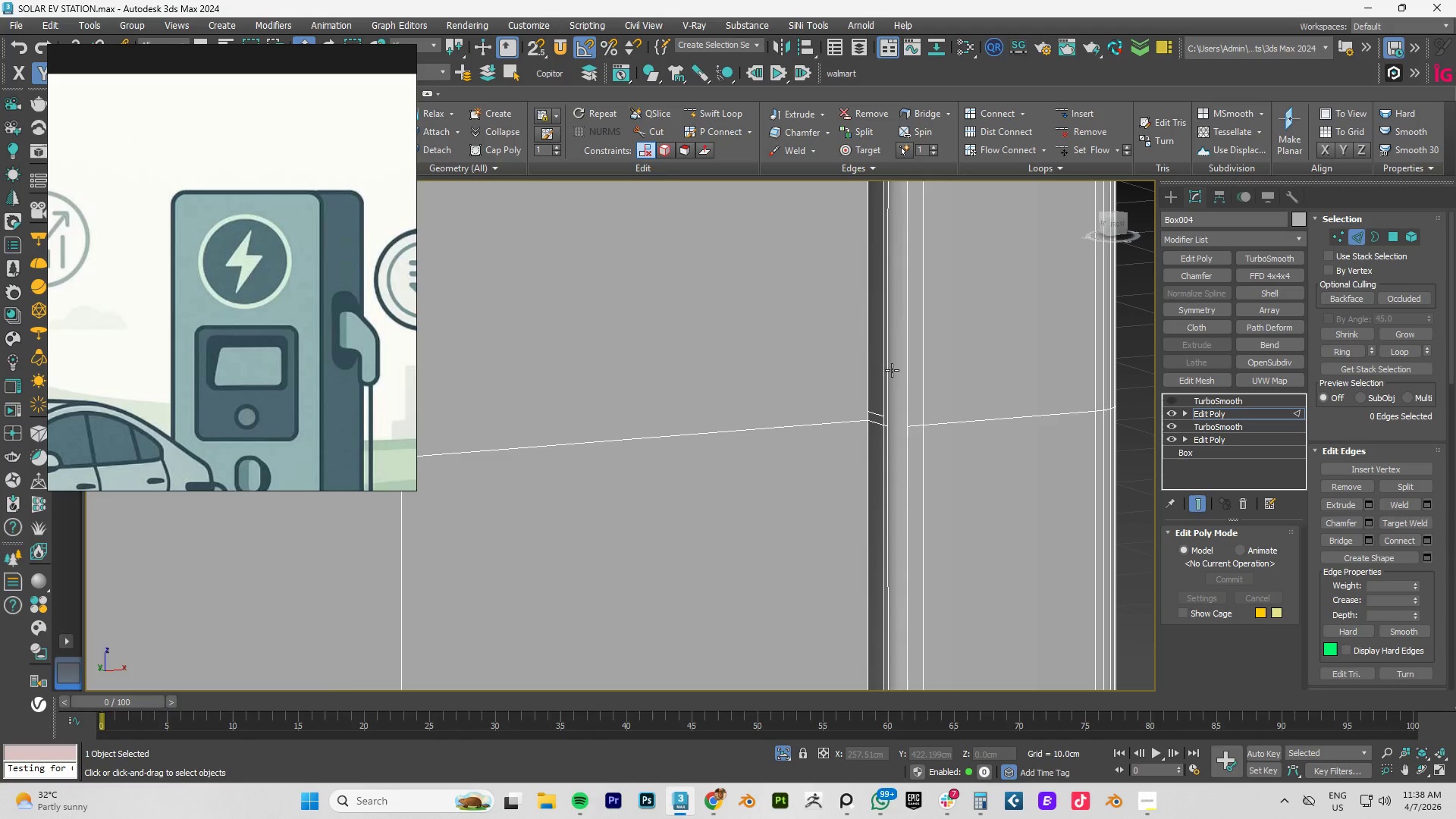 
key(Control+Z)
 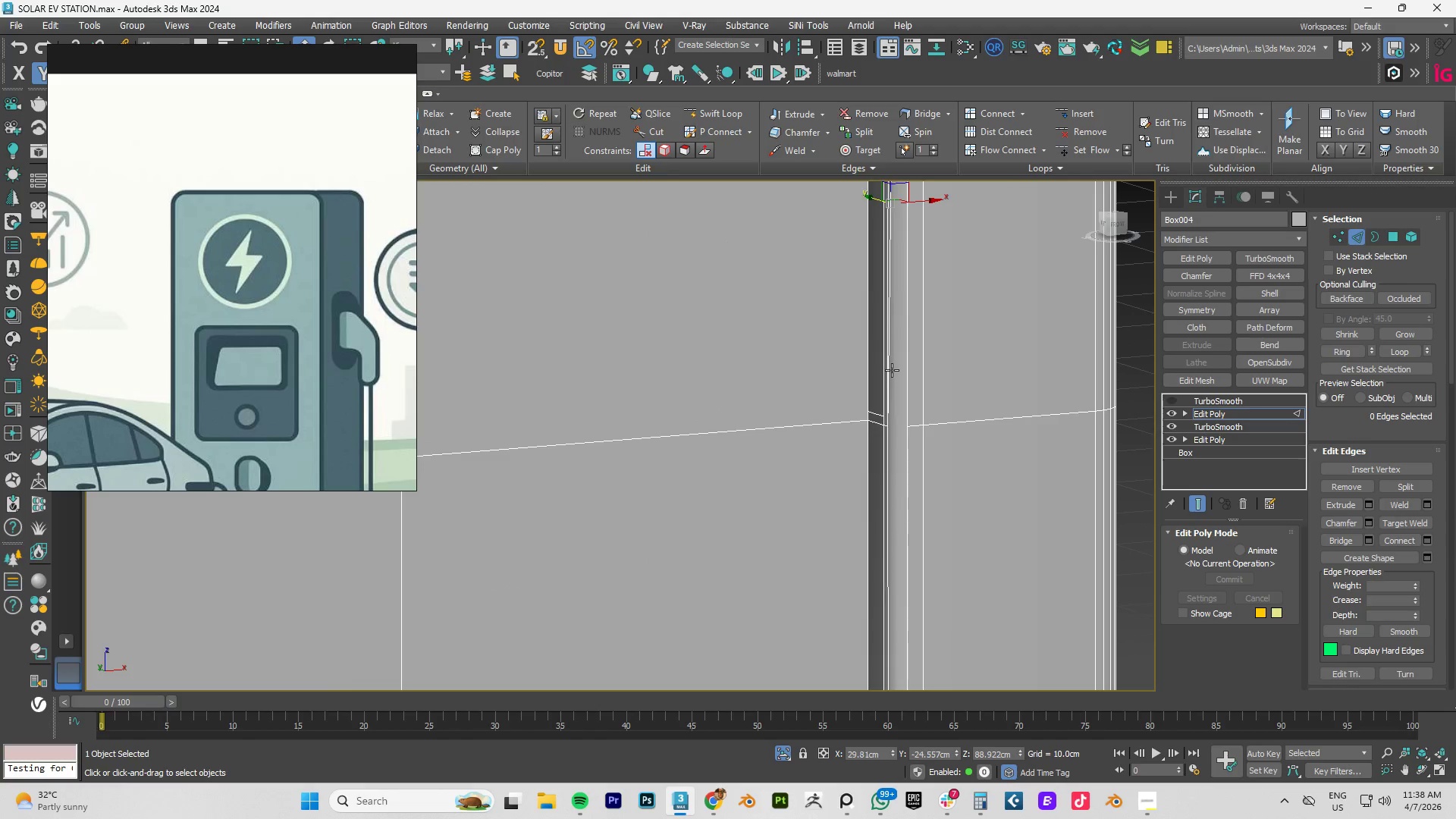 
key(Control+Z)
 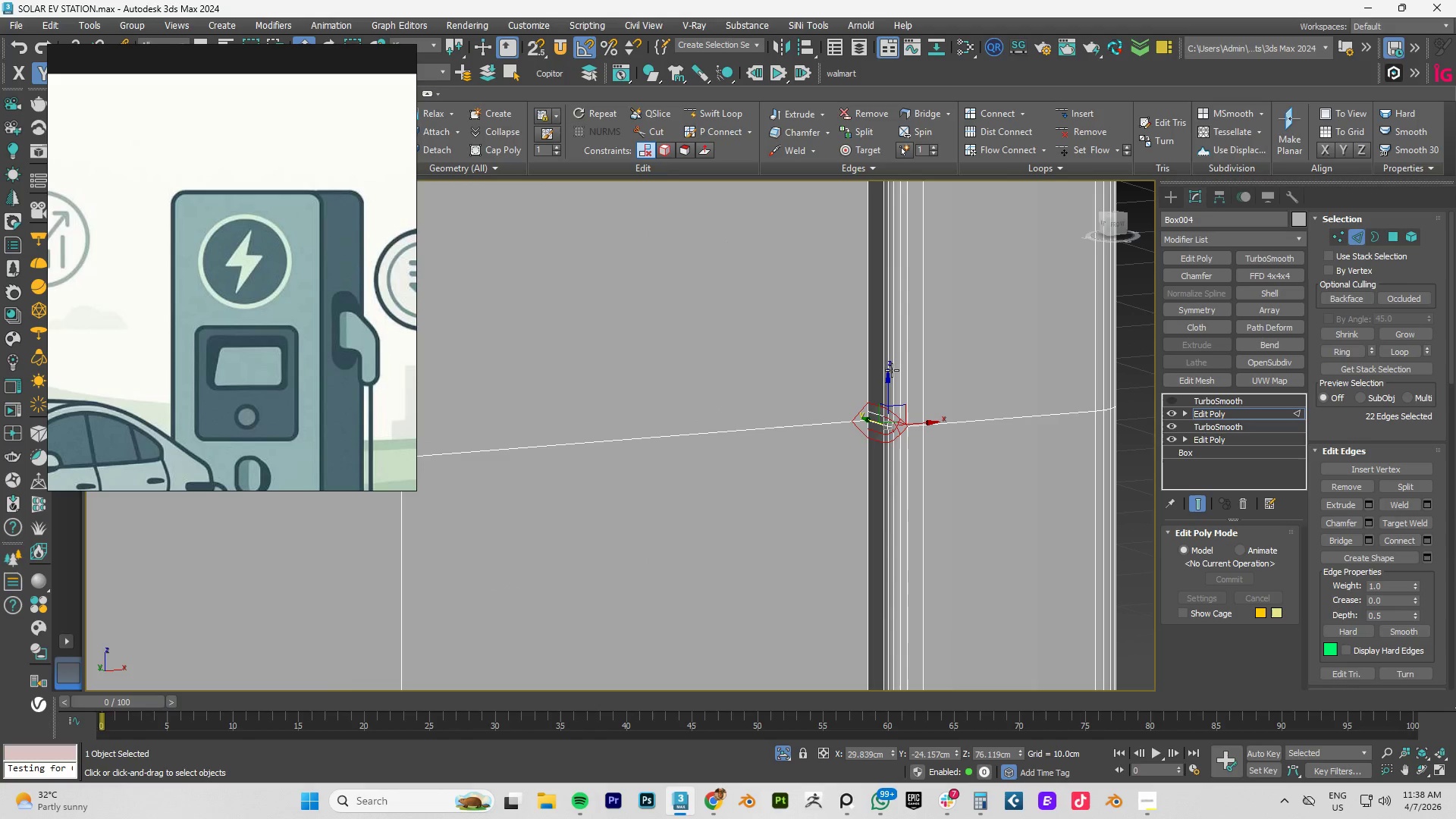 
key(Control+Z)
 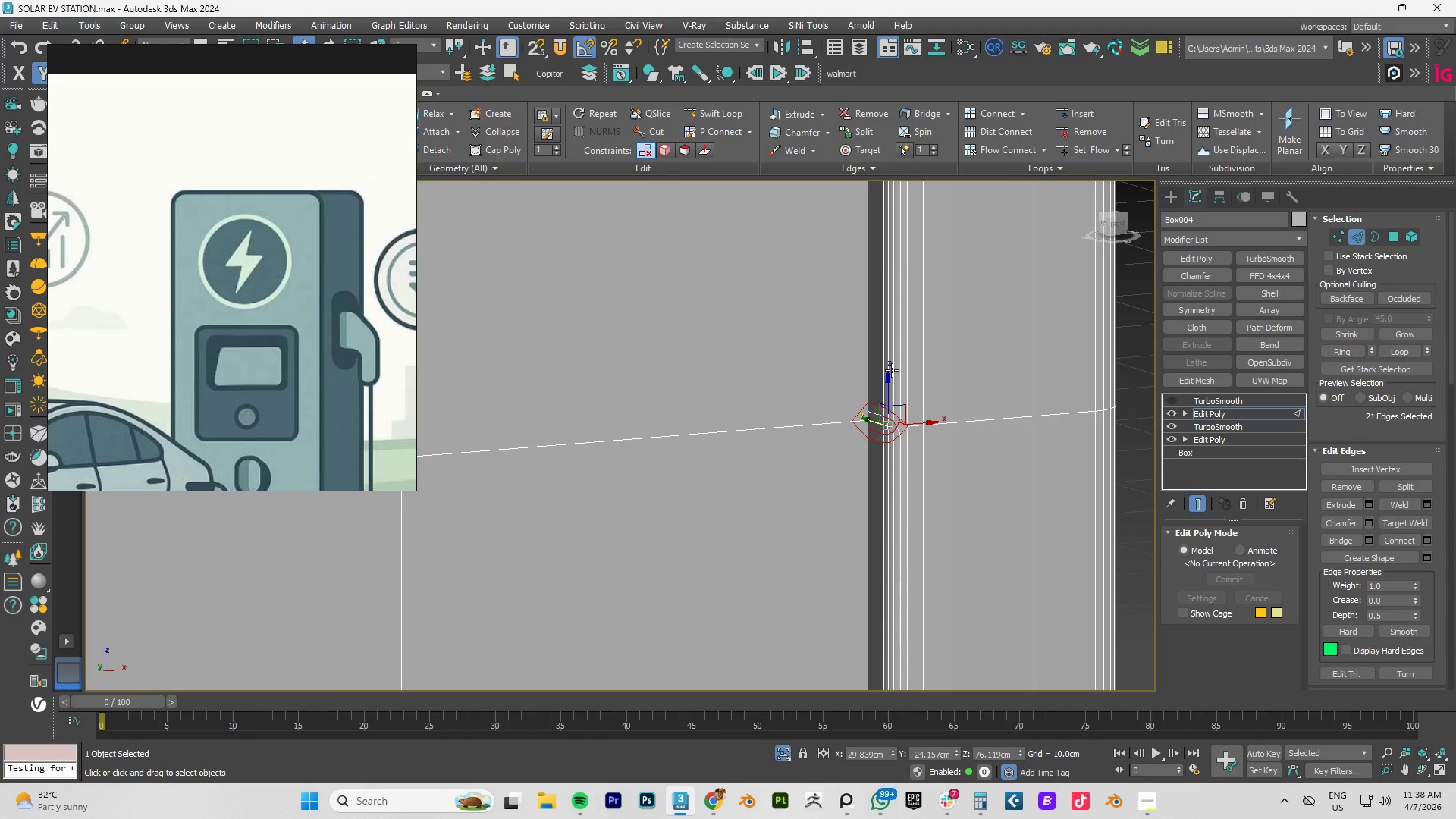 
key(Control+Z)
 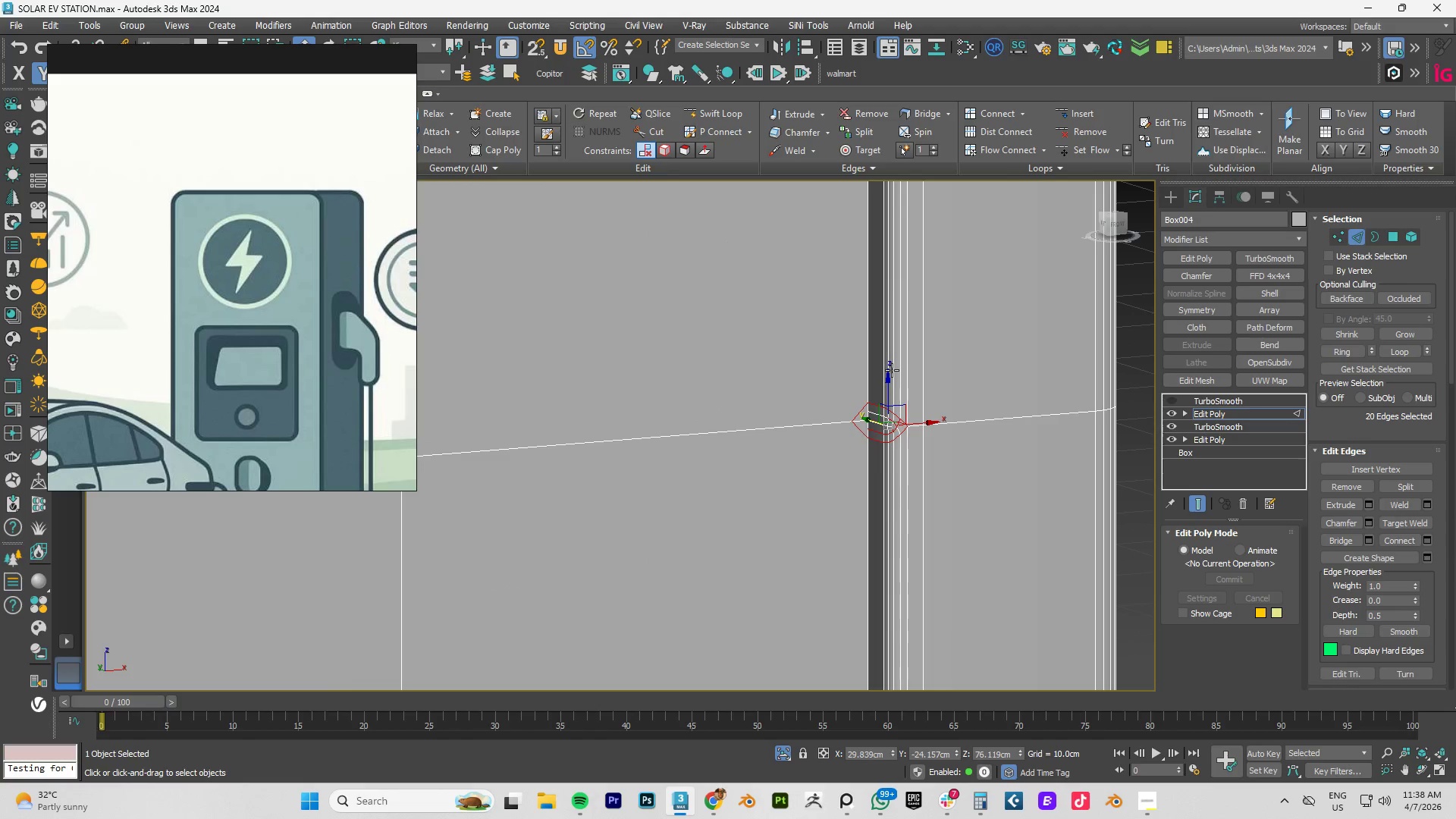 
key(Control+Z)
 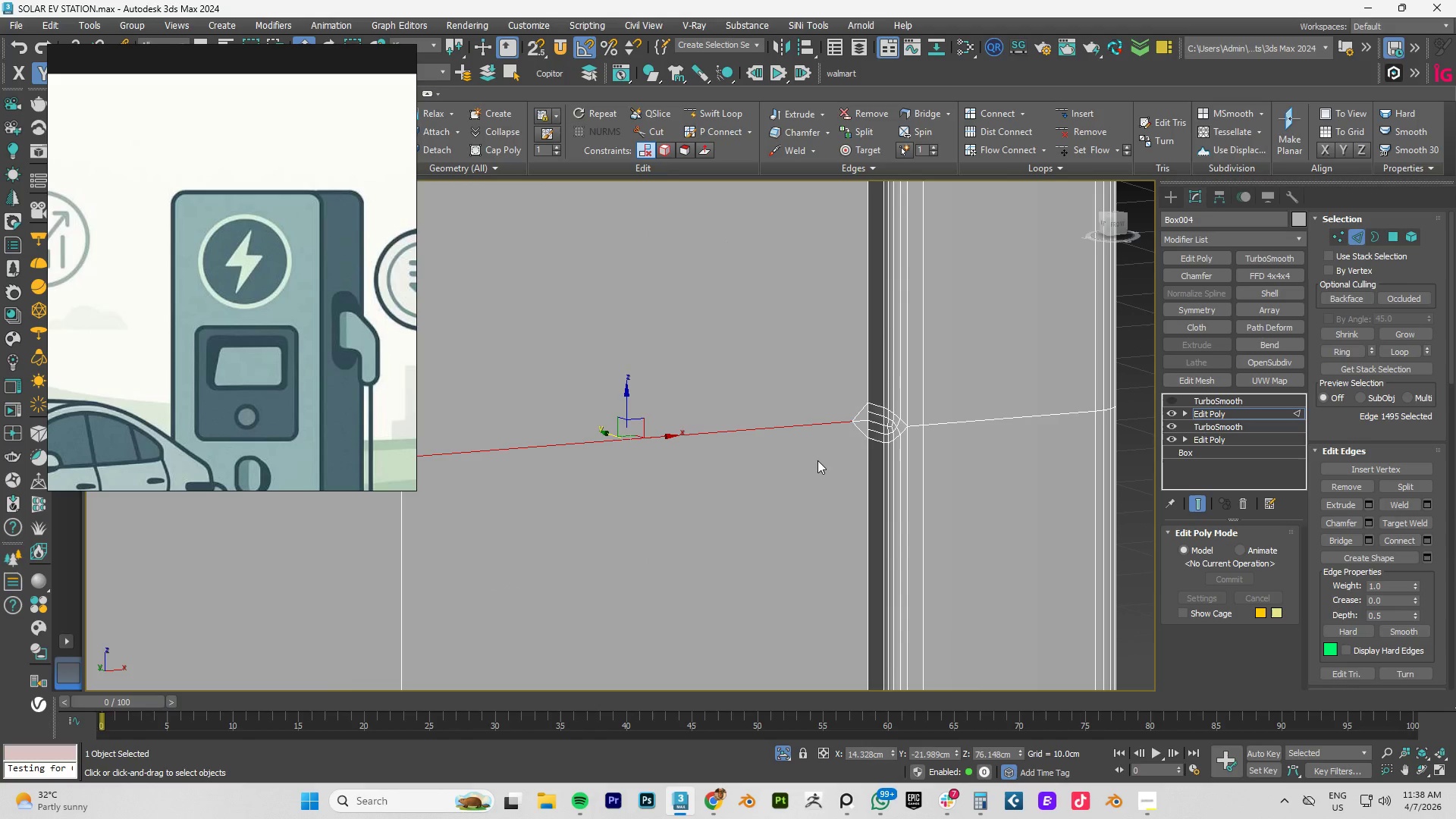 
double_click([819, 464])
 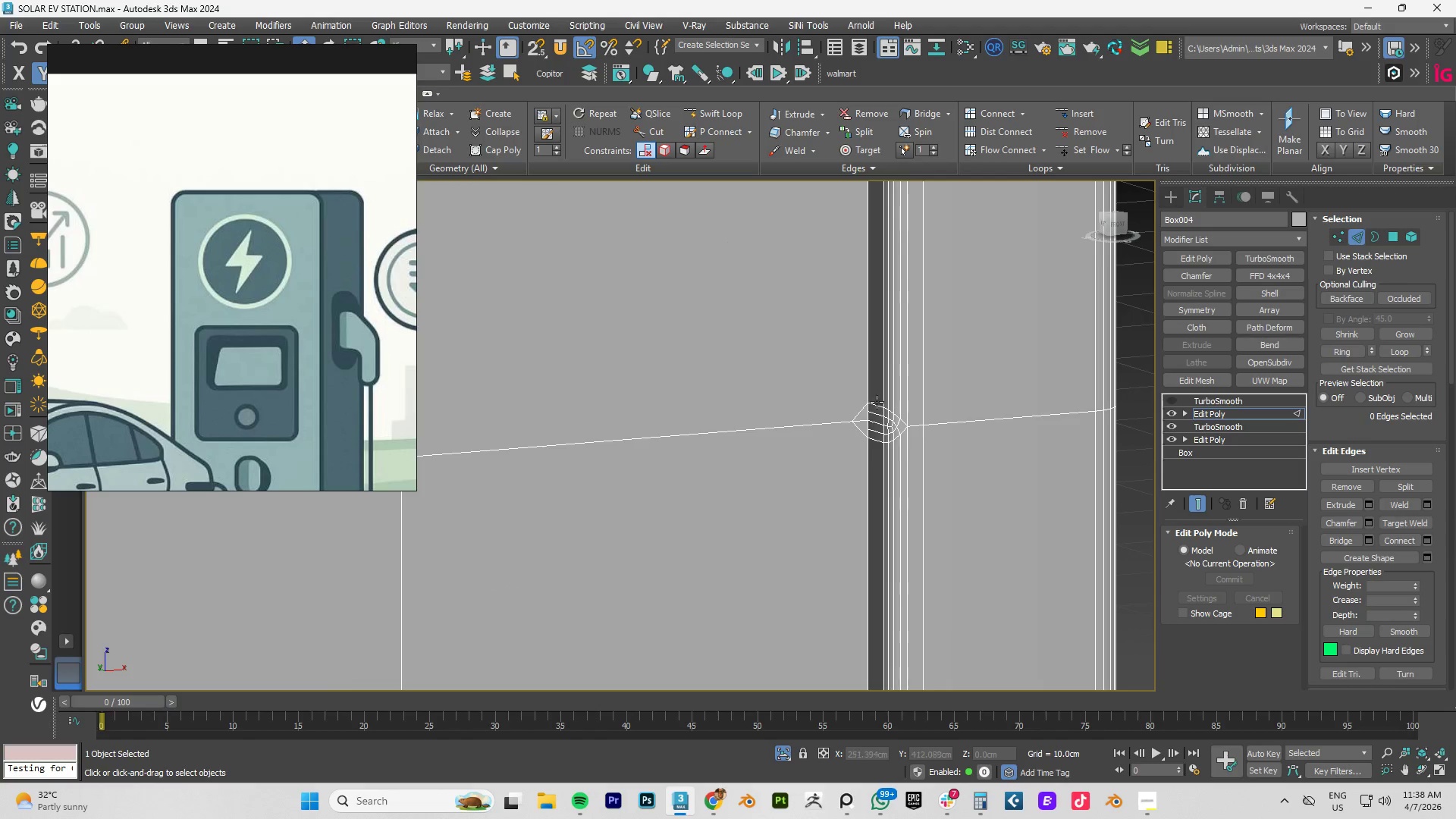 
scroll: coordinate [879, 400], scroll_direction: up, amount: 4.0
 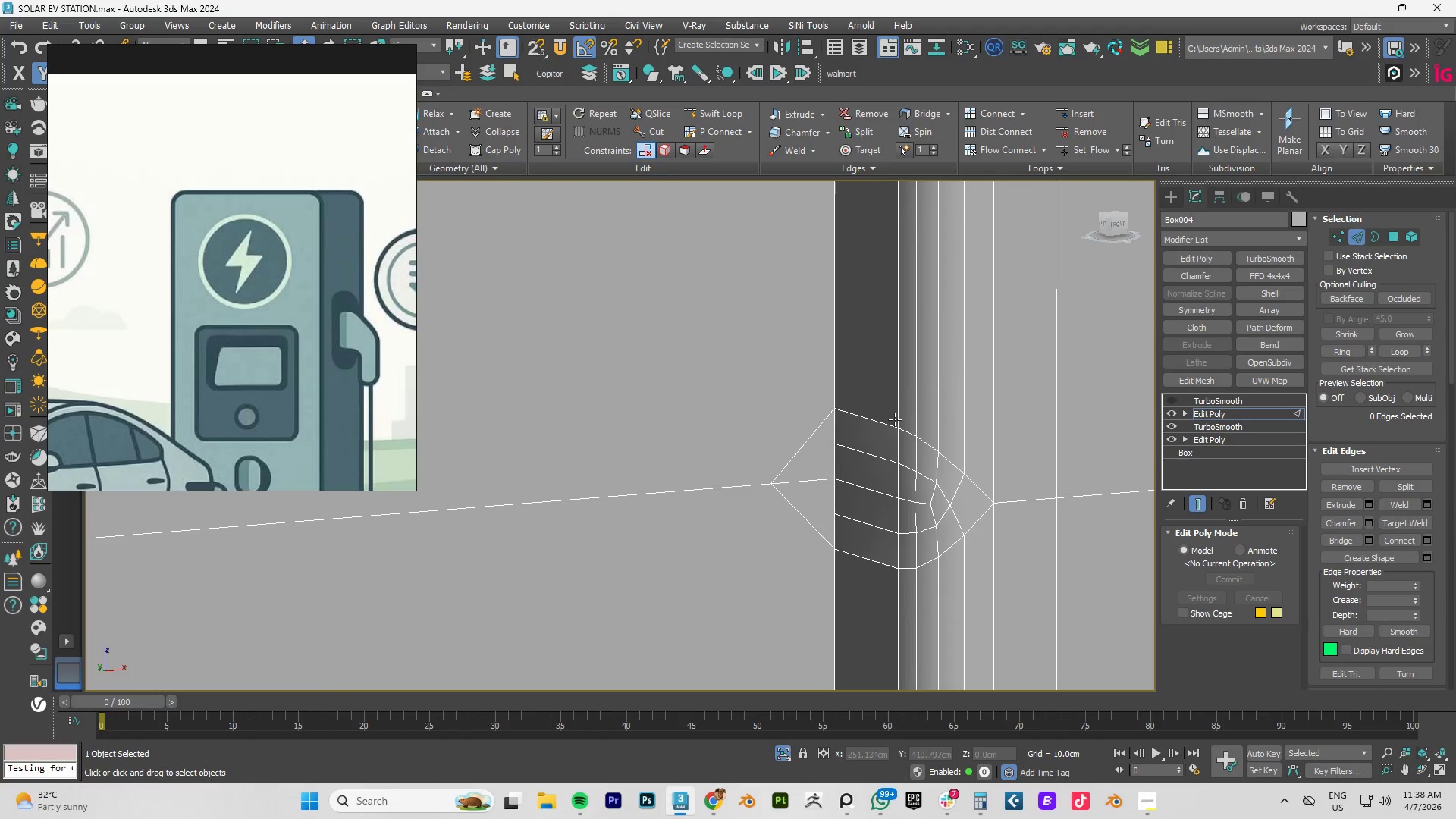 
key(Control+ControlLeft)
 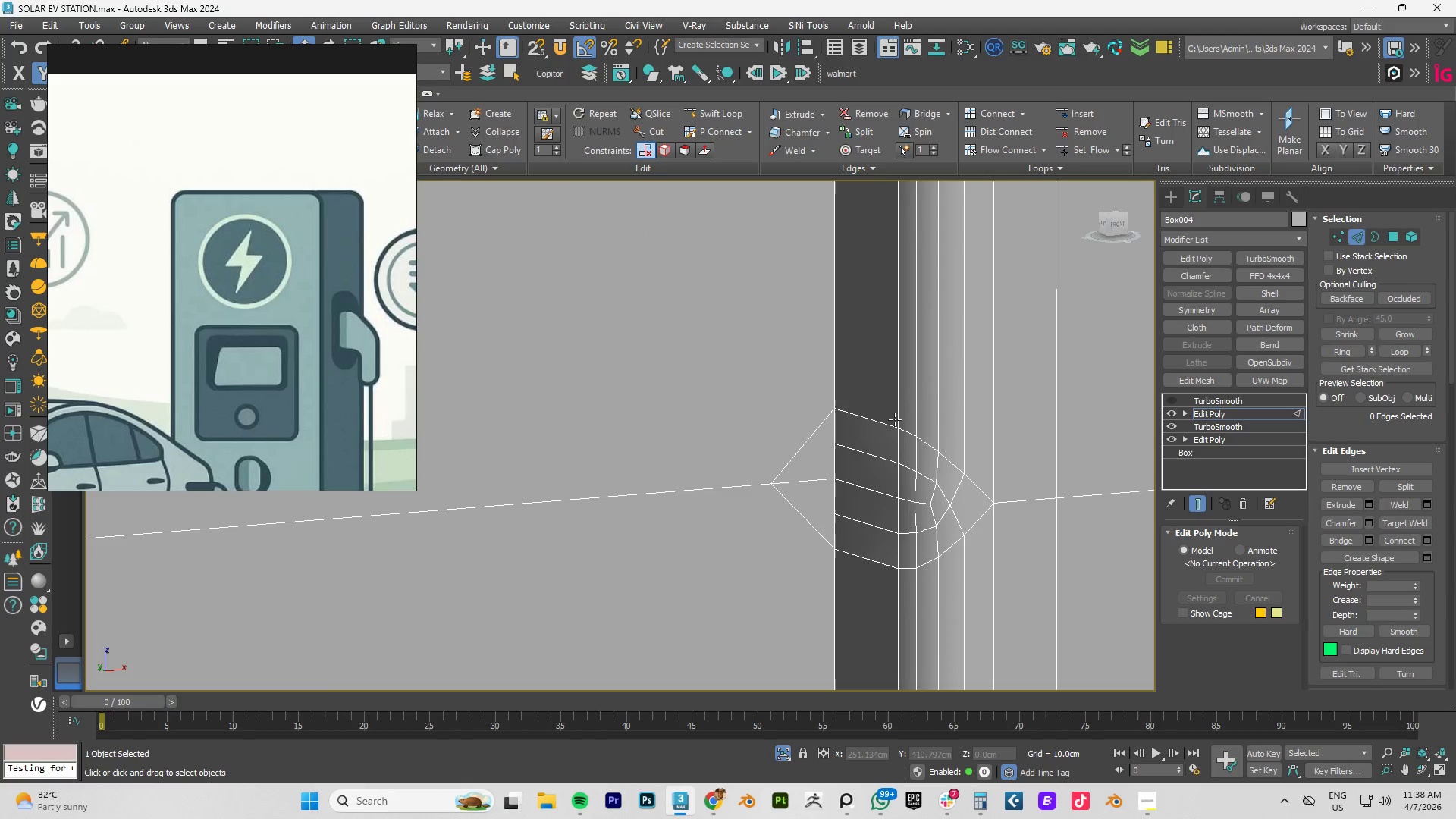 
key(Alt+C)
 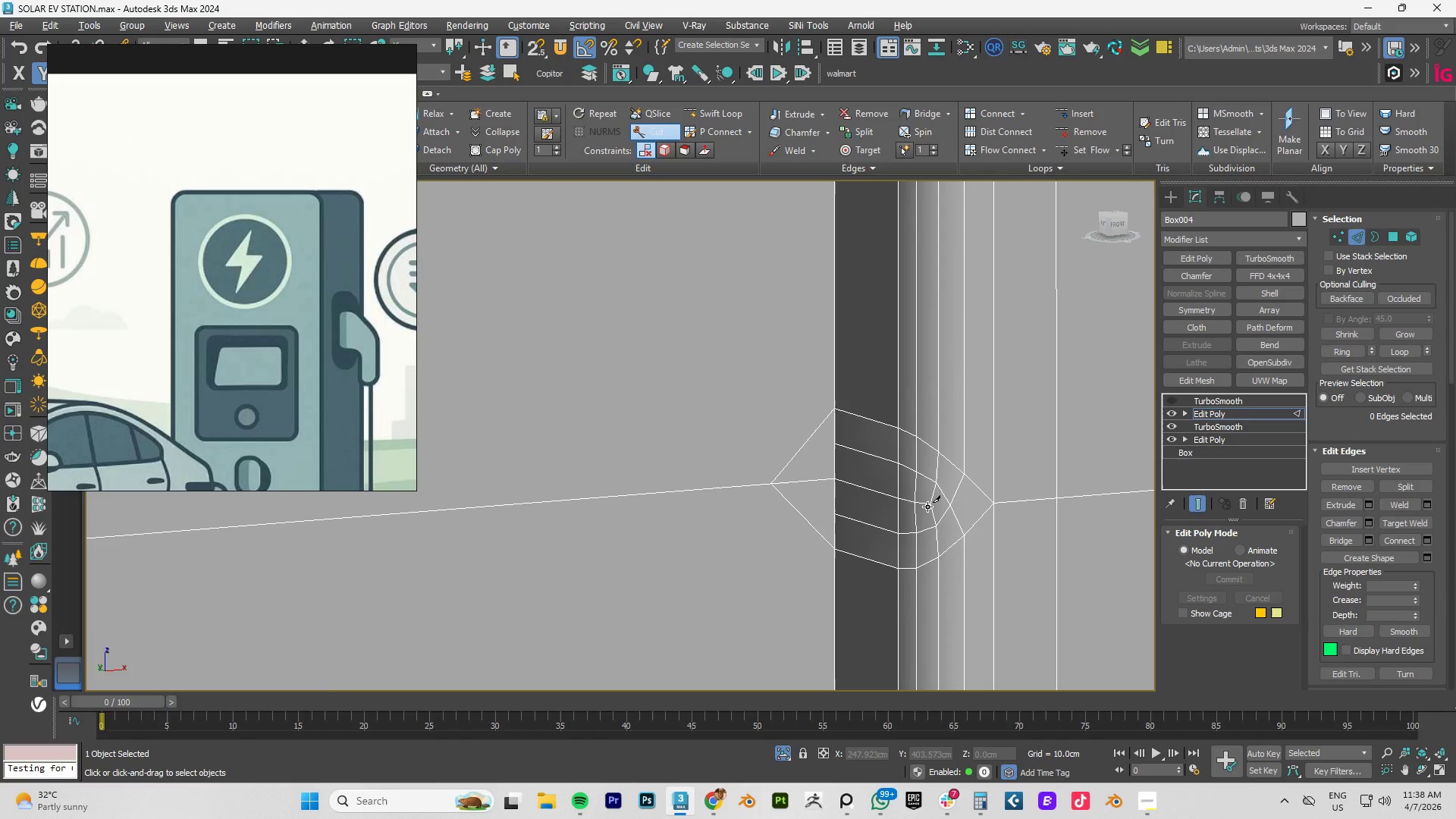 
key(1)
 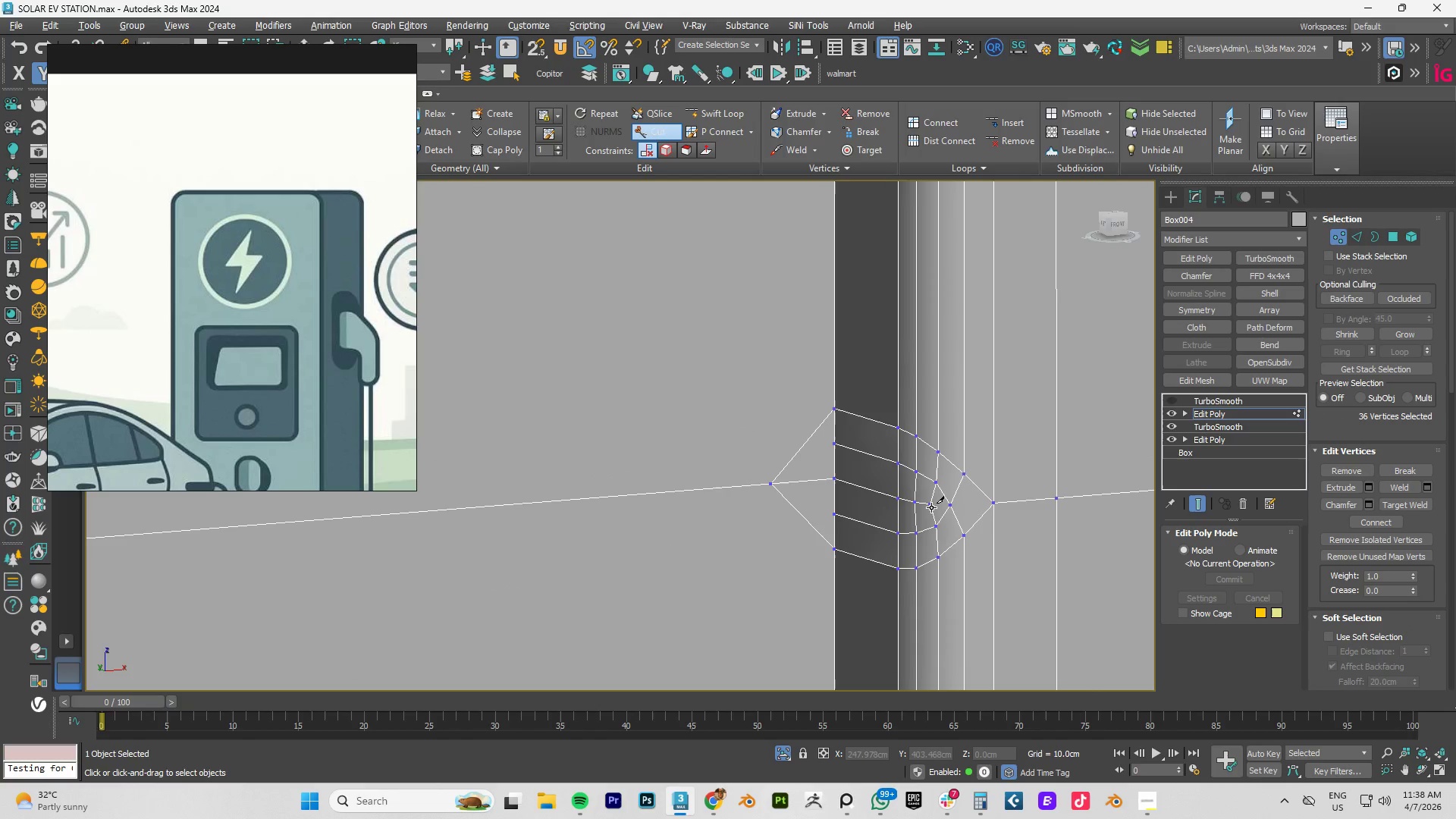 
left_click([931, 507])
 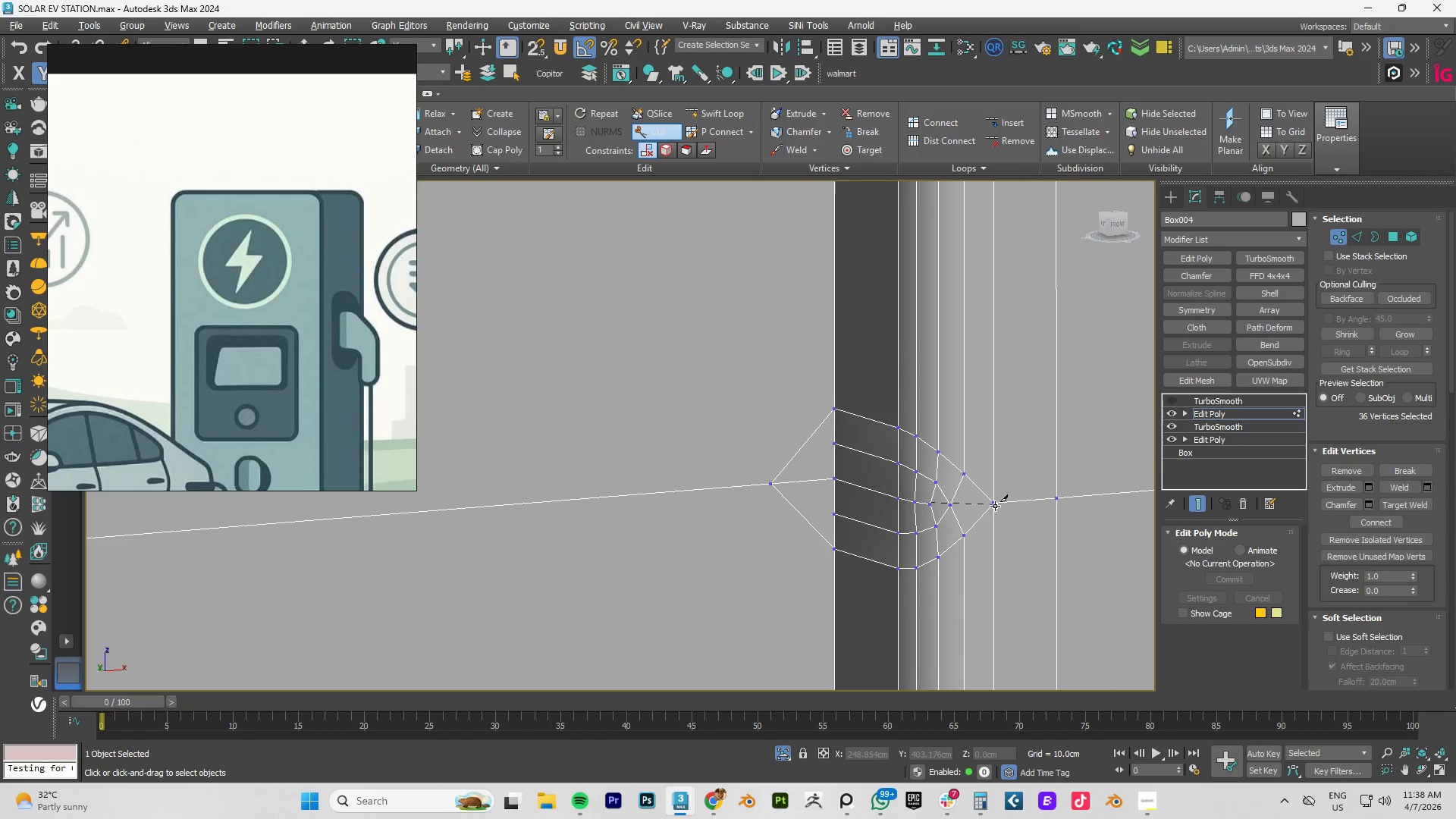 
left_click([993, 503])
 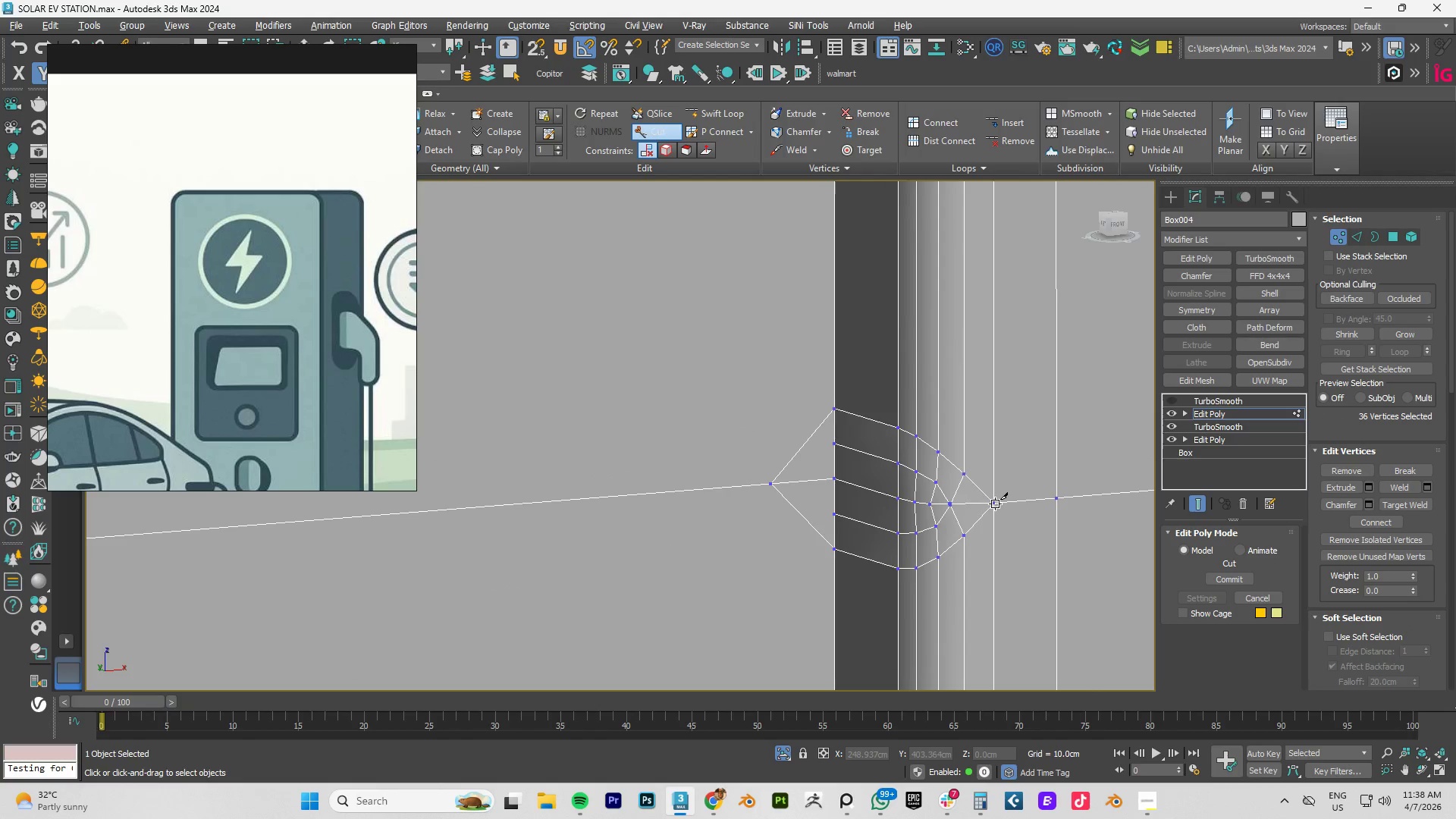 
double_click([997, 504])
 